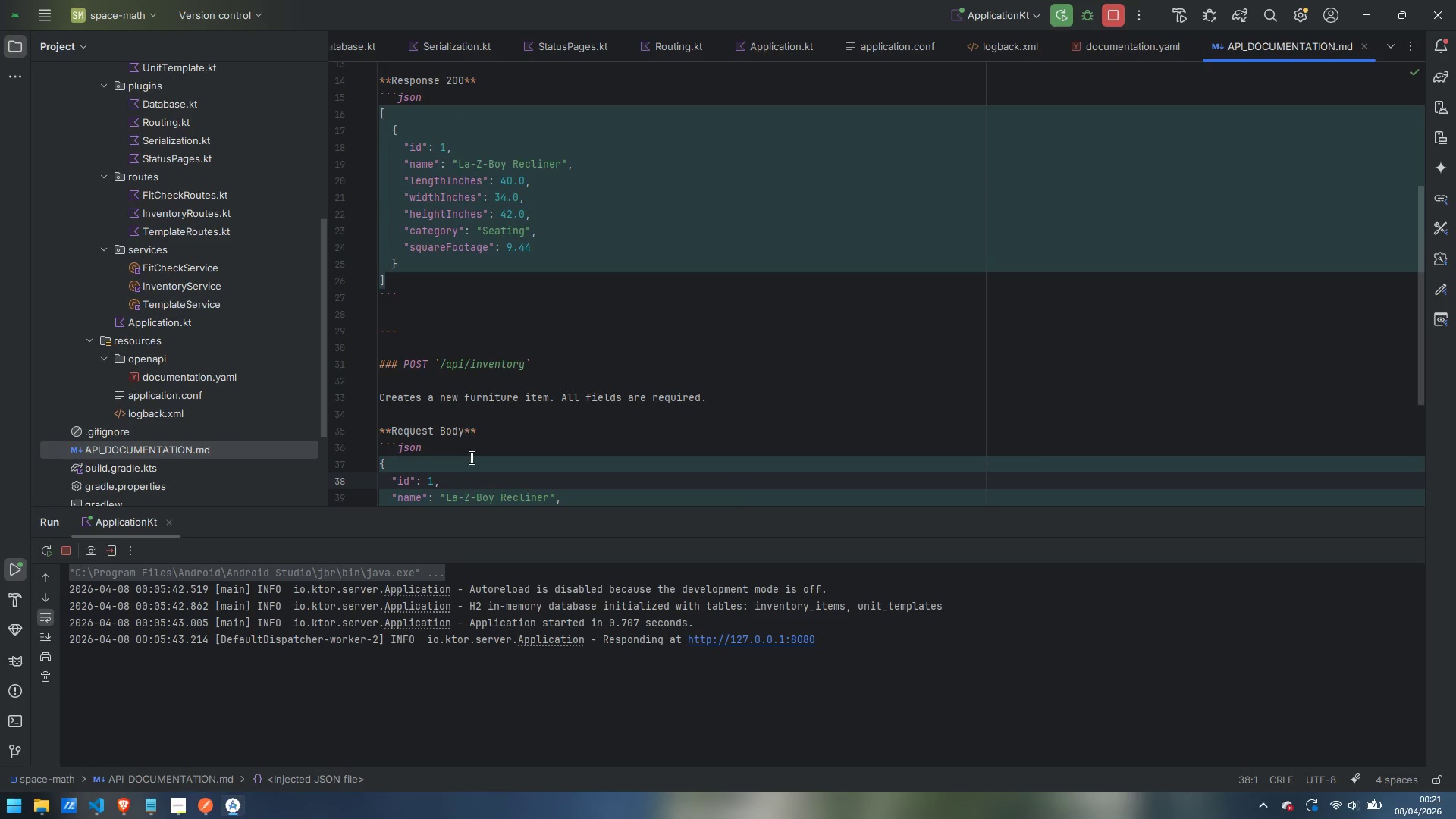 
scroll: coordinate [475, 451], scroll_direction: down, amount: 4.0
 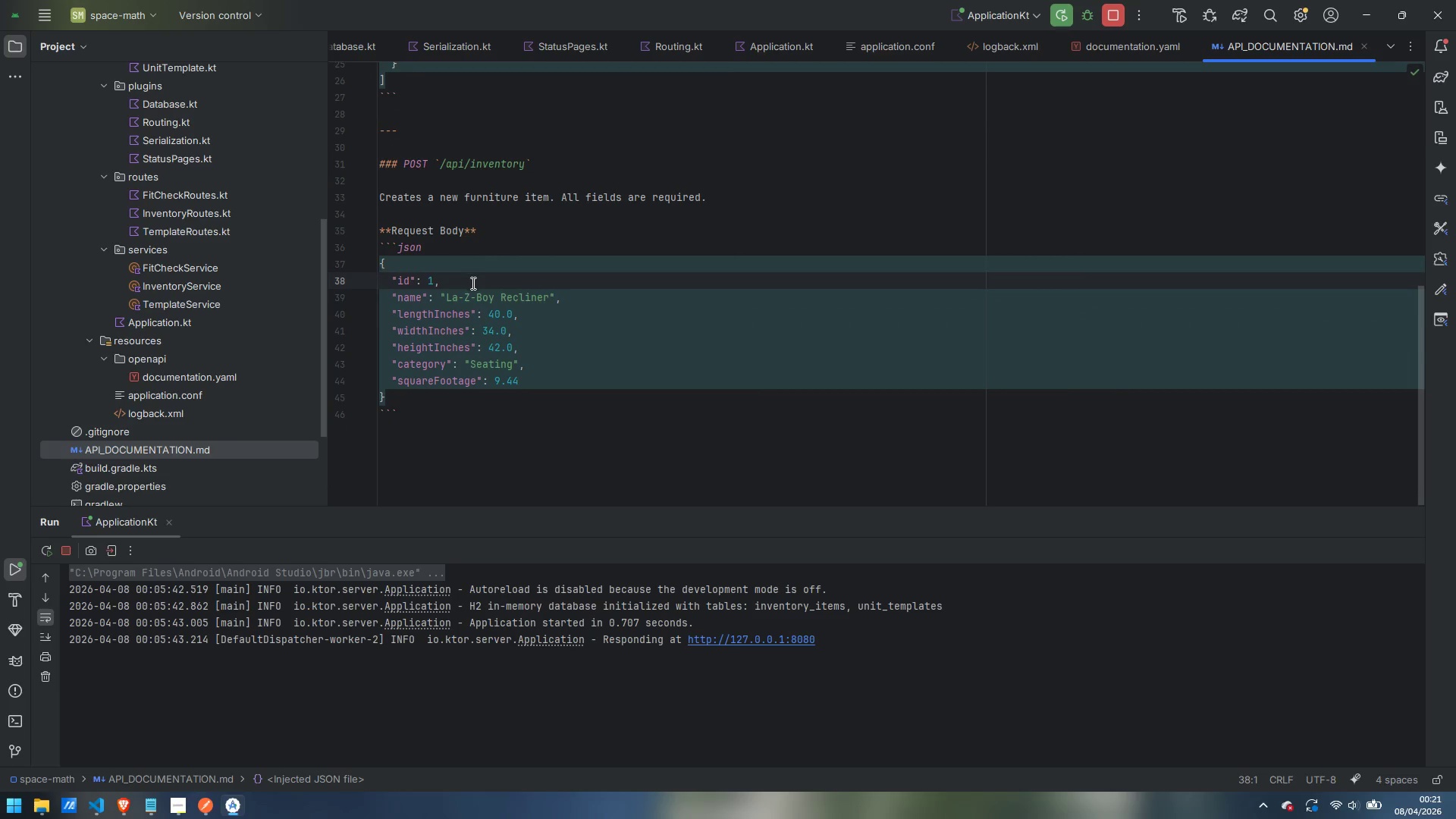 
left_click_drag(start_coordinate=[471, 283], to_coordinate=[473, 268])
 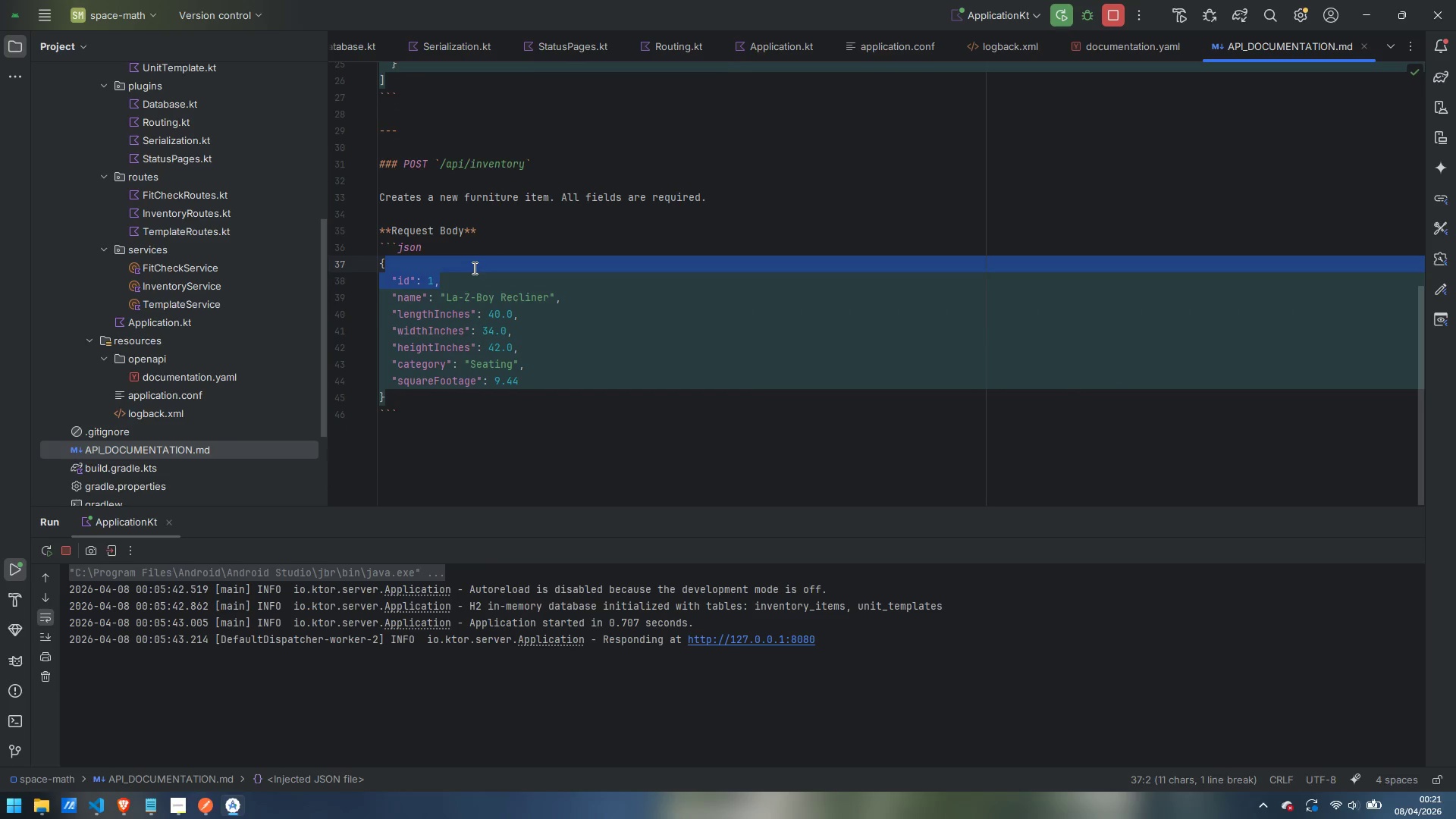 
key(Backspace)
 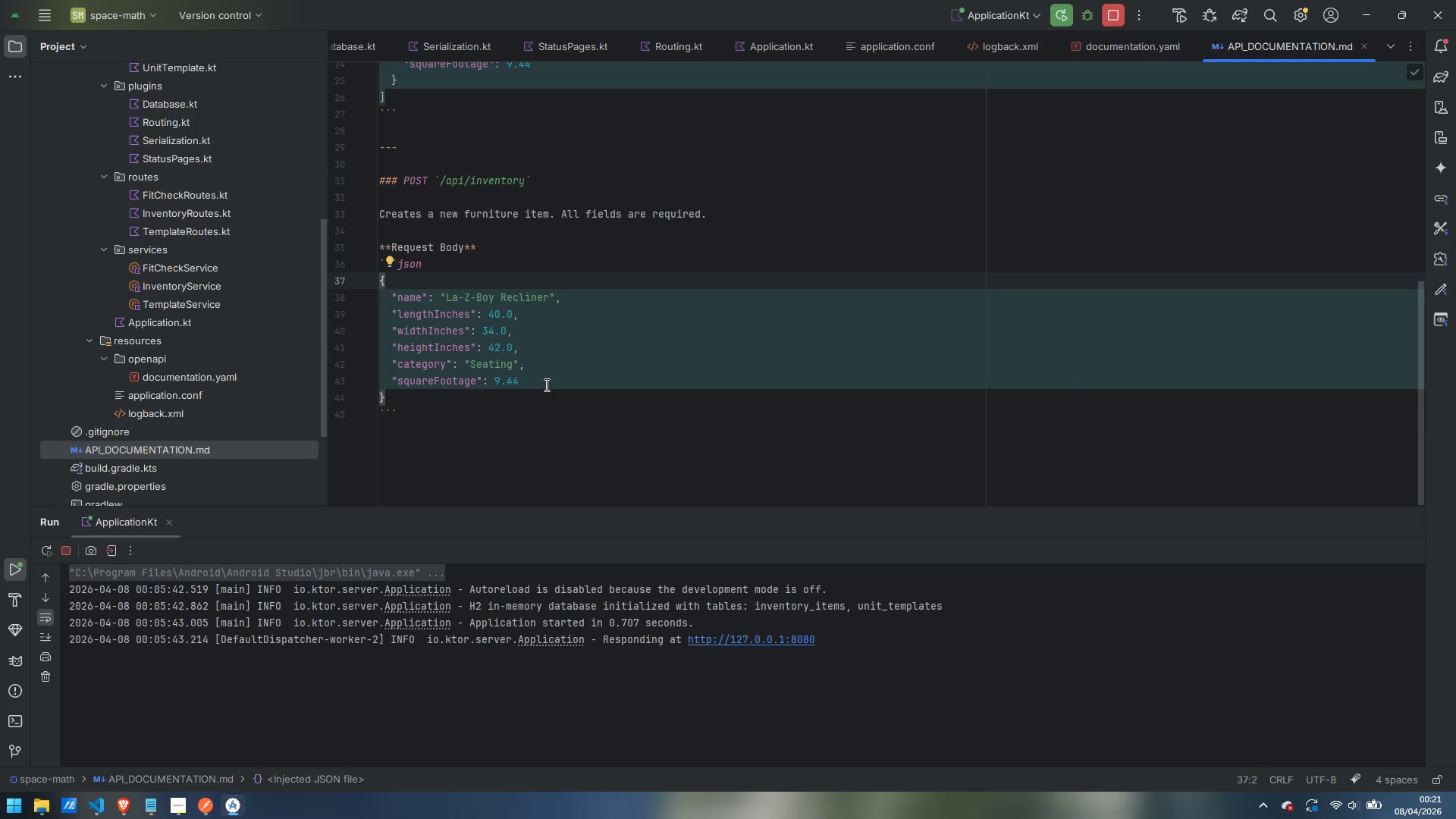 
left_click_drag(start_coordinate=[538, 378], to_coordinate=[545, 362])
 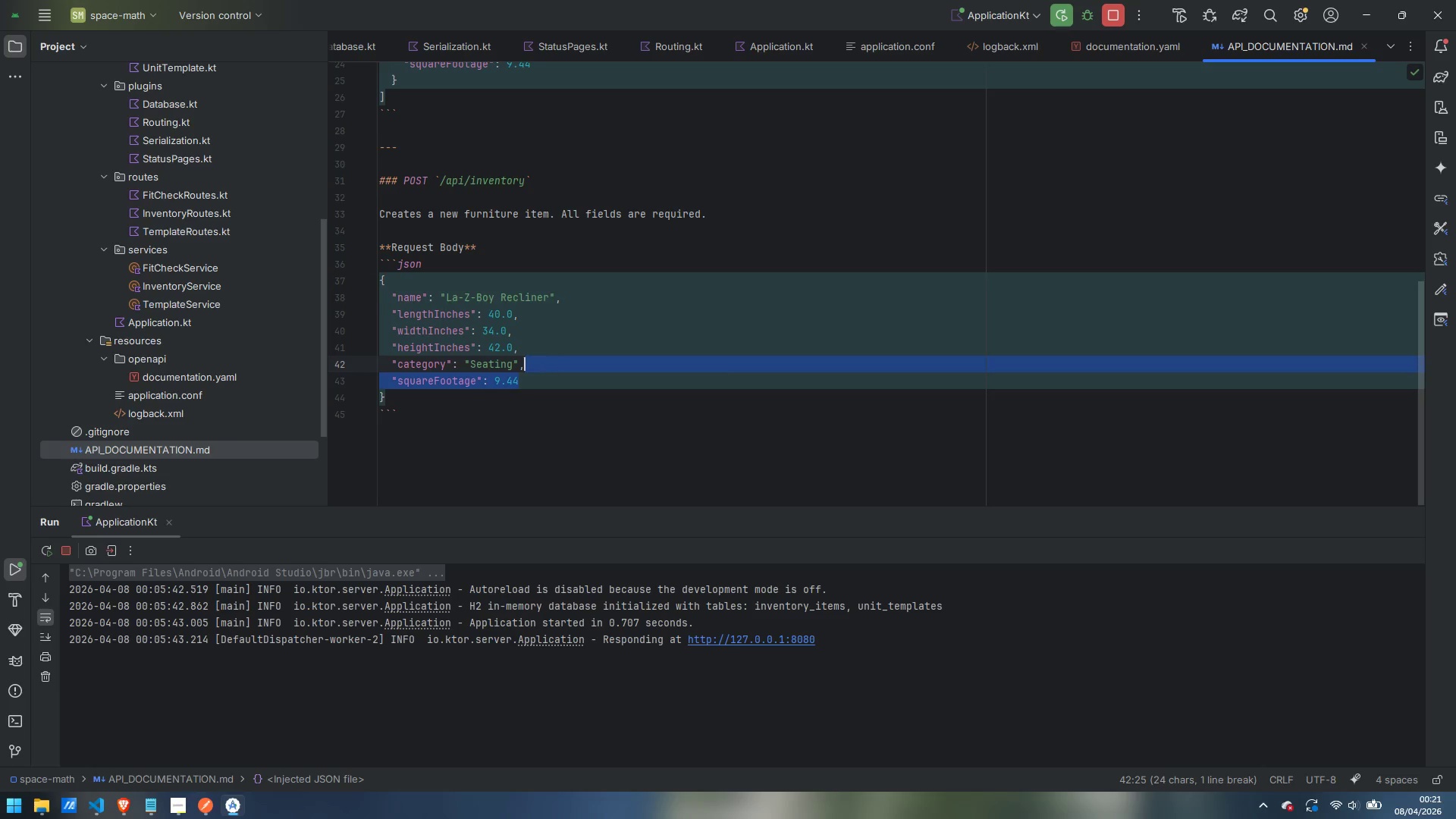 
key(Backspace)
 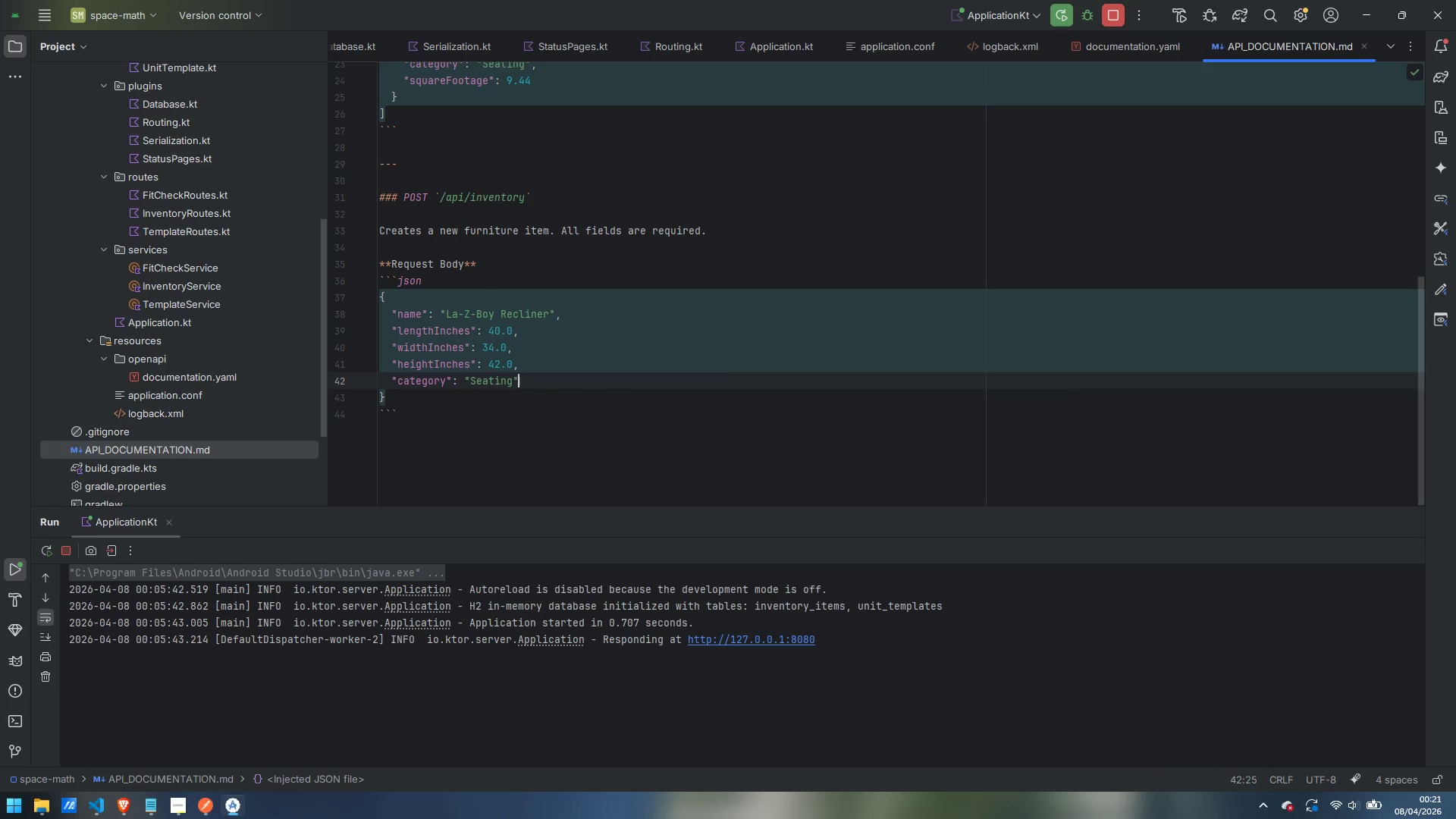 
key(Backspace)
 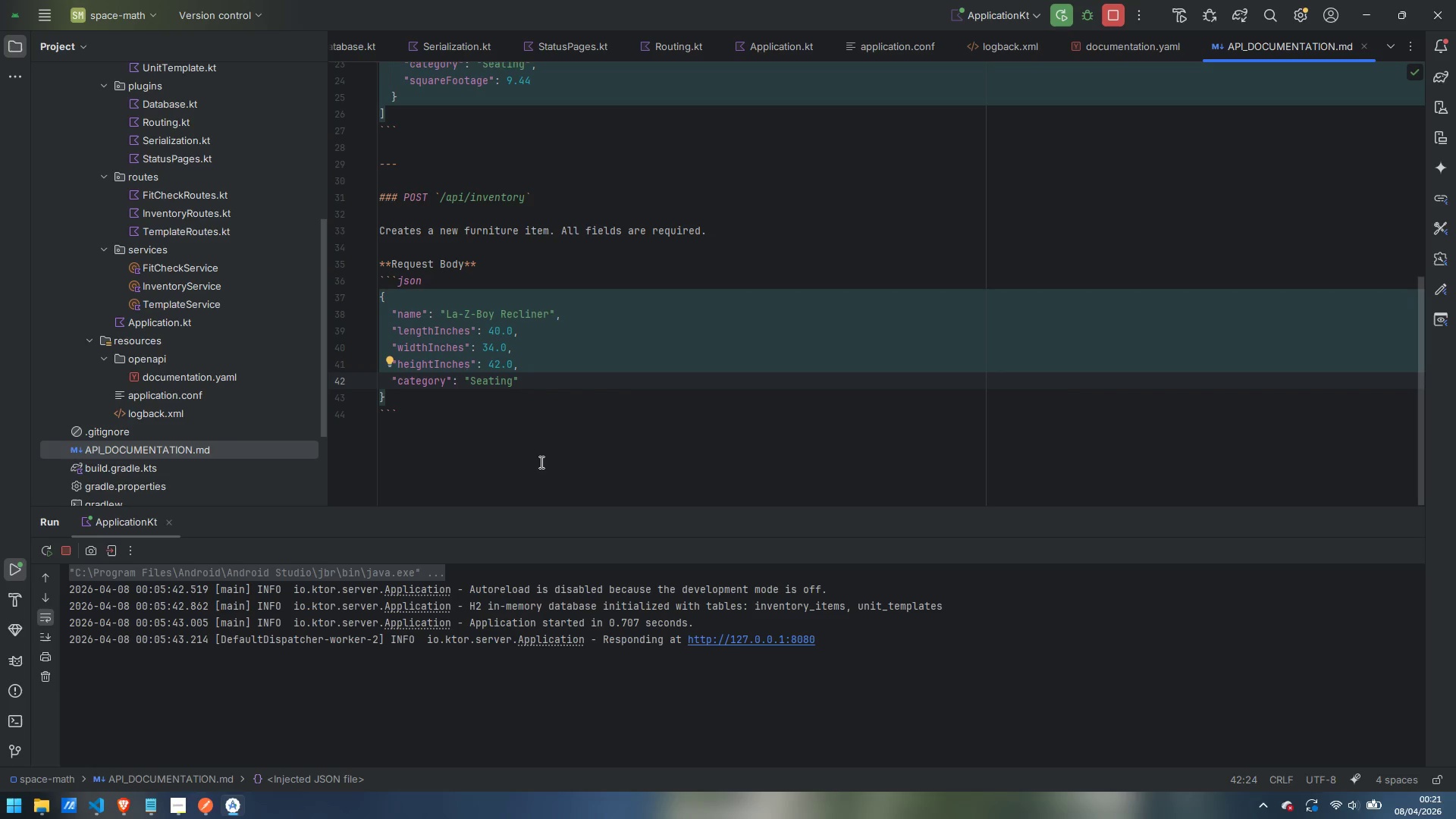 
left_click([557, 469])
 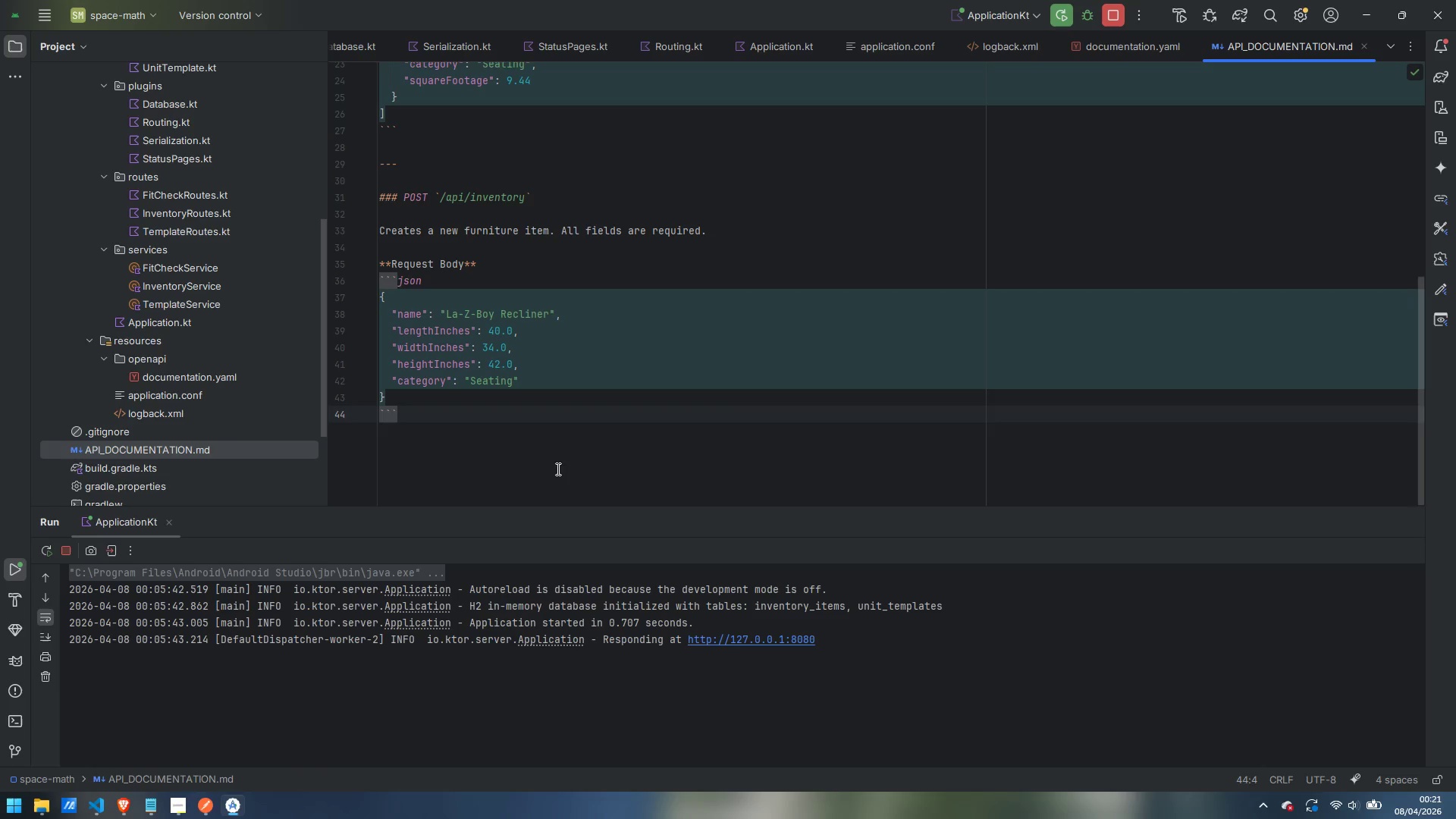 
key(Enter)
 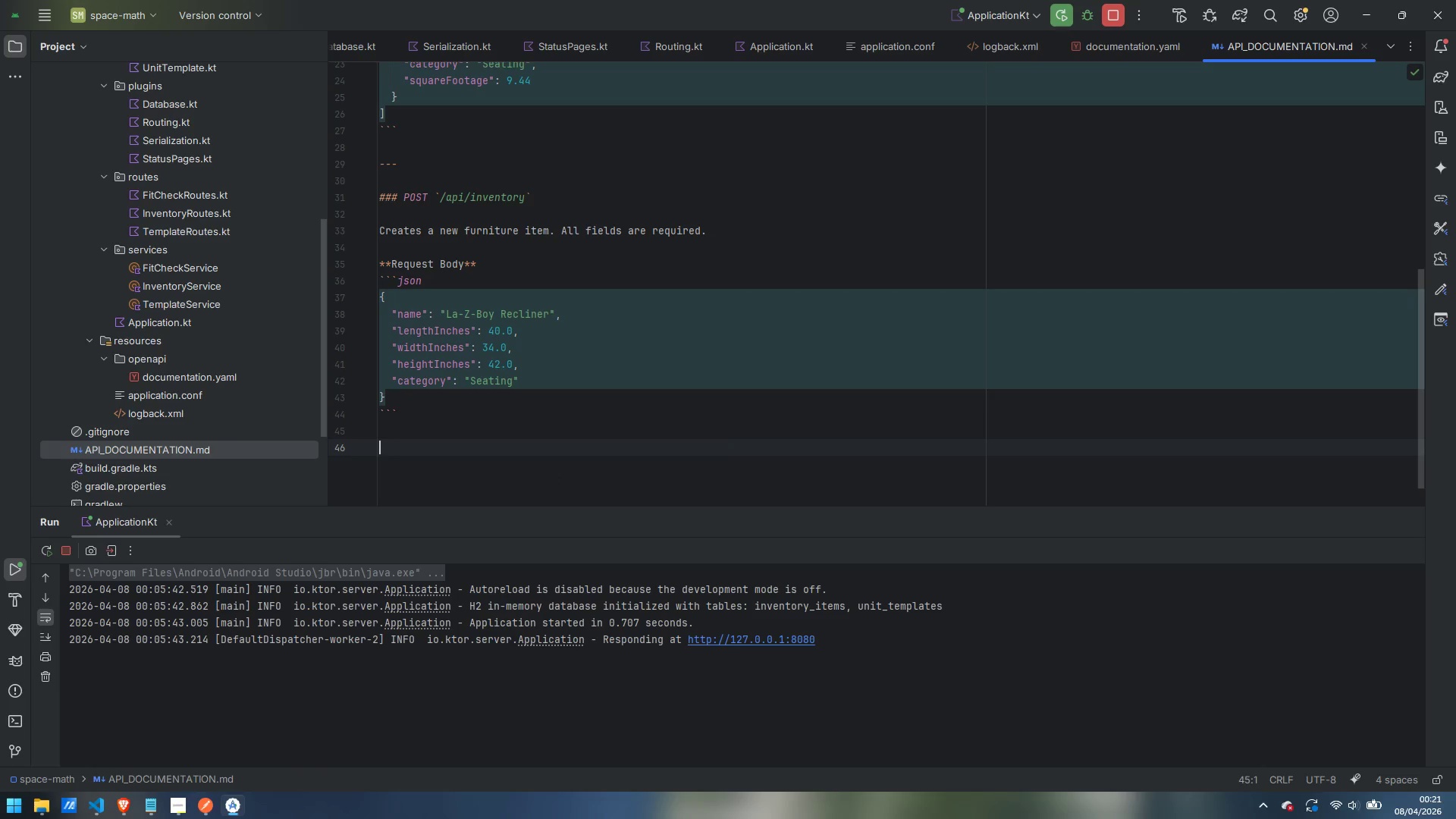 
key(Enter)
 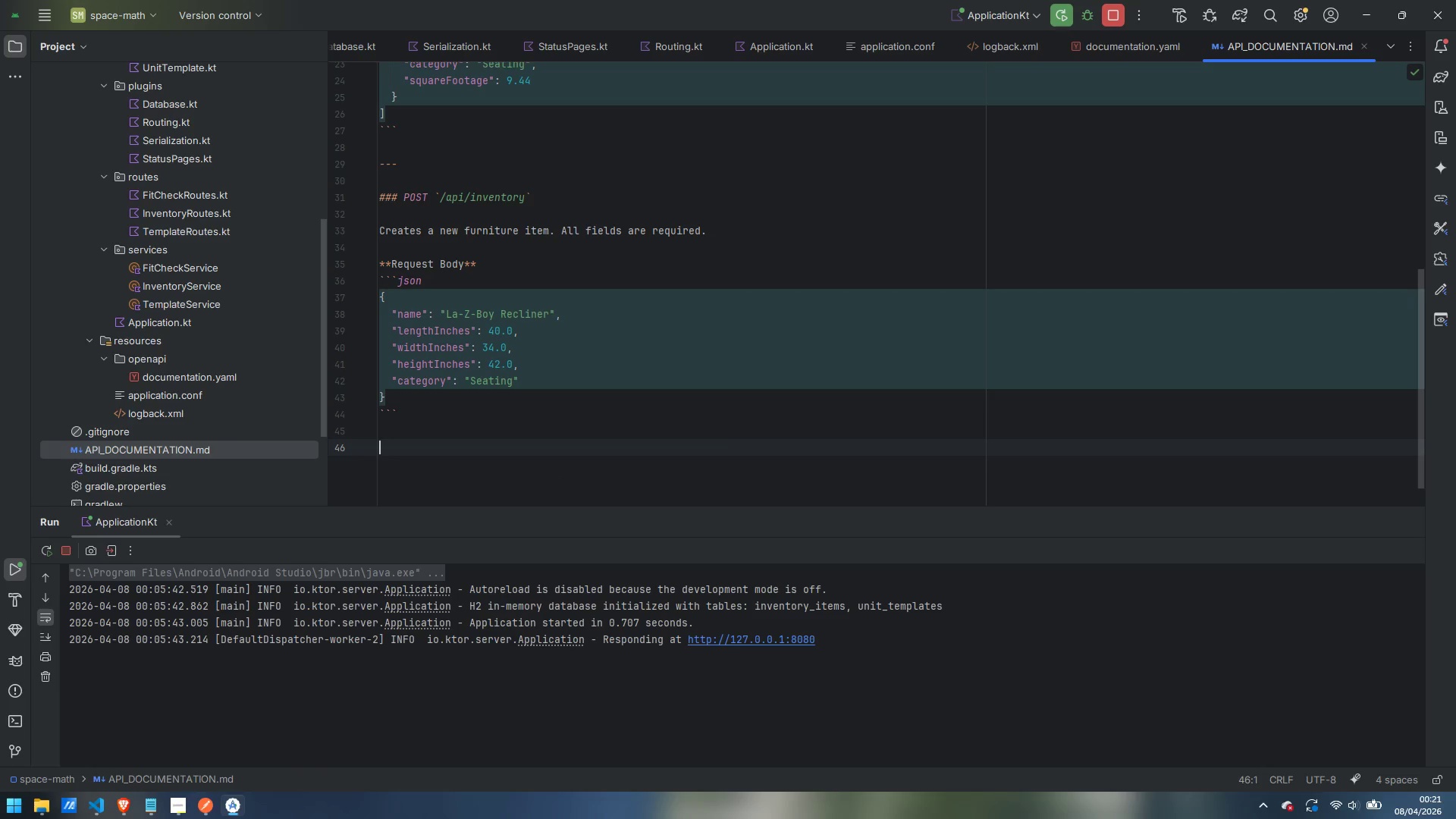 
wait(6.16)
 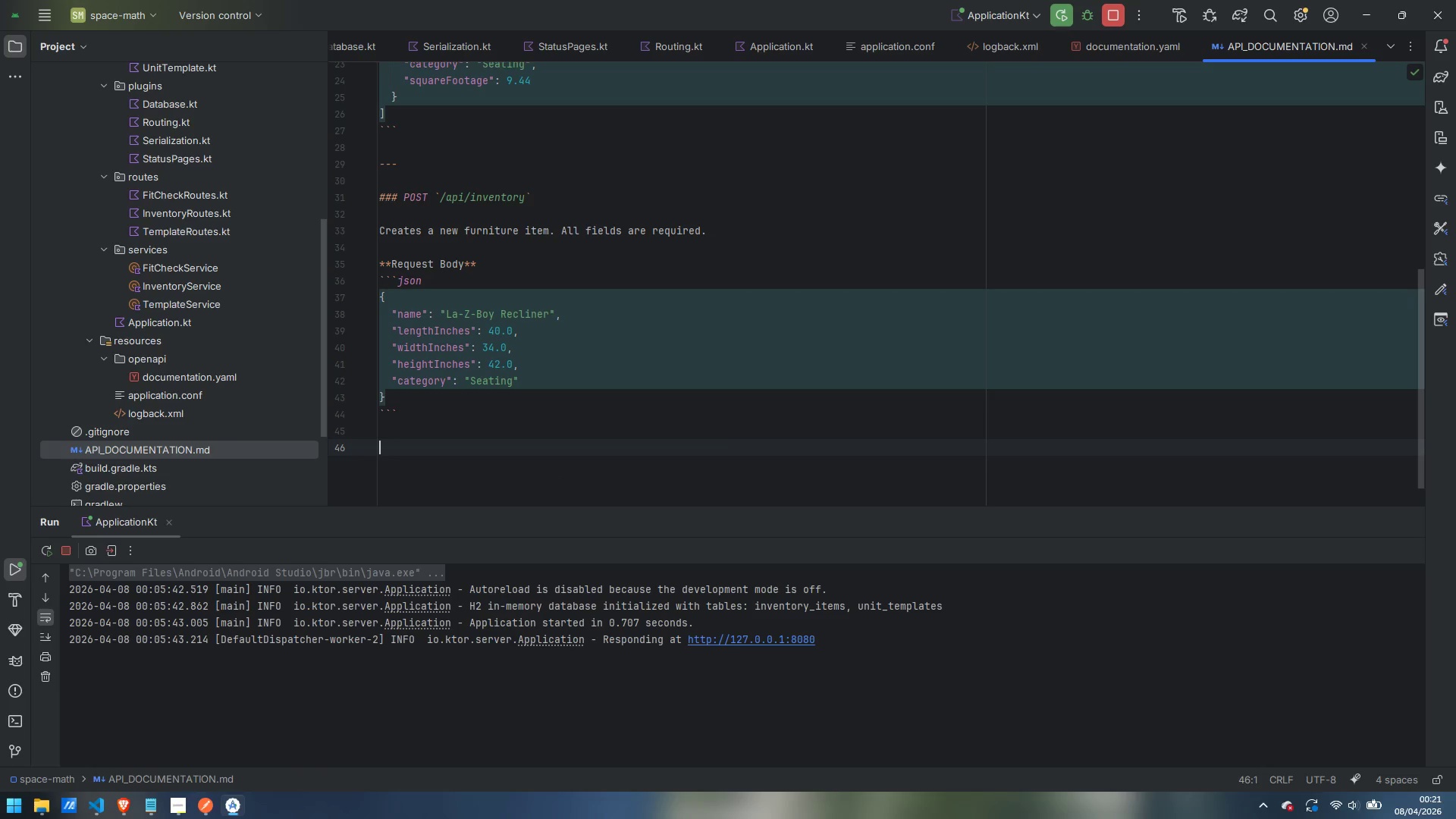 
type(| Field | Type | Rules |)
 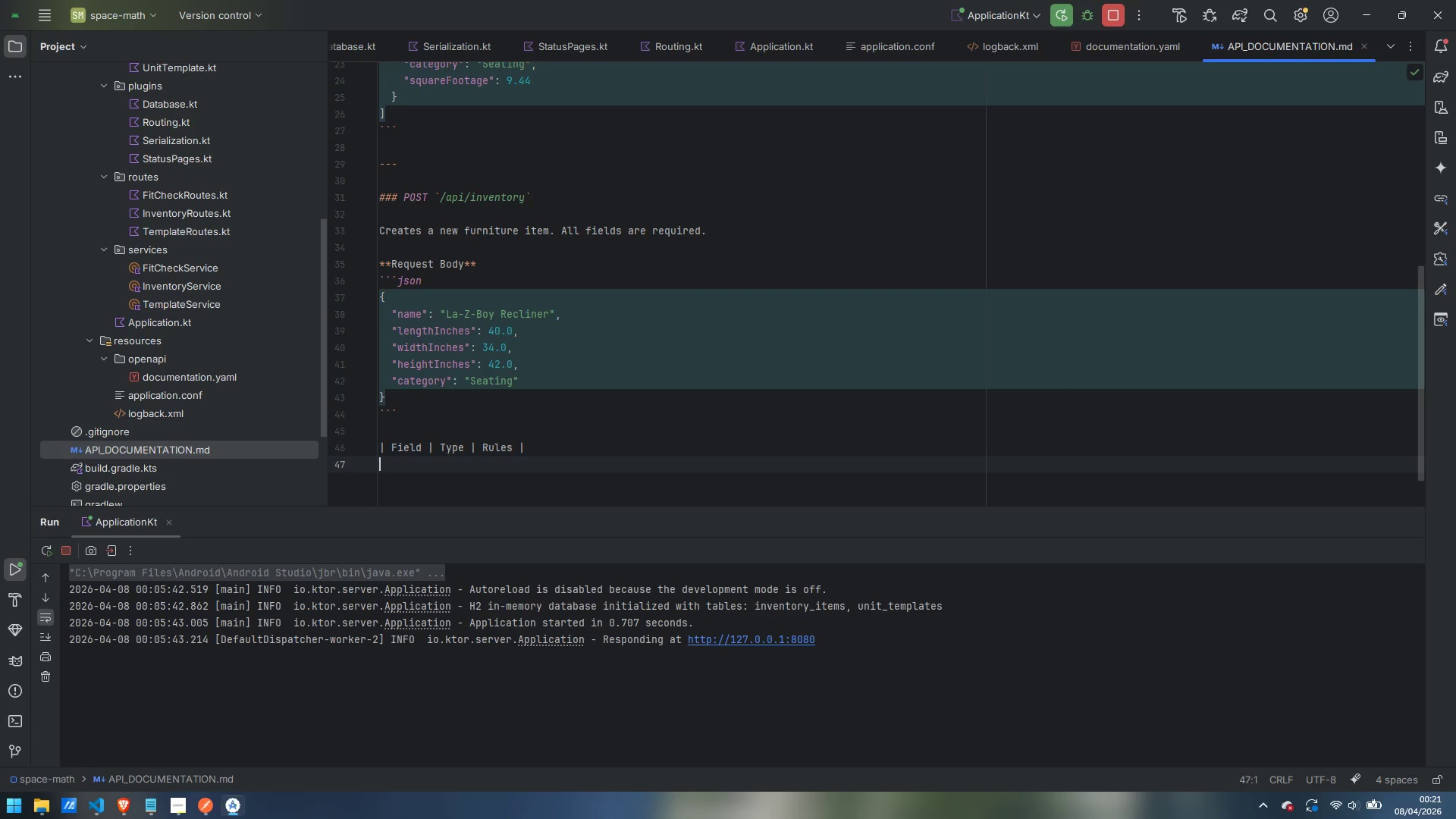 
 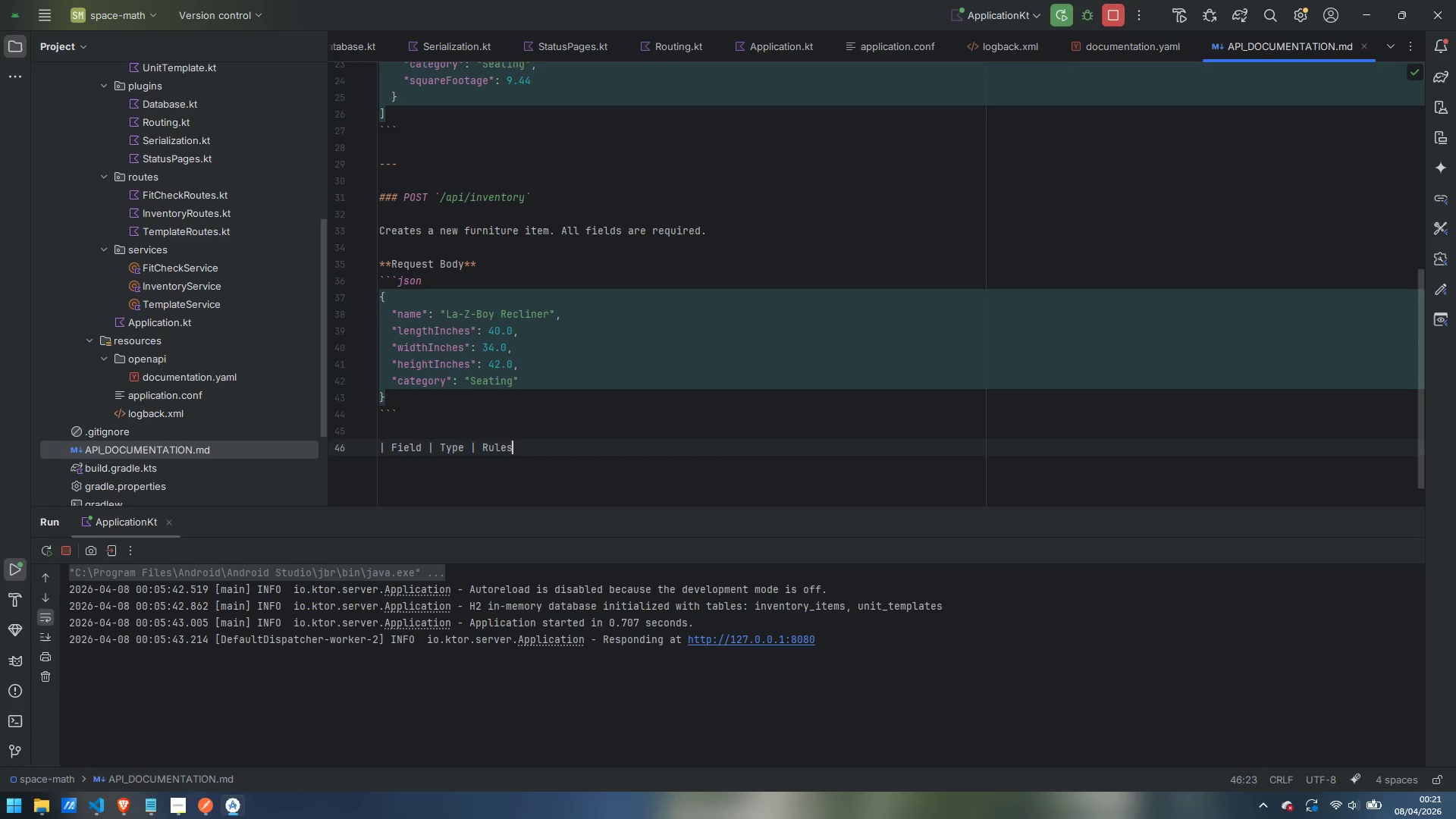 
key(Enter)
 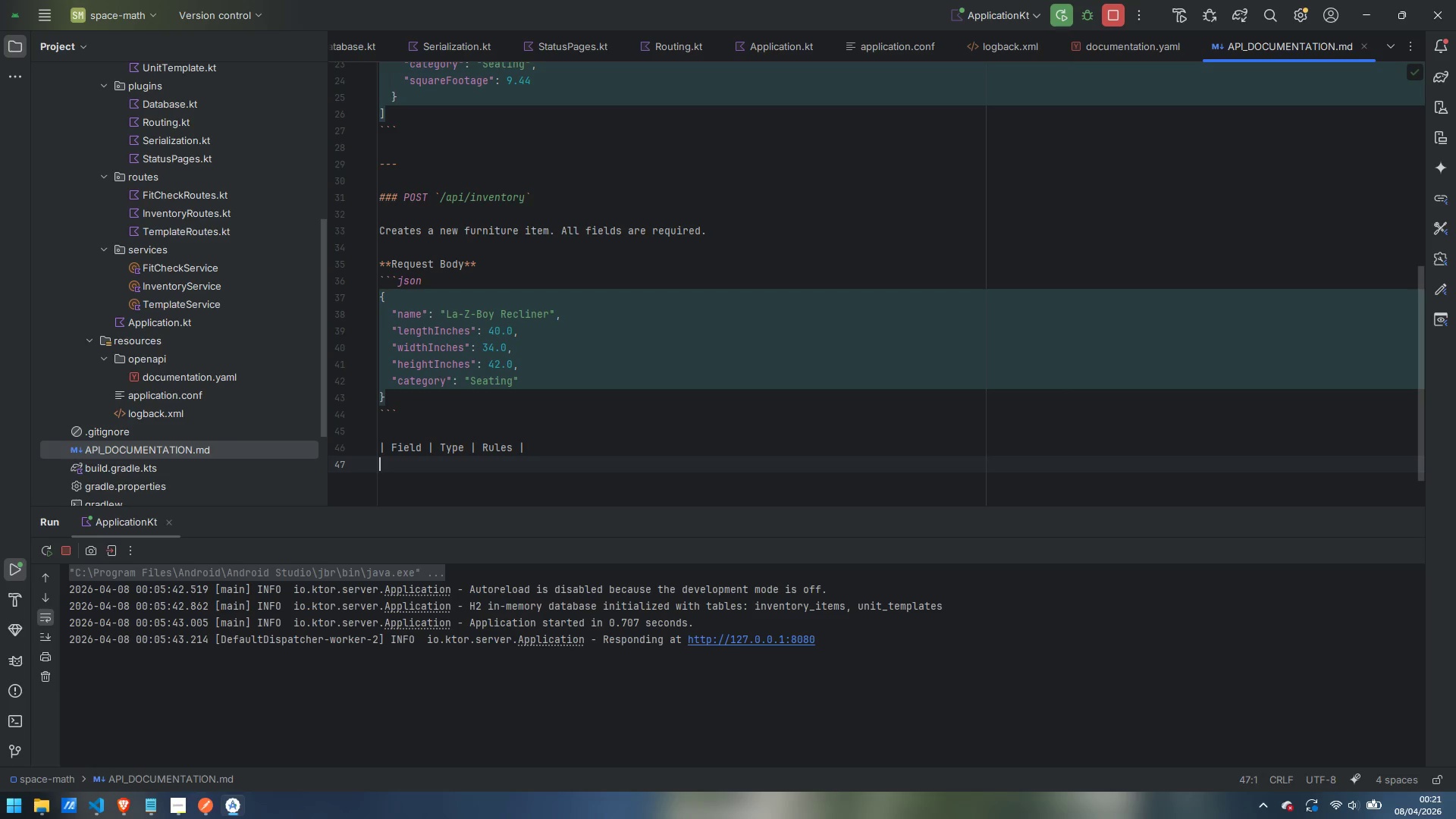 
key(Shift+Backslash)
 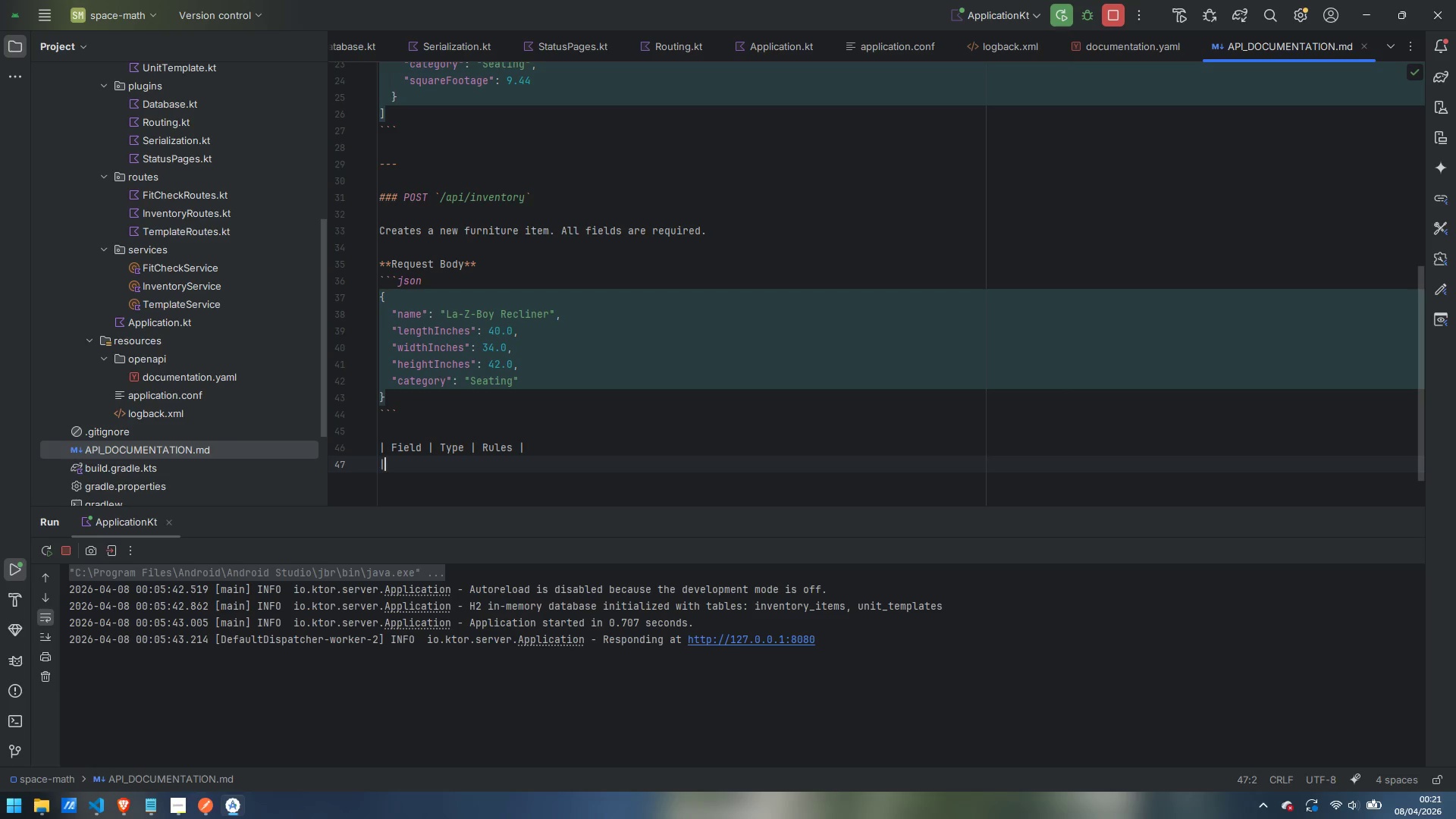 
key(Minus)
 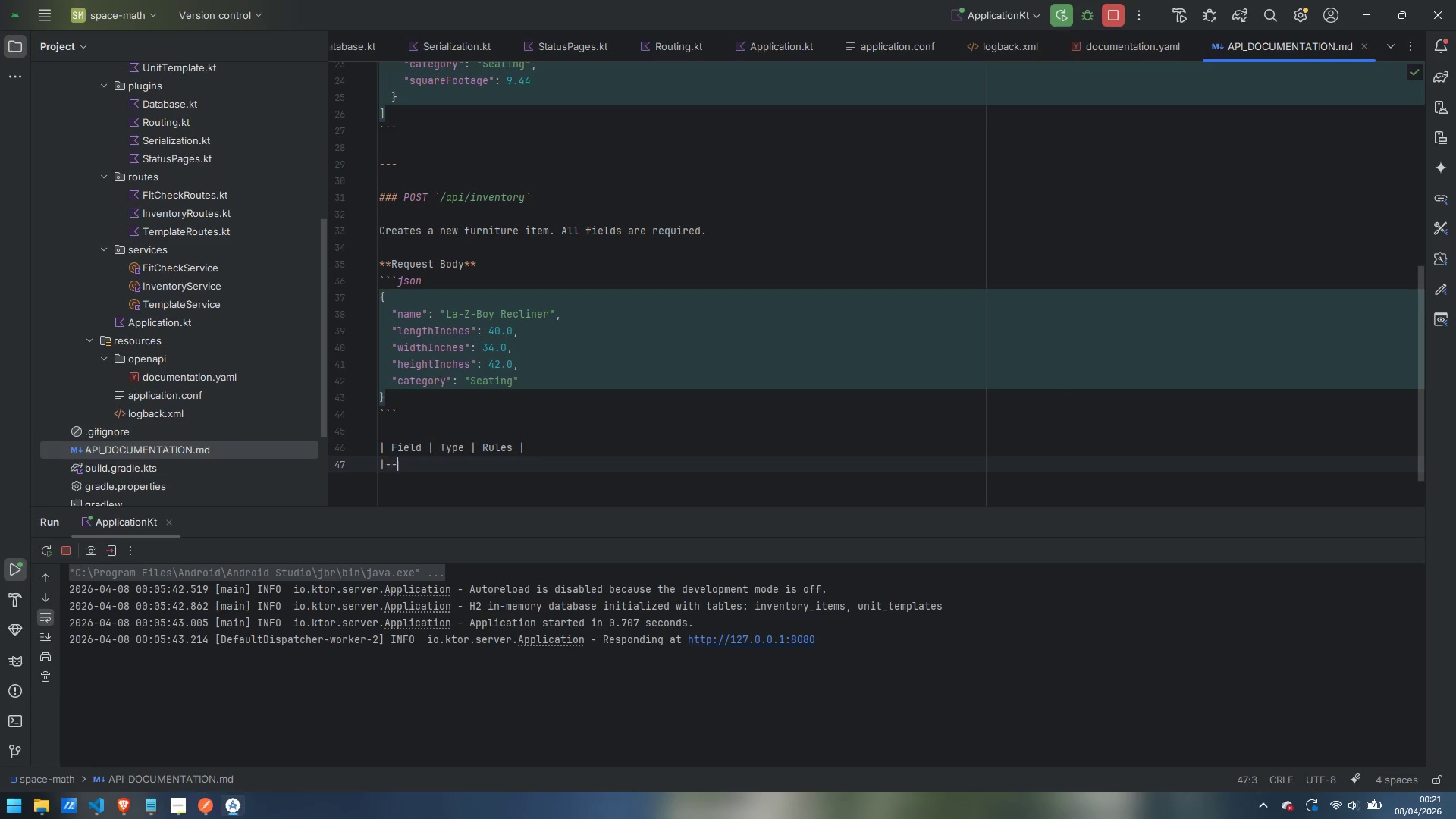 
key(Minus)
 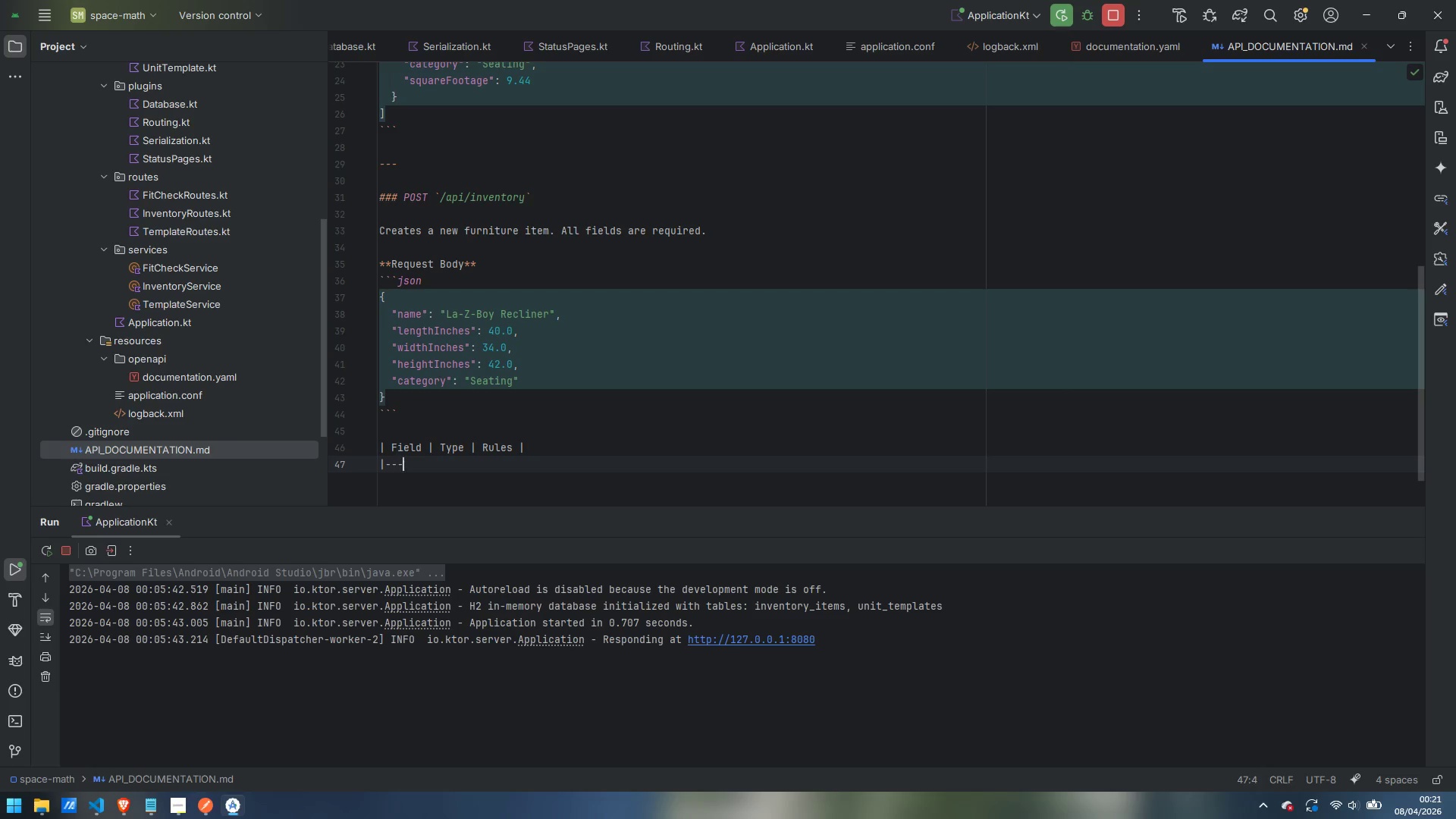 
key(Minus)
 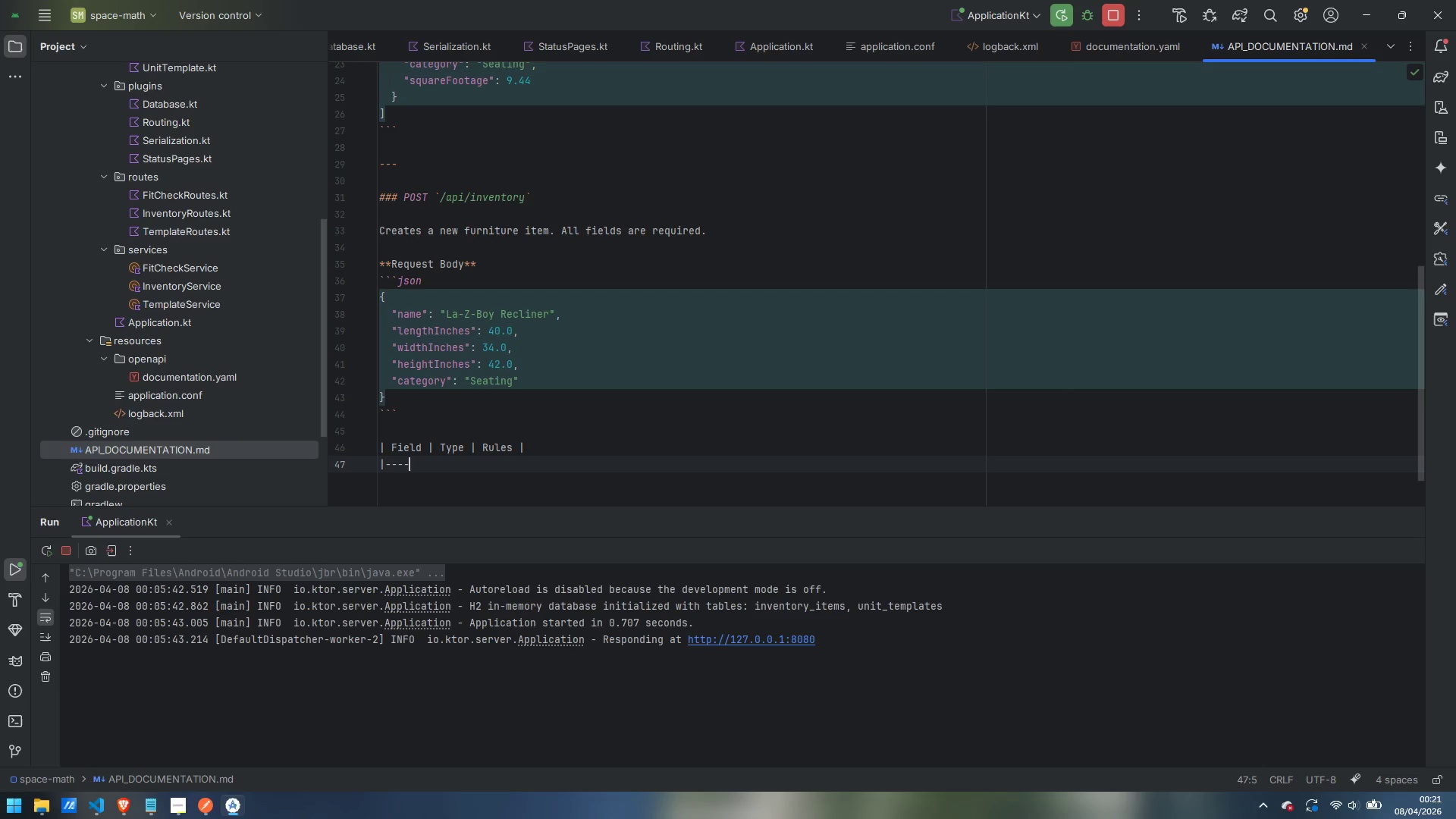 
key(Minus)
 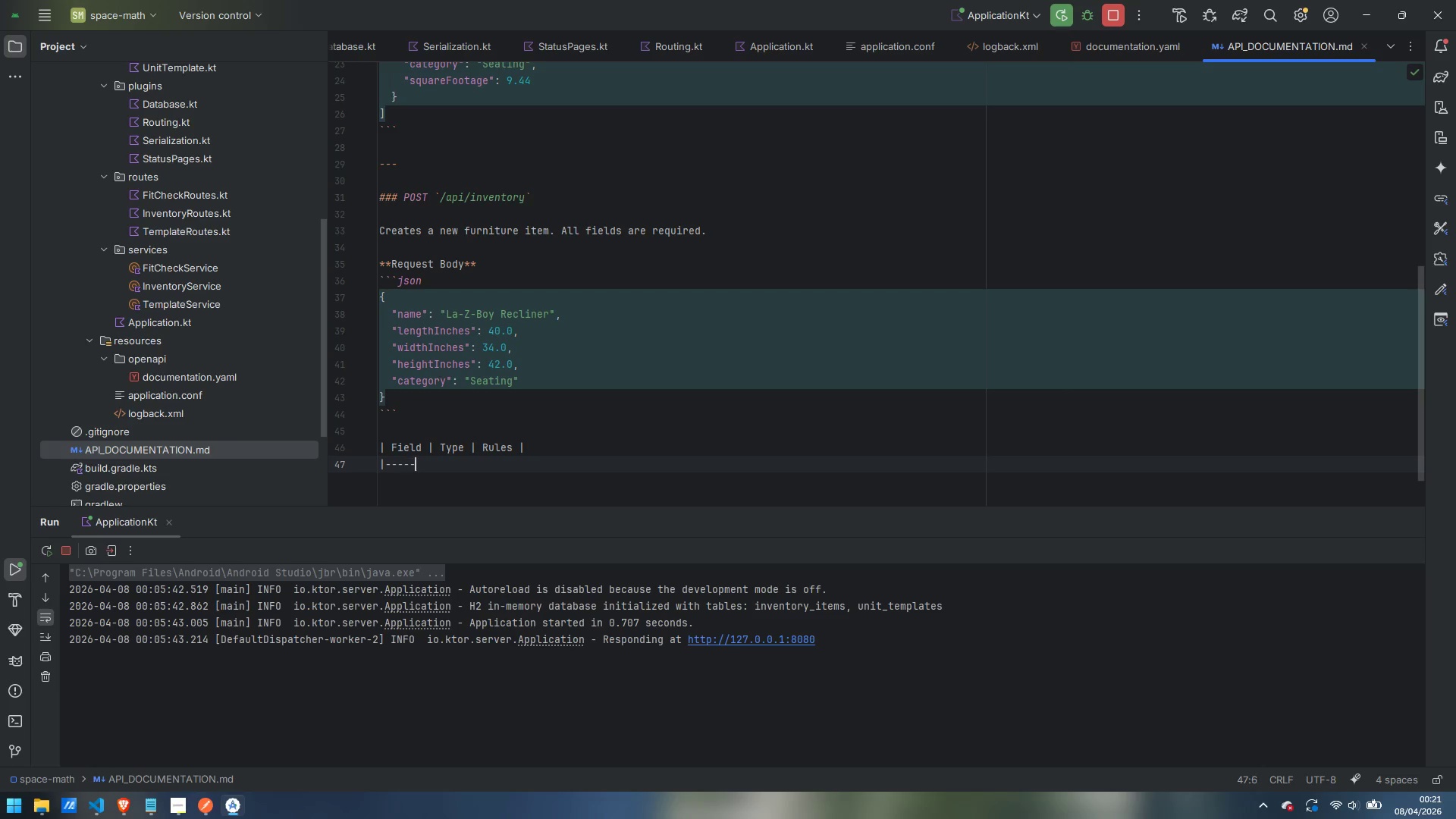 
key(Minus)
 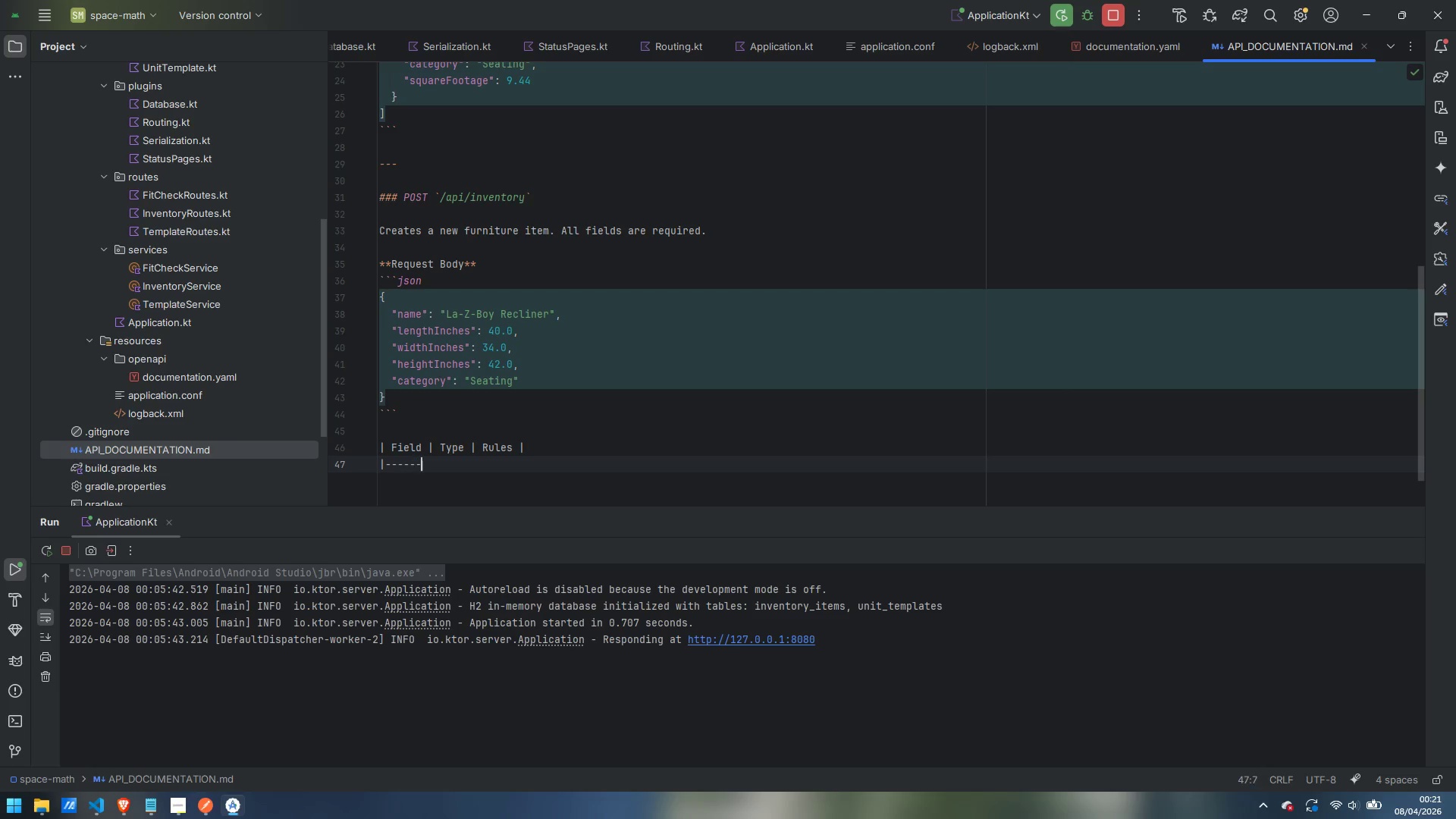 
key(Minus)
 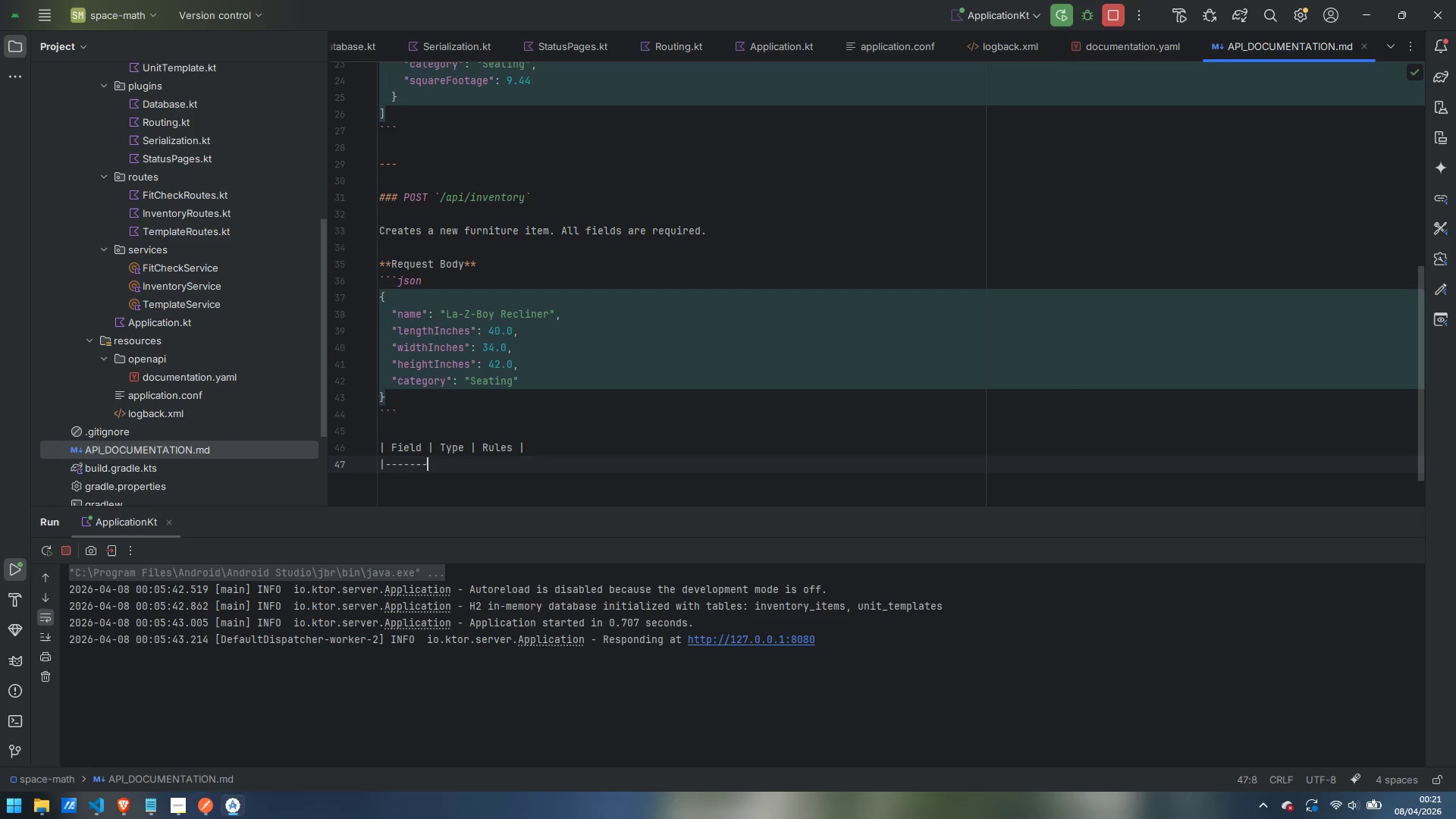 
key(Minus)
 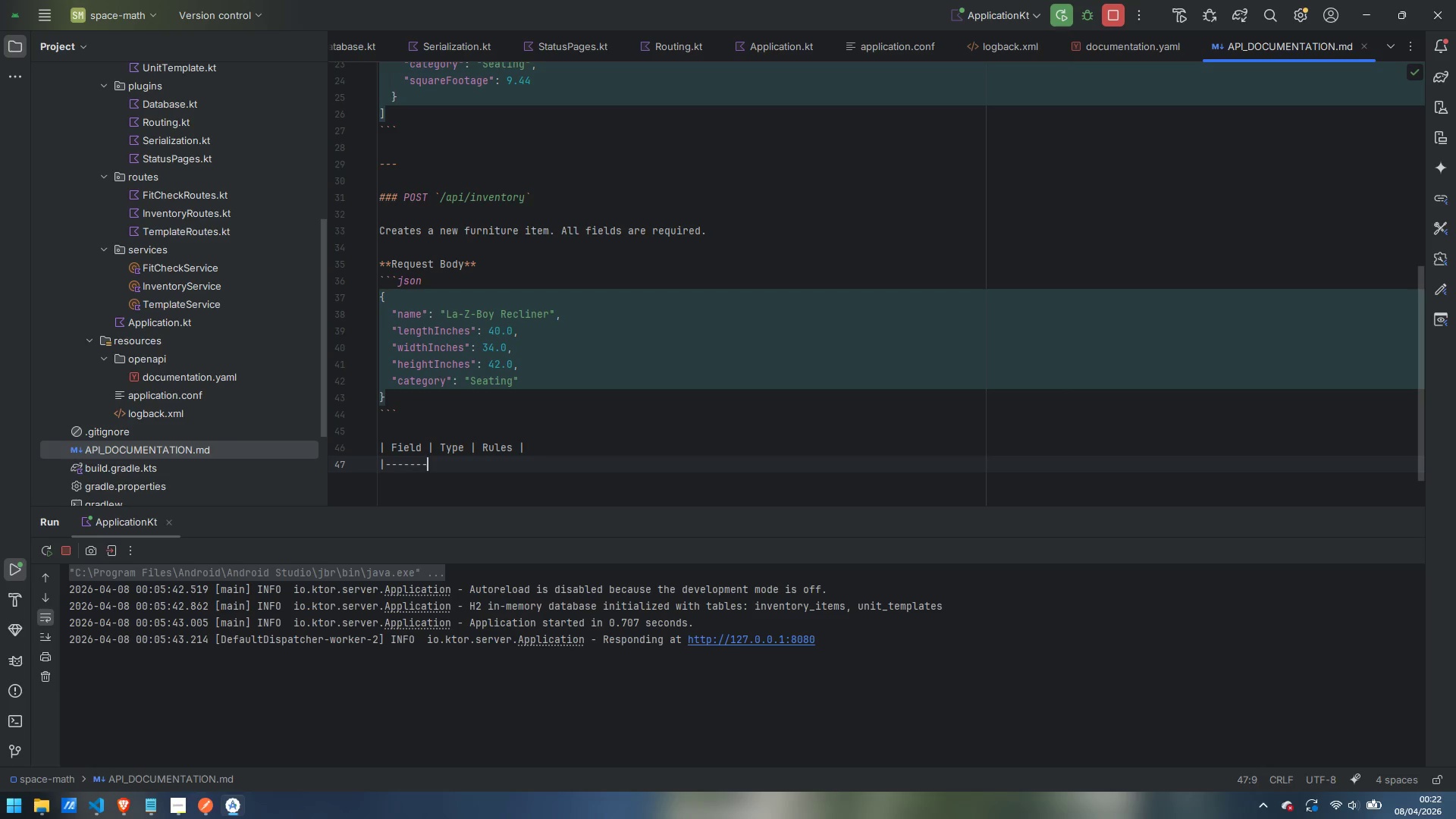 
key(Shift+ShiftLeft)
 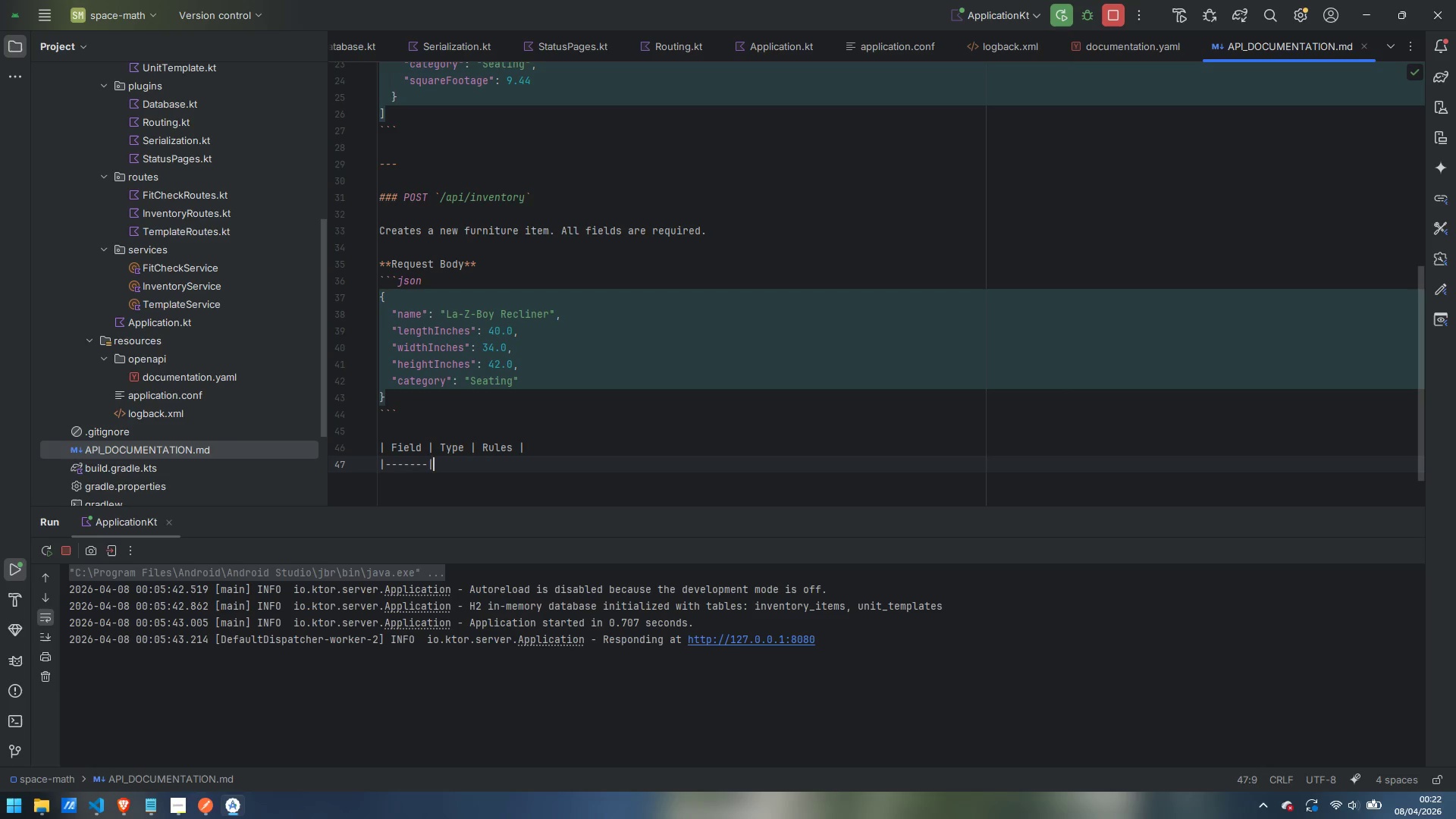 
key(Shift+Backslash)
 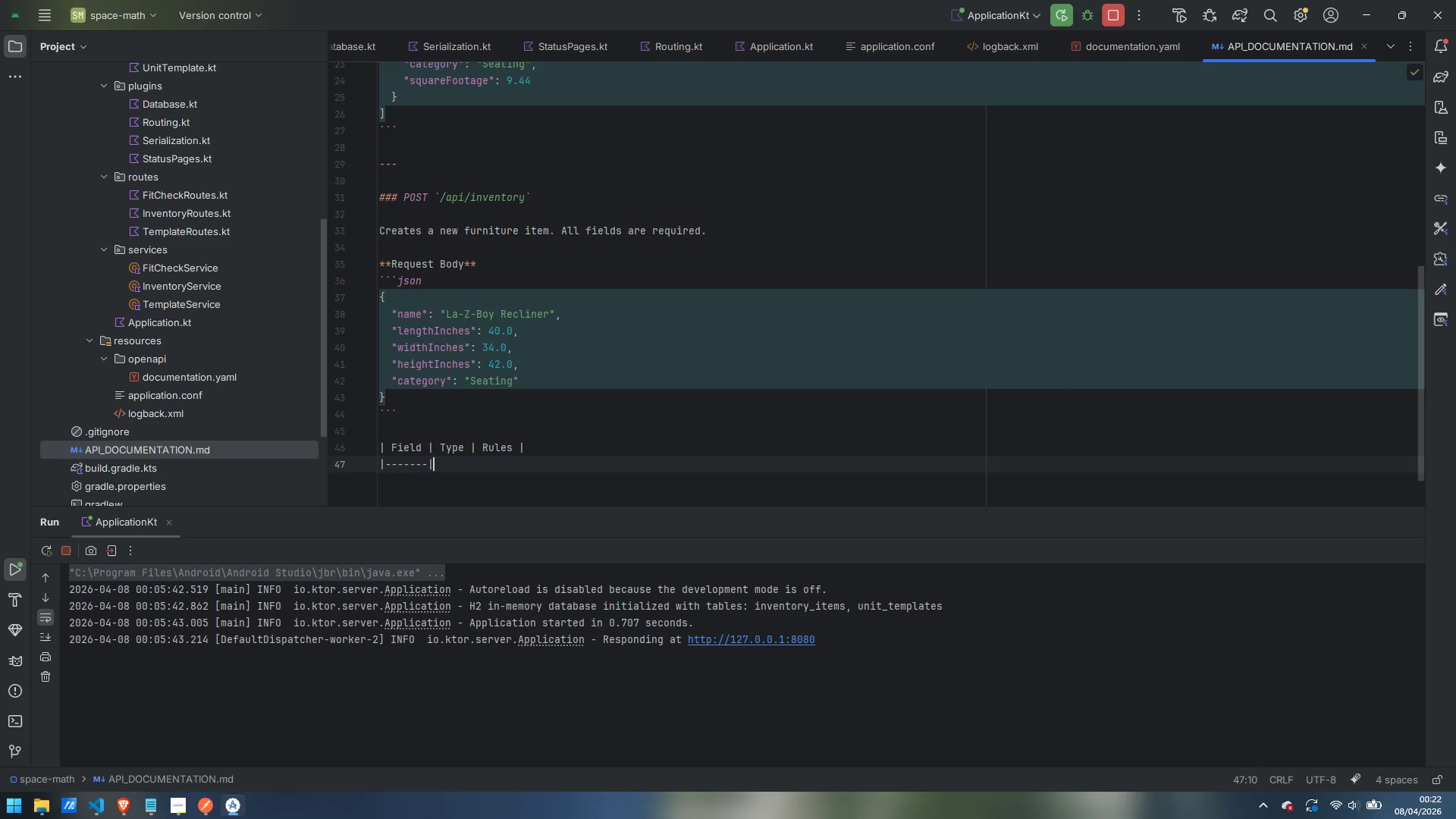 
key(Minus)
 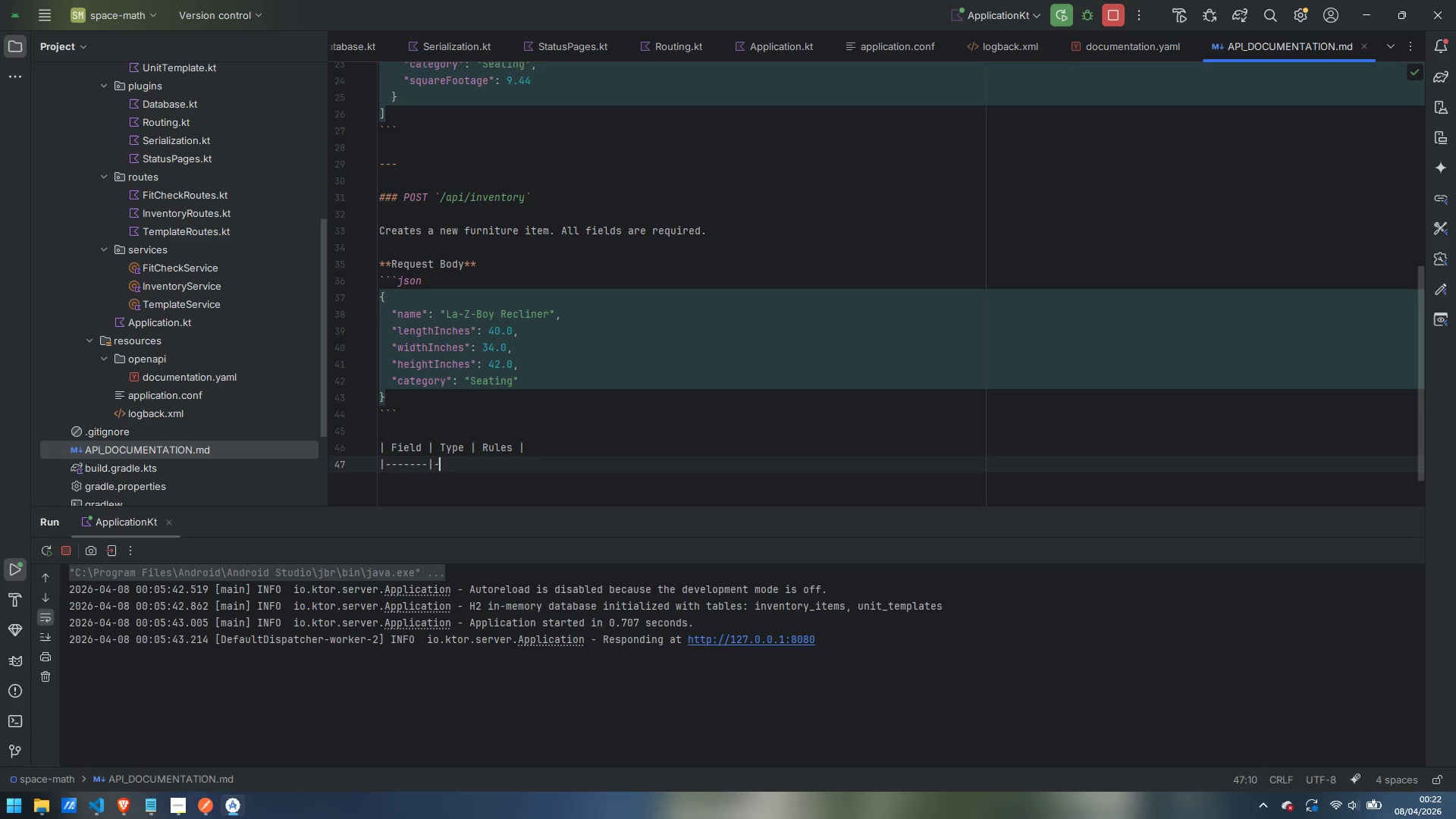 
key(Minus)
 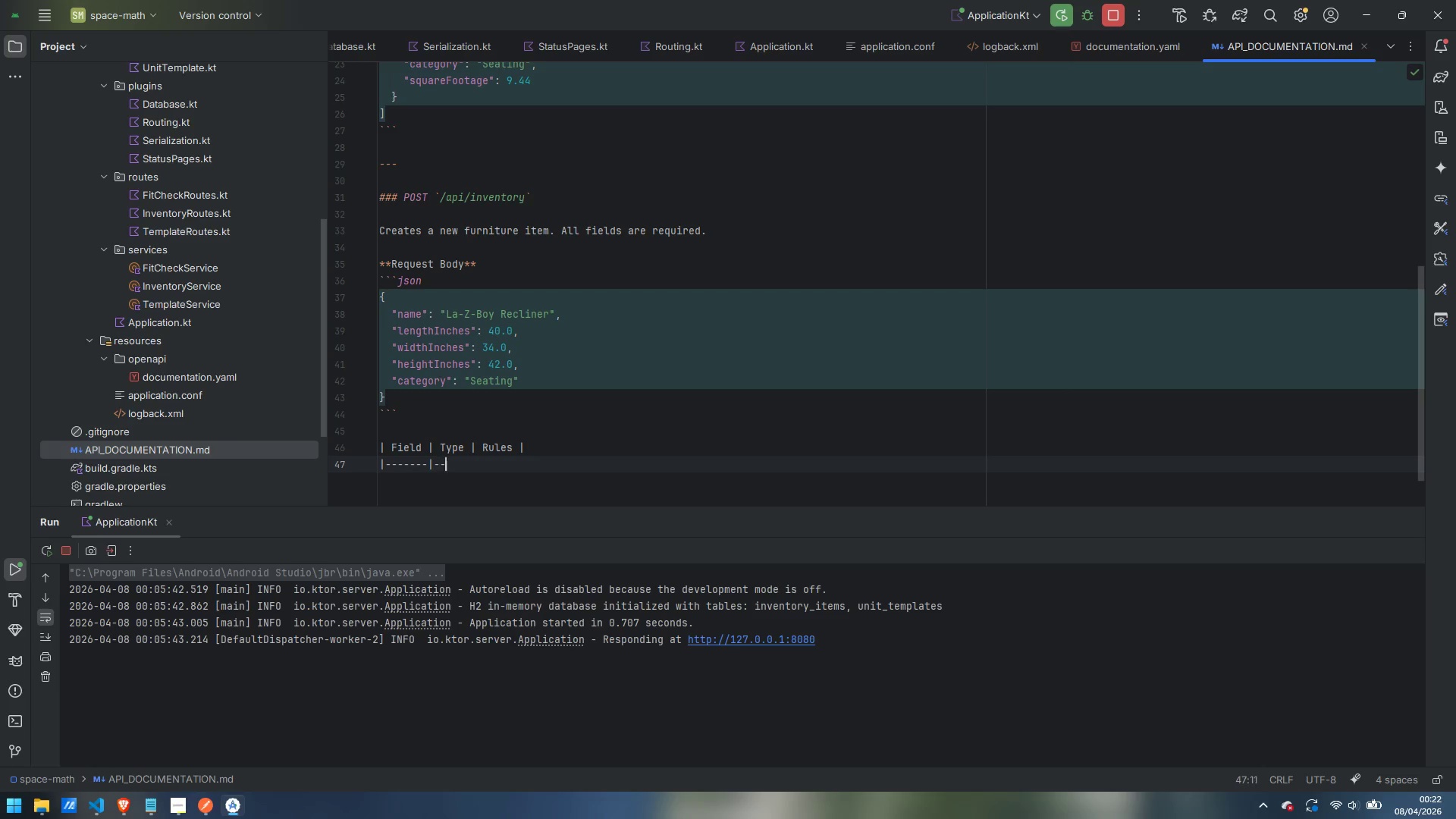 
key(Minus)
 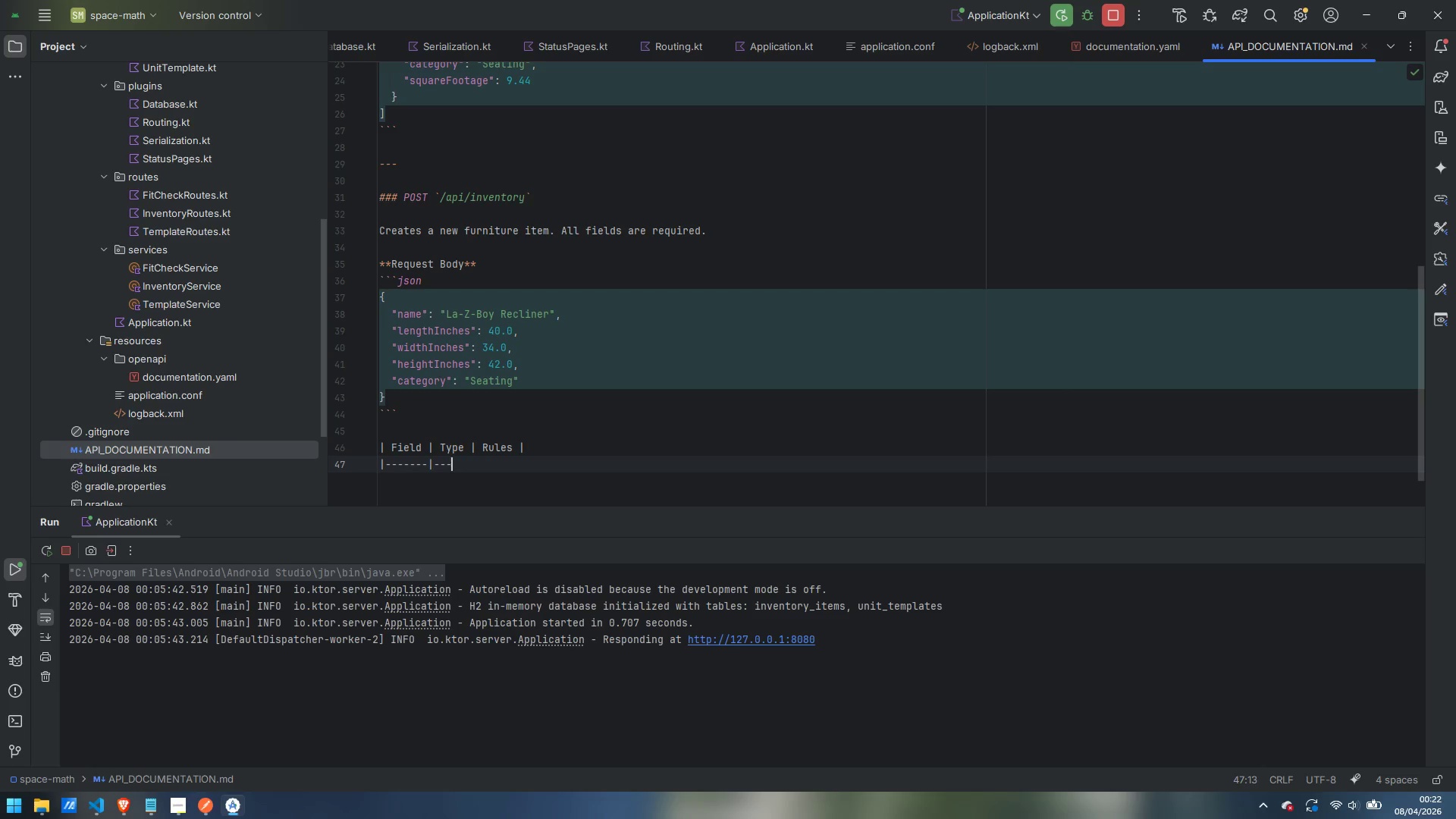 
key(Minus)
 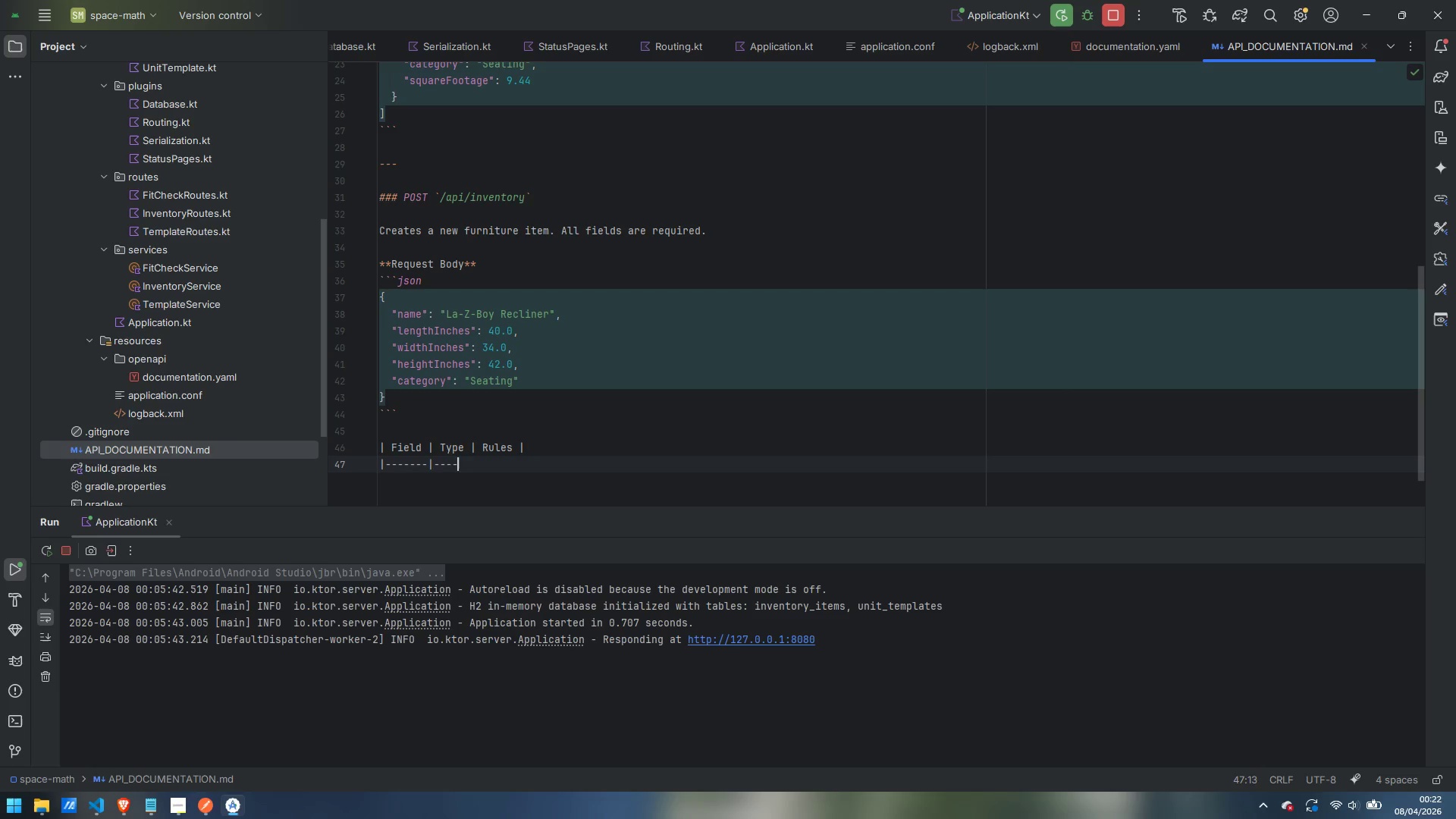 
key(Minus)
 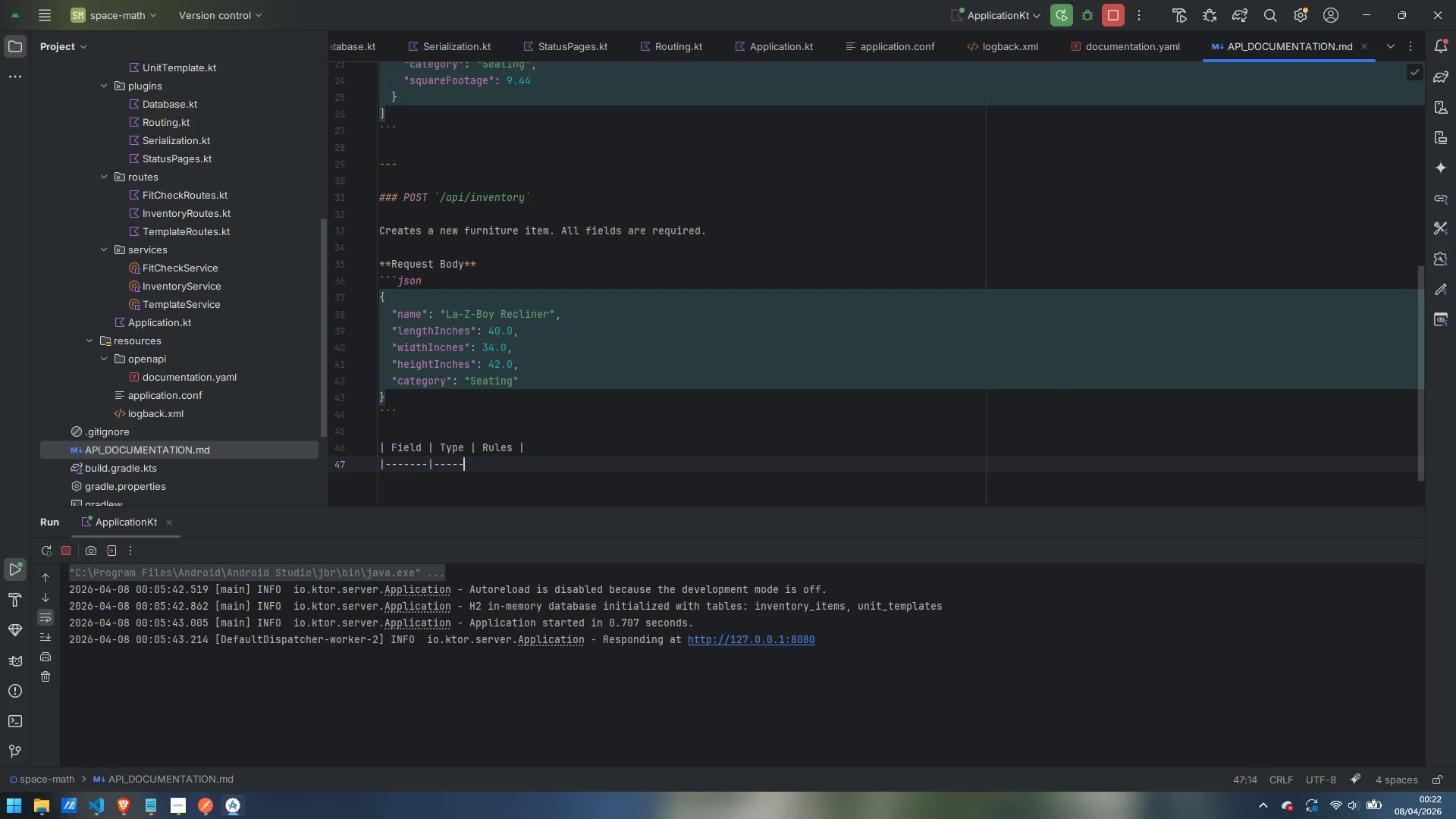 
key(Minus)
 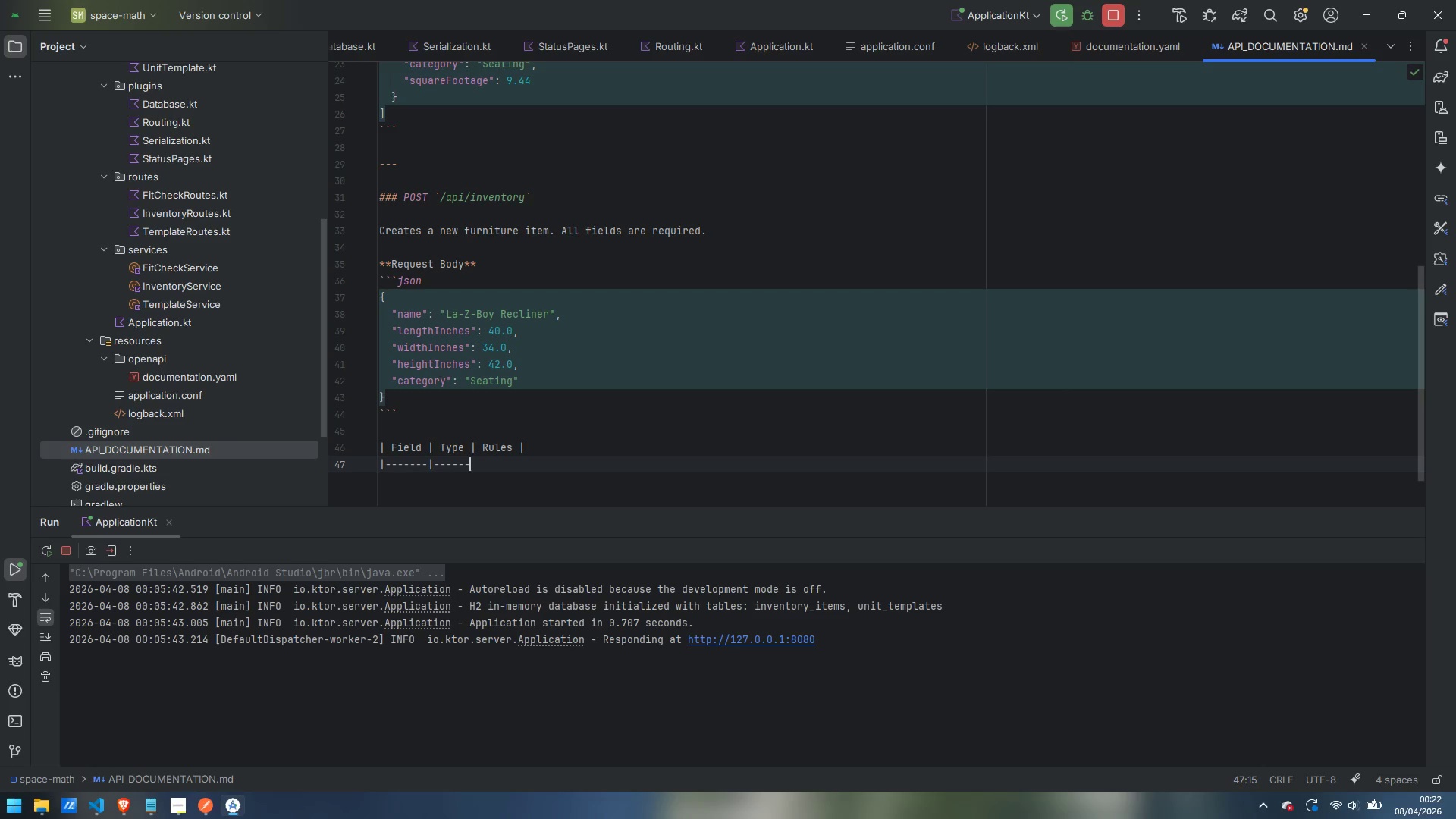 
key(Minus)
 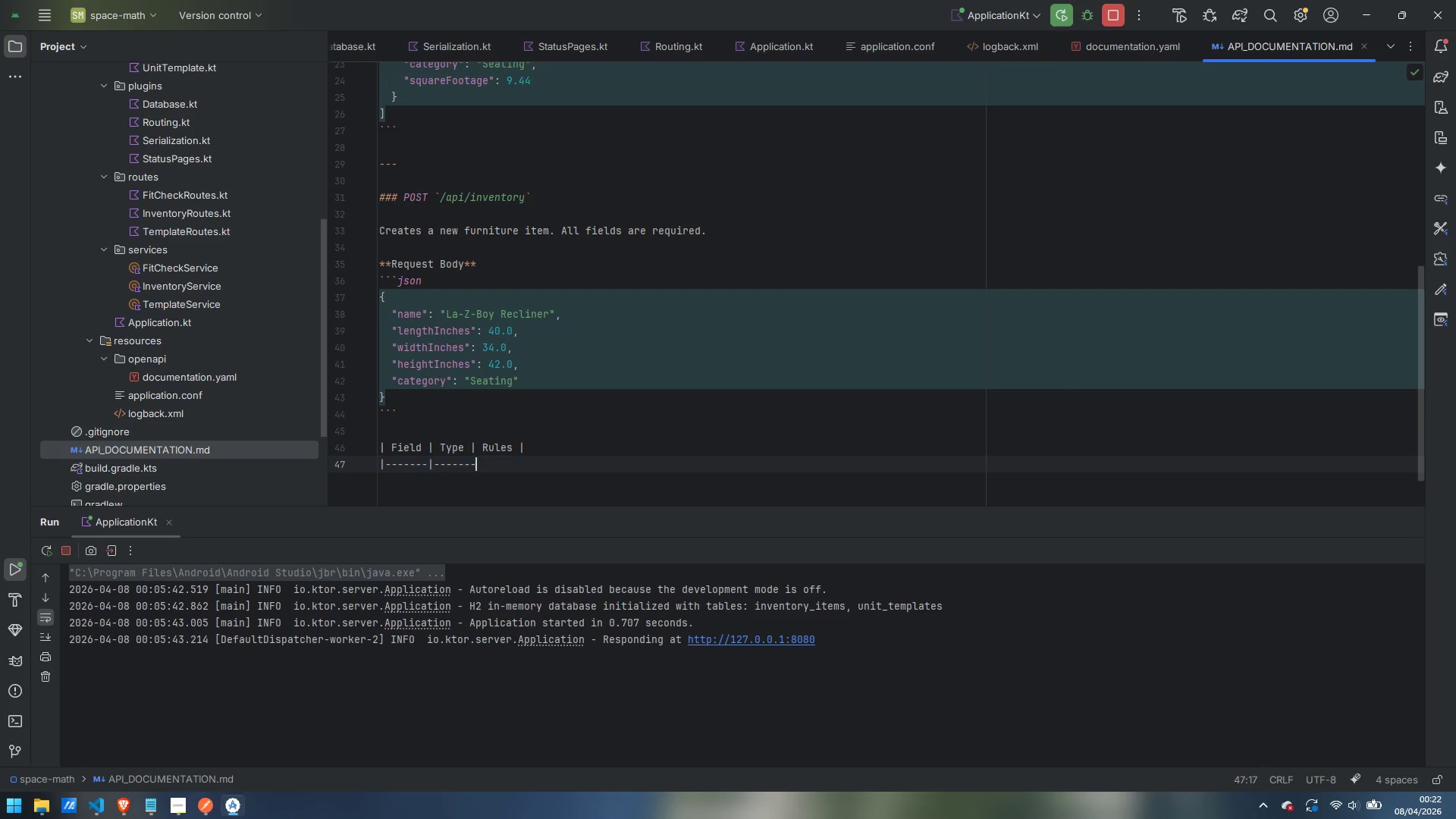 
key(Backspace)
 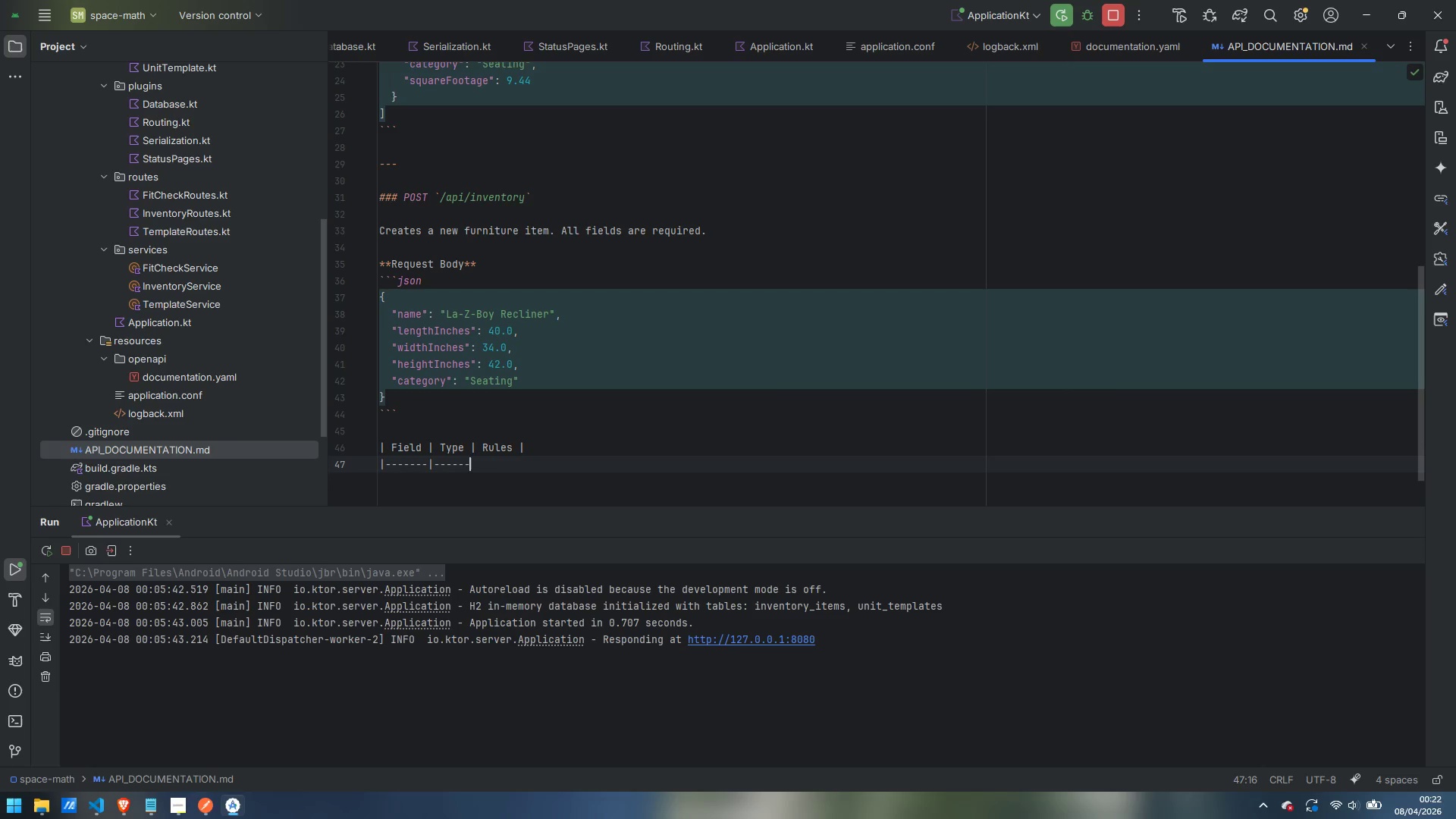 
key(Shift+ShiftLeft)
 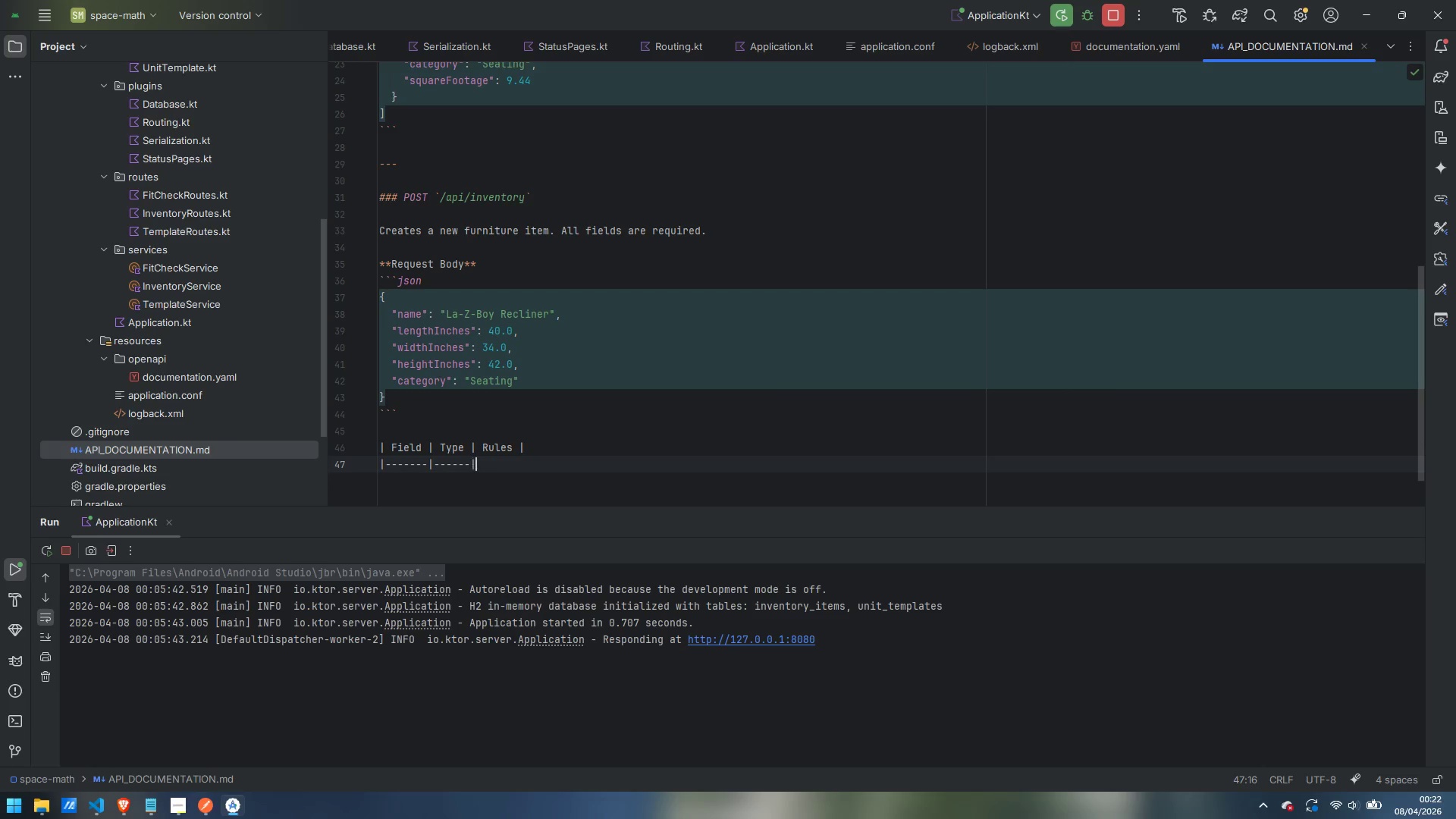 
key(Shift+Backslash)
 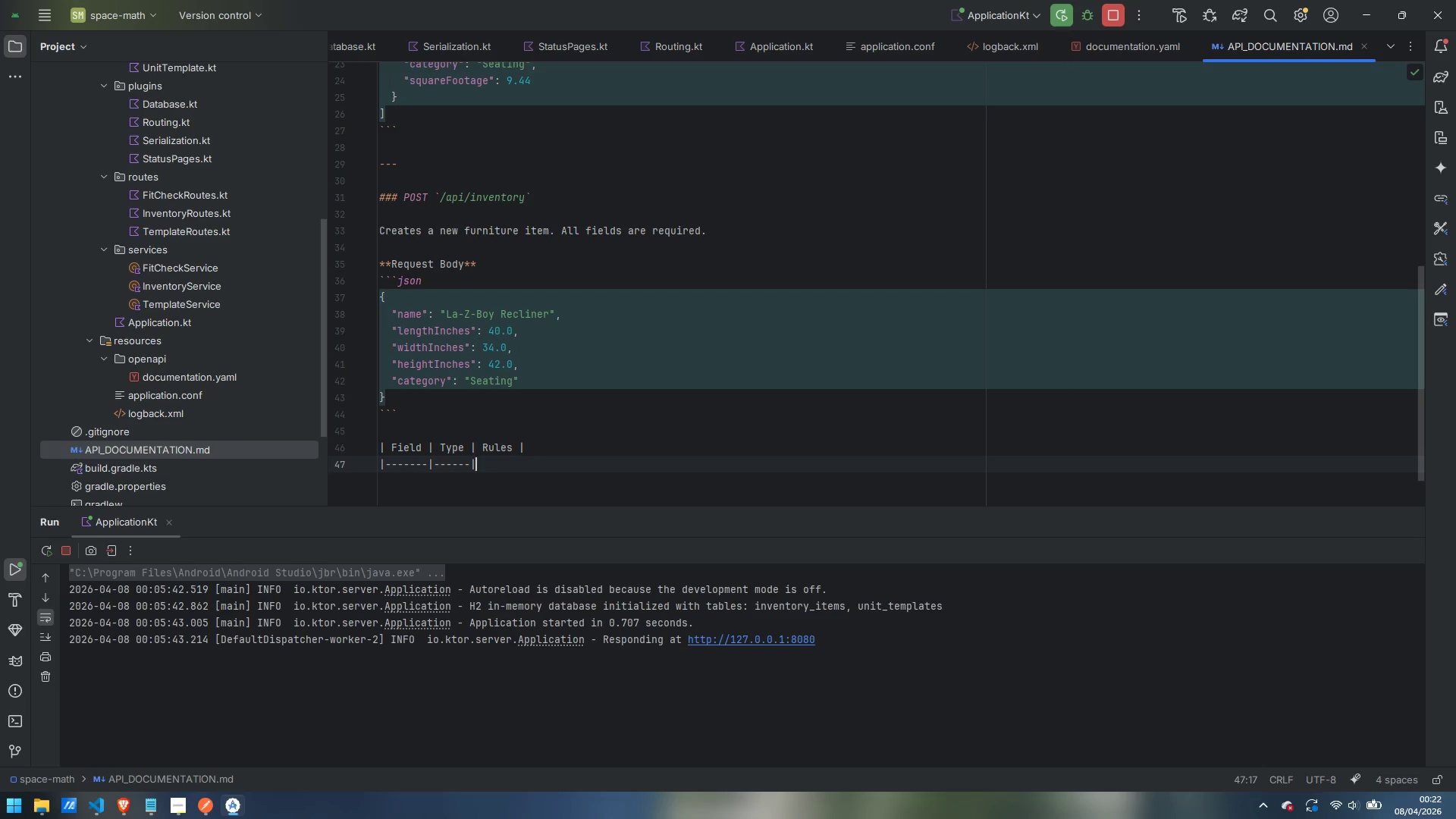 
key(Minus)
 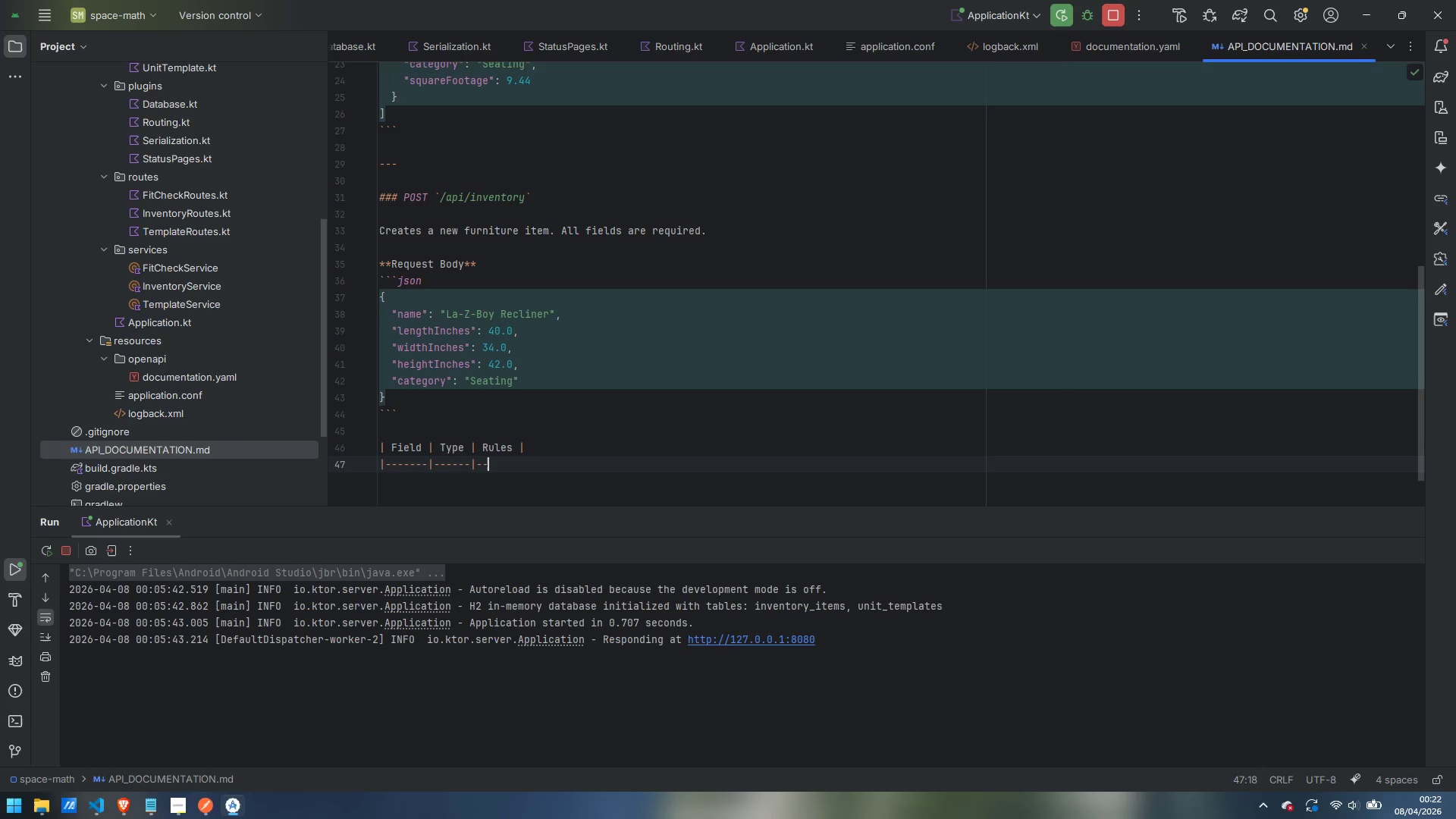 
key(Minus)
 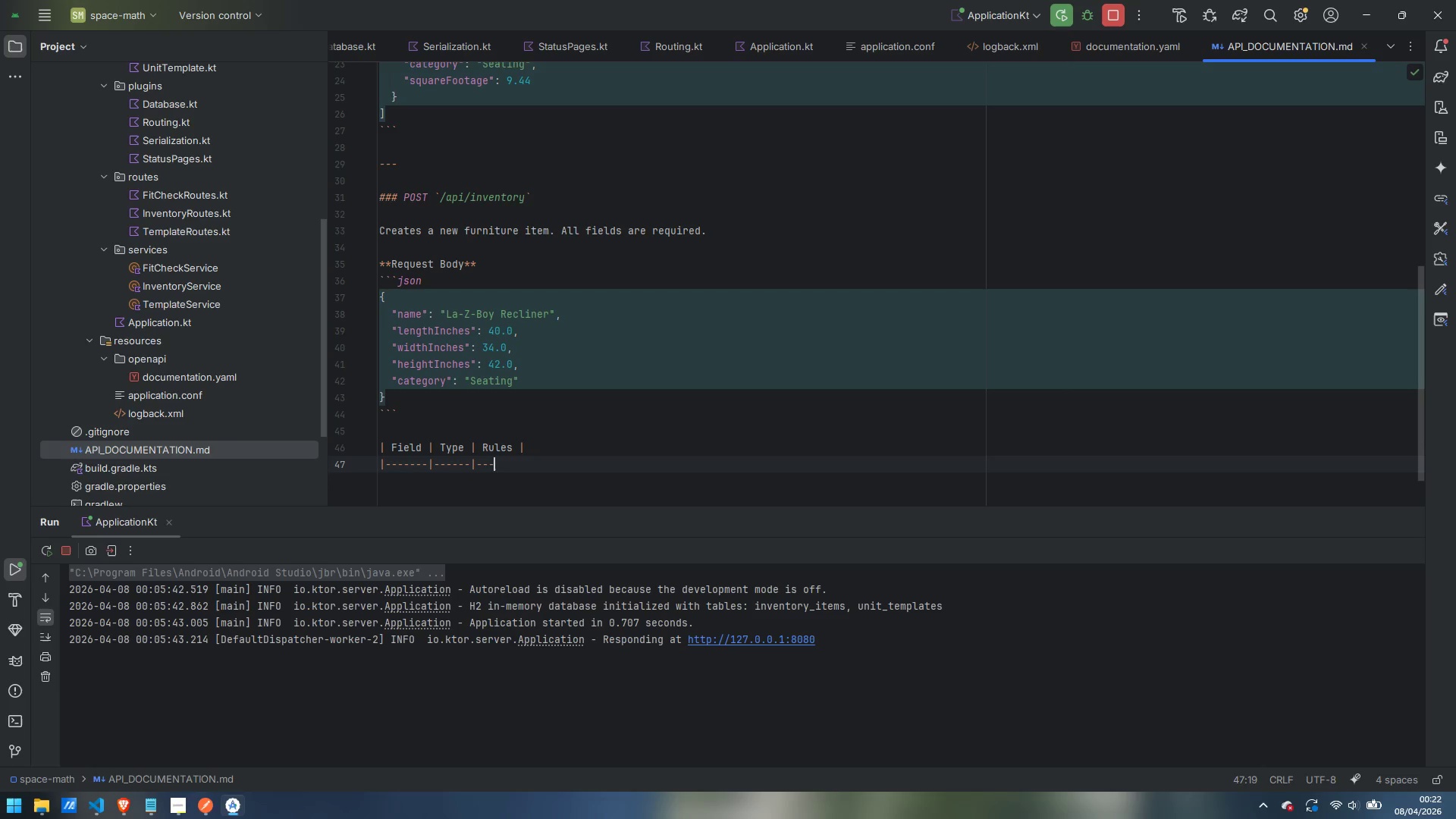 
key(Minus)
 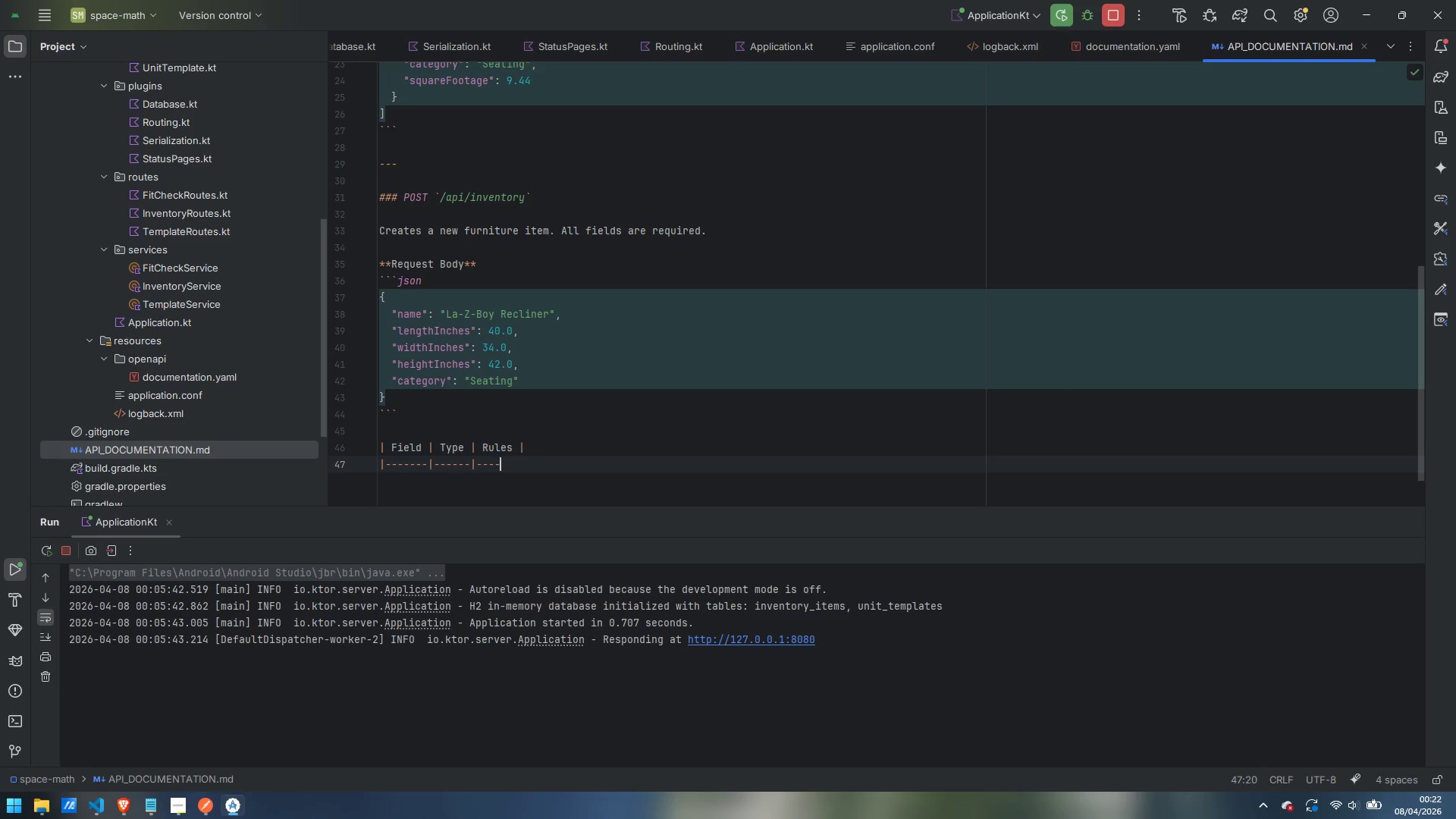 
key(Minus)
 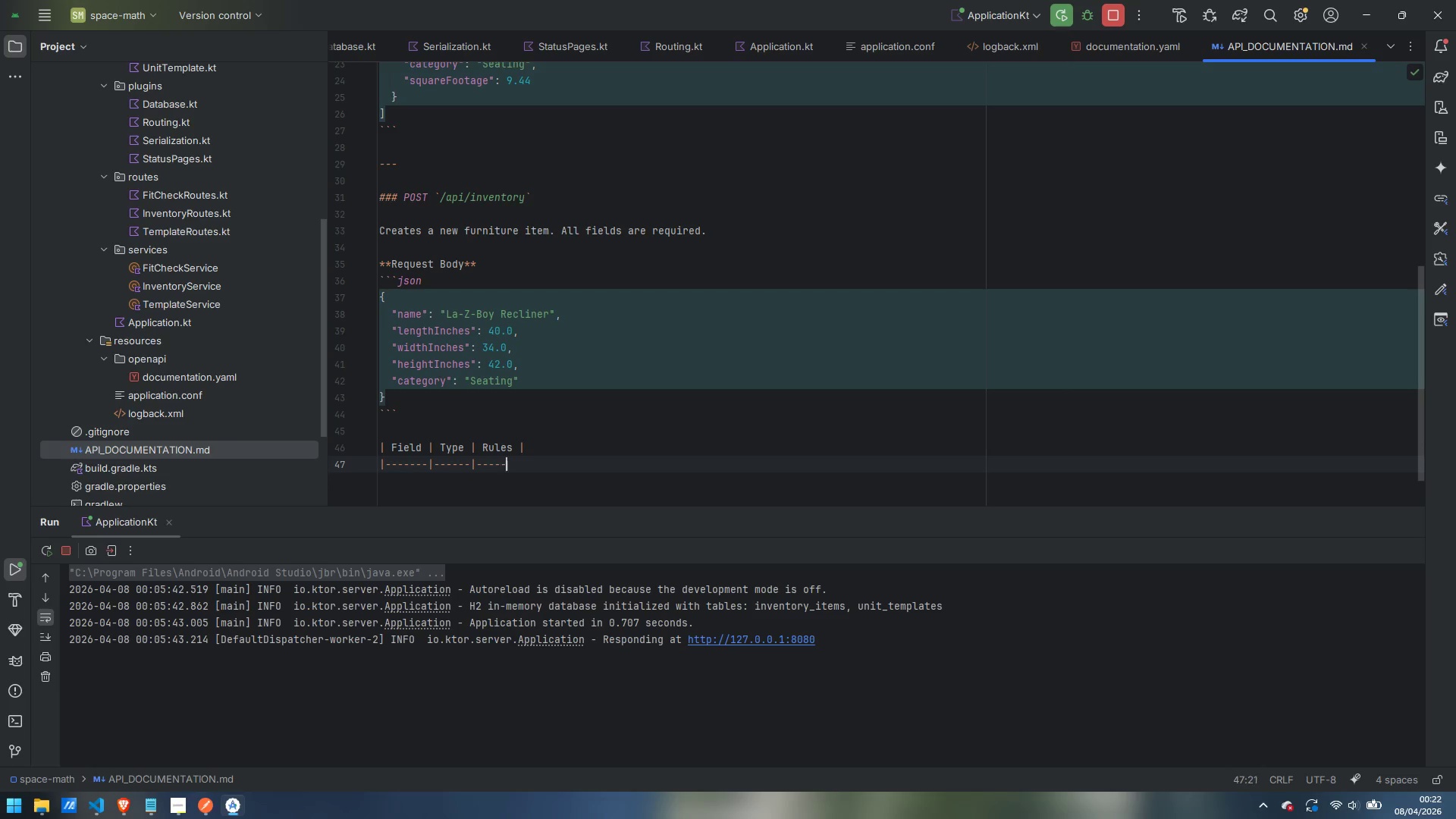 
key(Minus)
 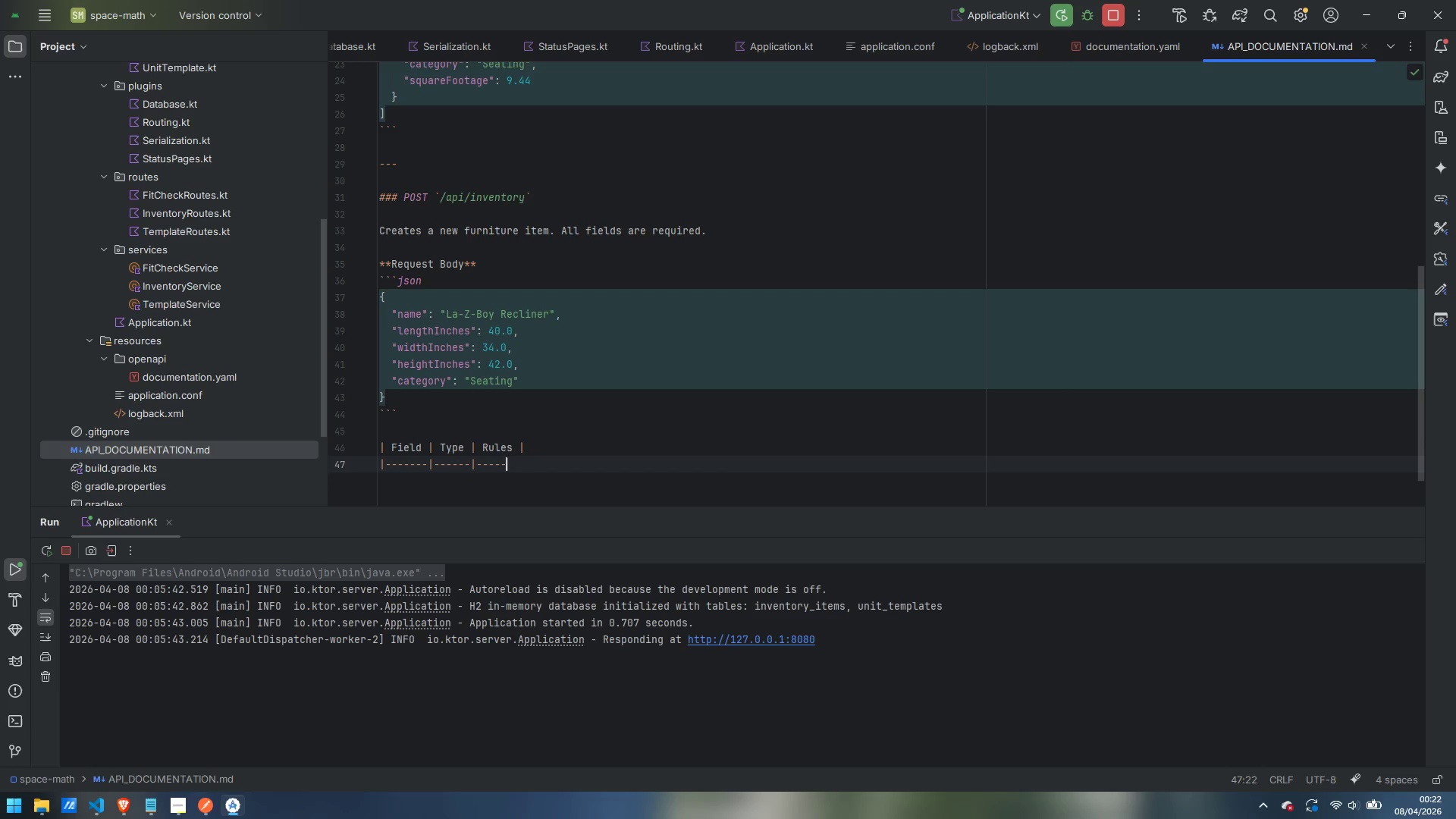 
key(Minus)
 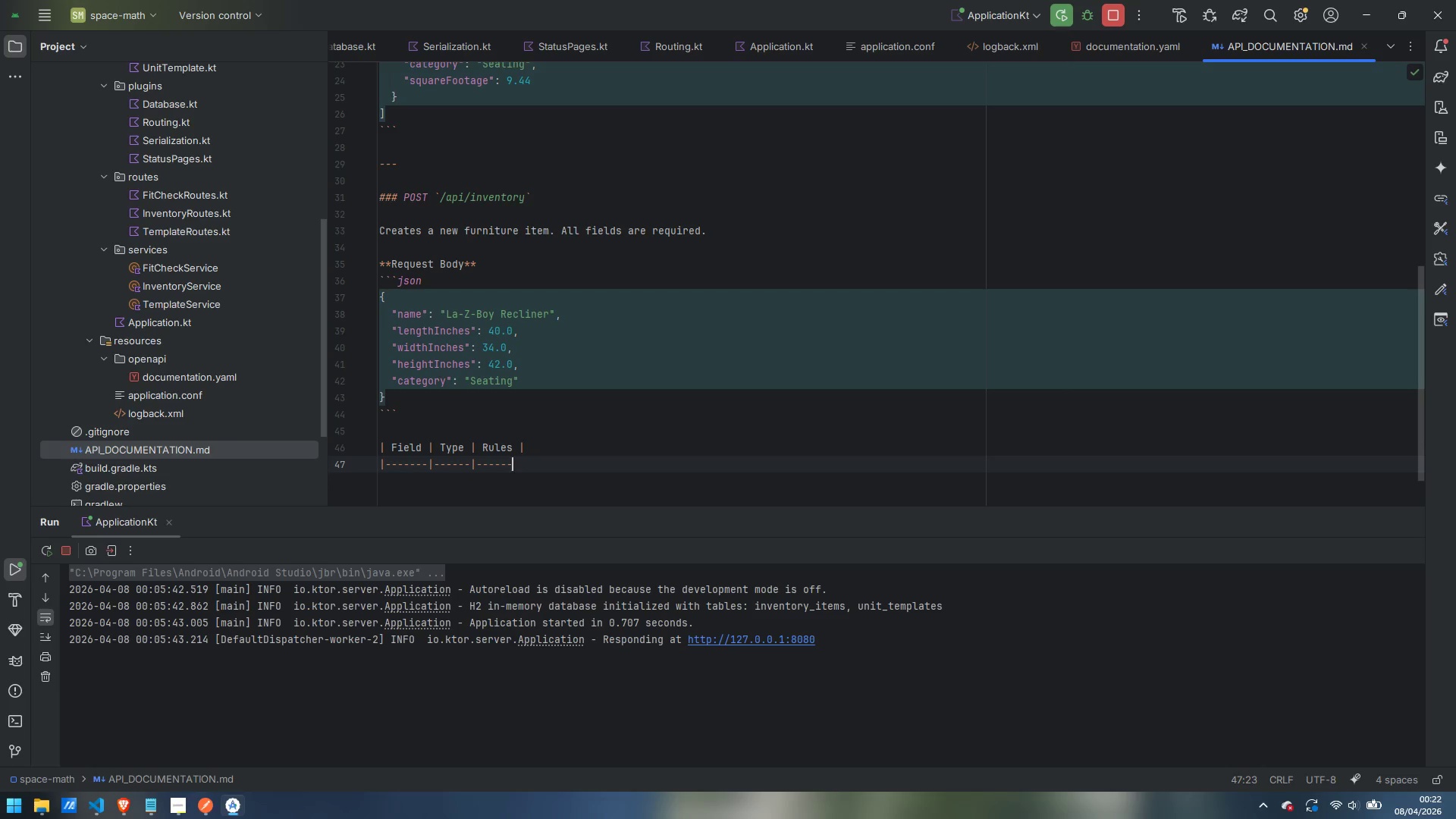 
key(Minus)
 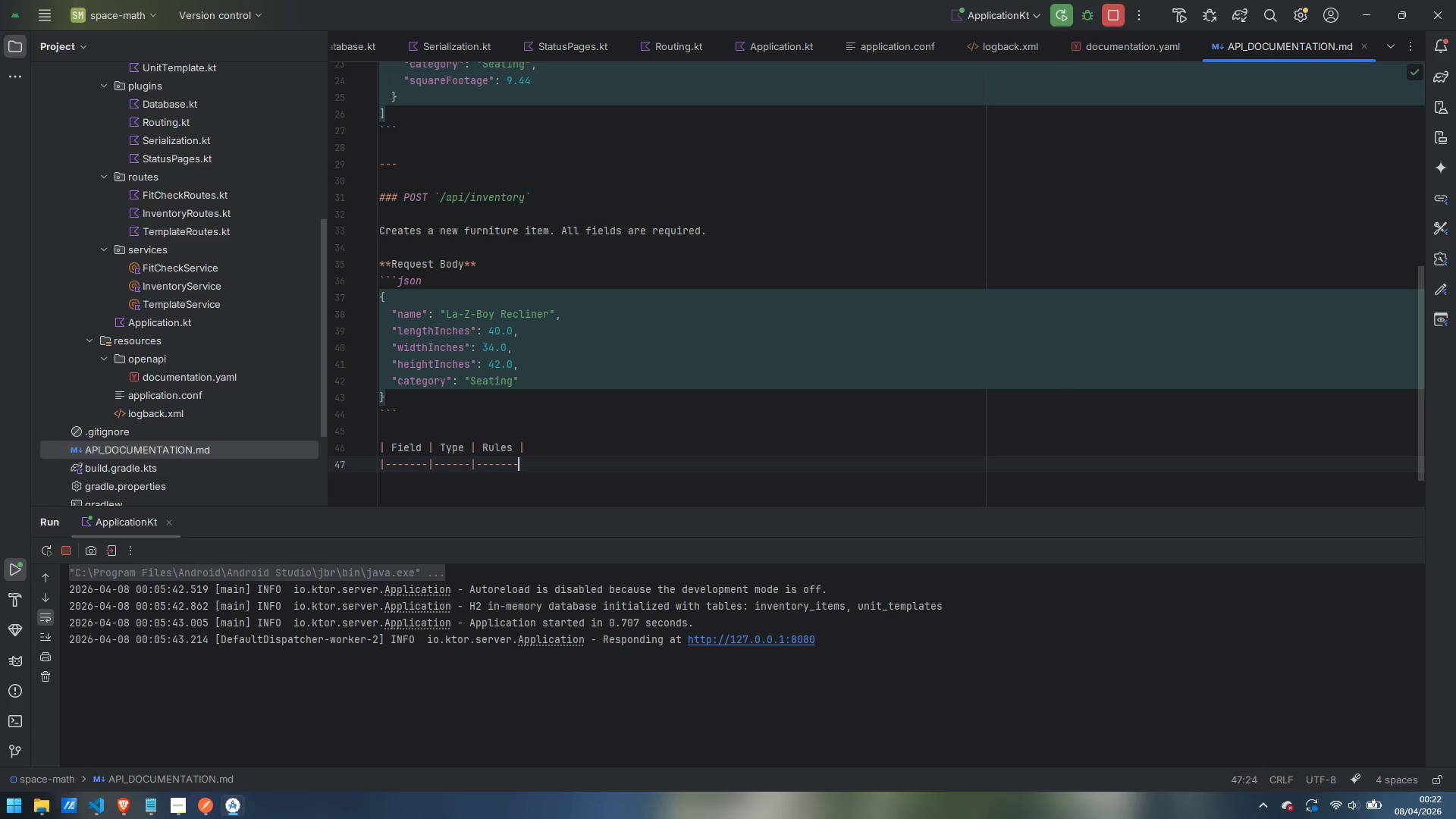 
key(Shift+ShiftLeft)
 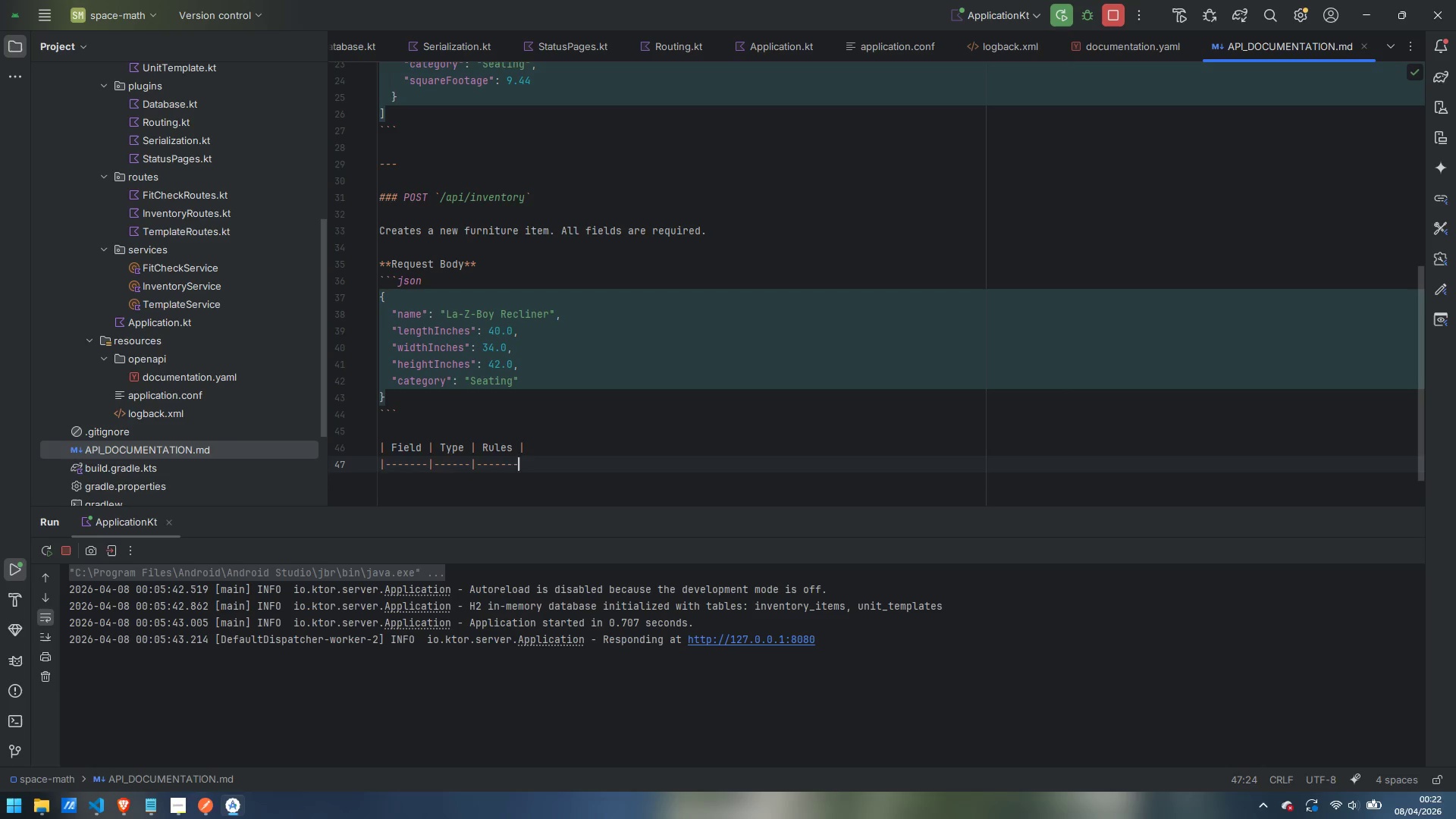 
key(Shift+Backslash)
 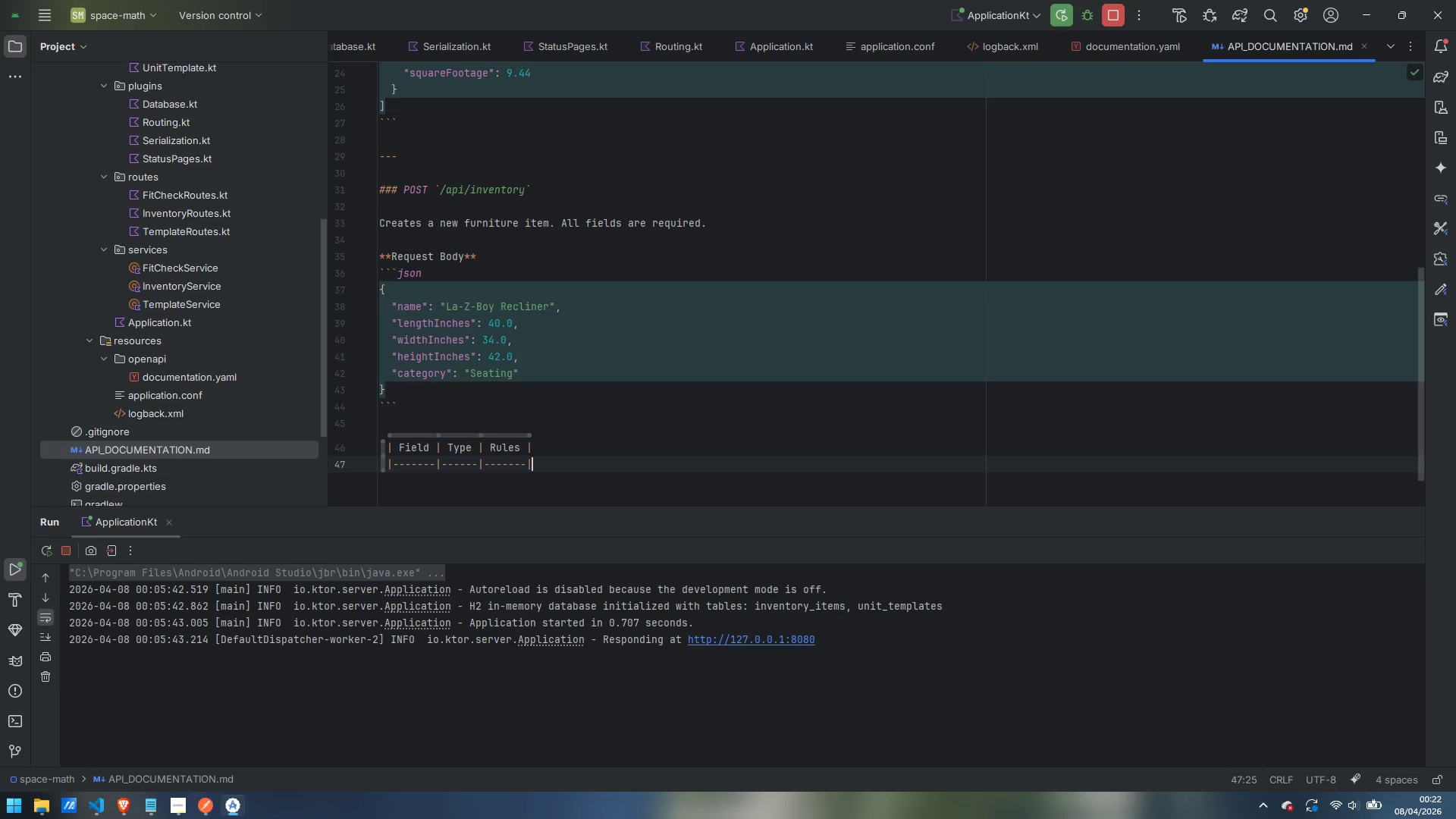 
key(Enter)
 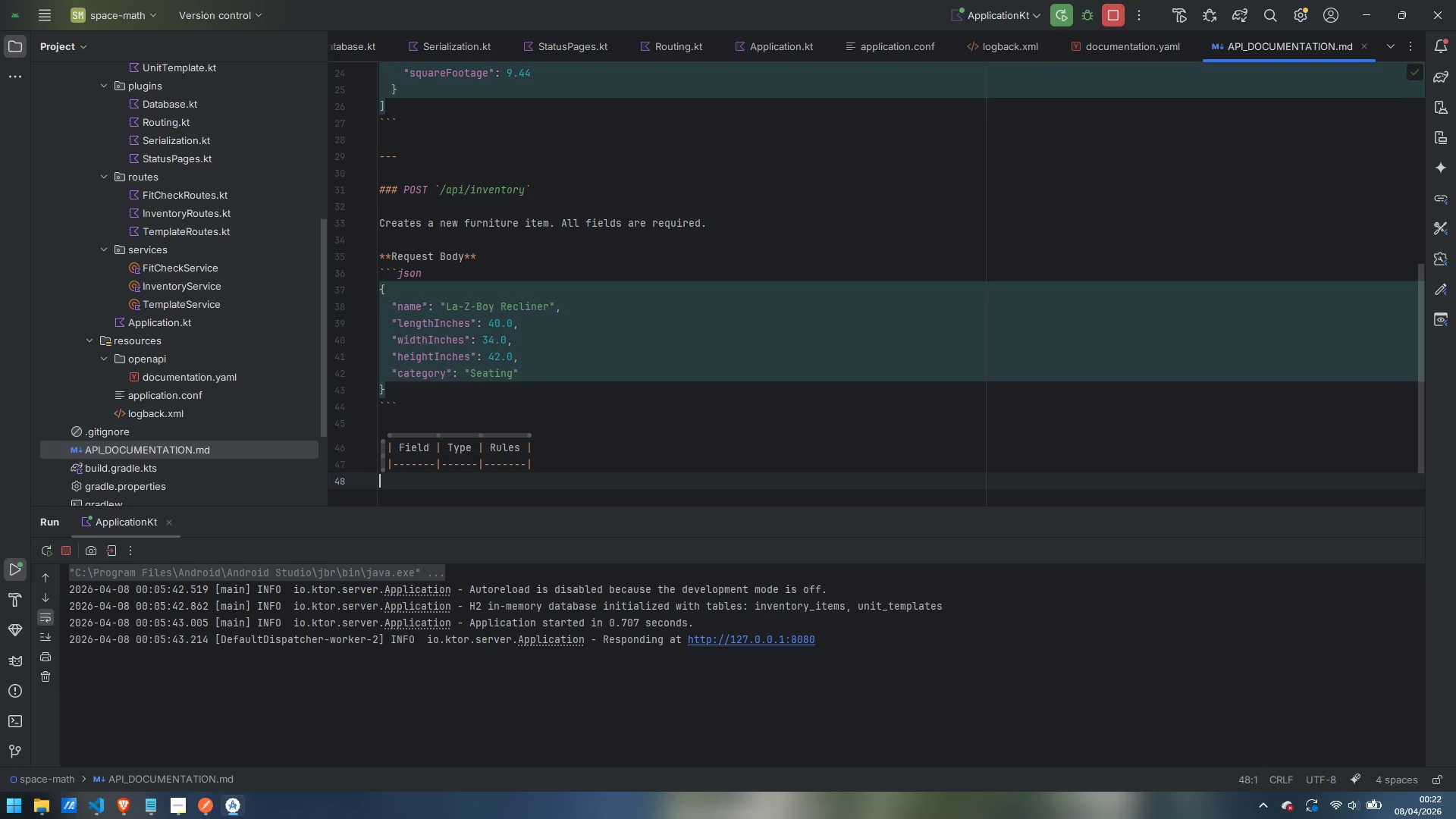 
type(| name | string | Non-empty |)
 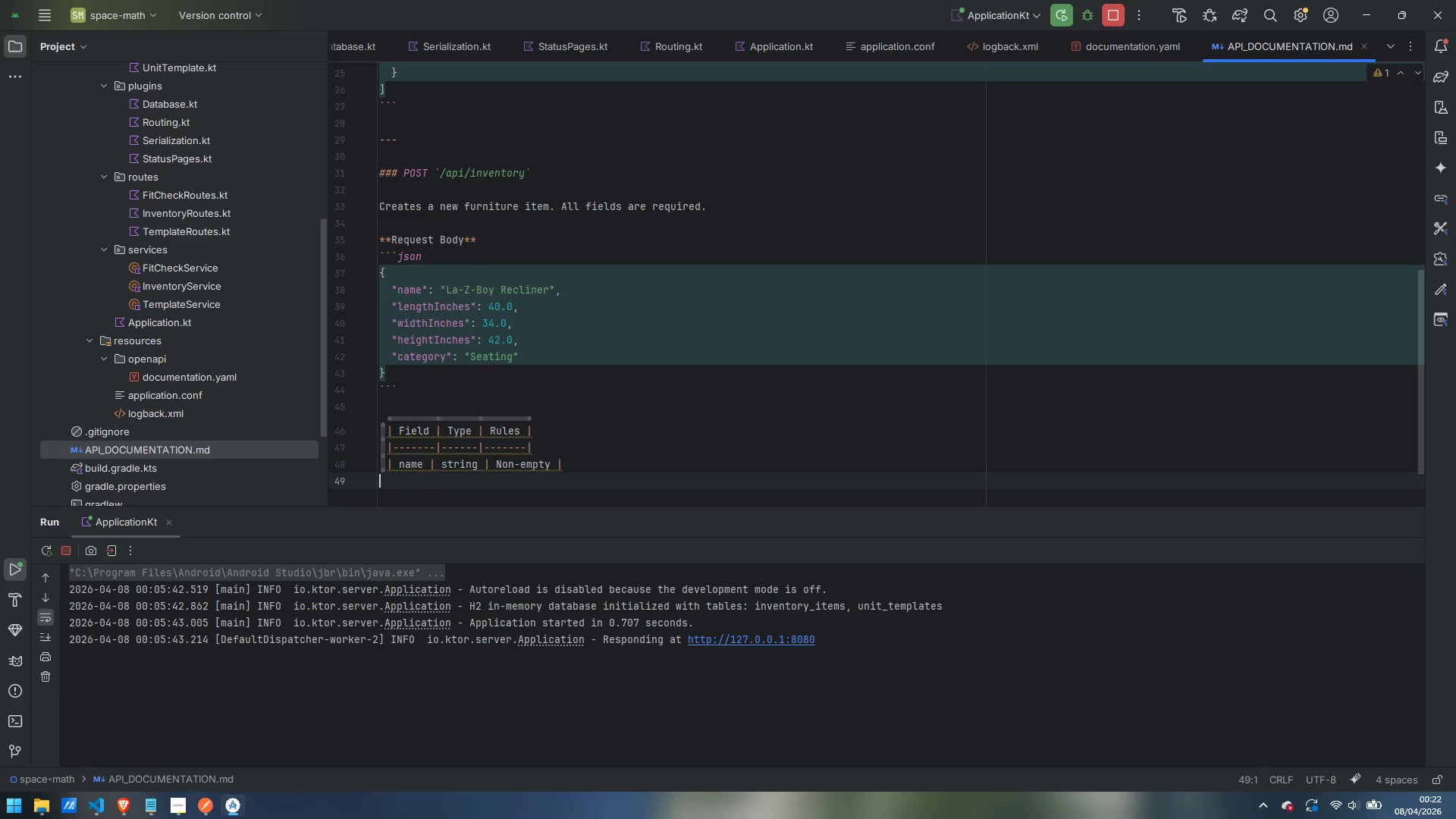 
 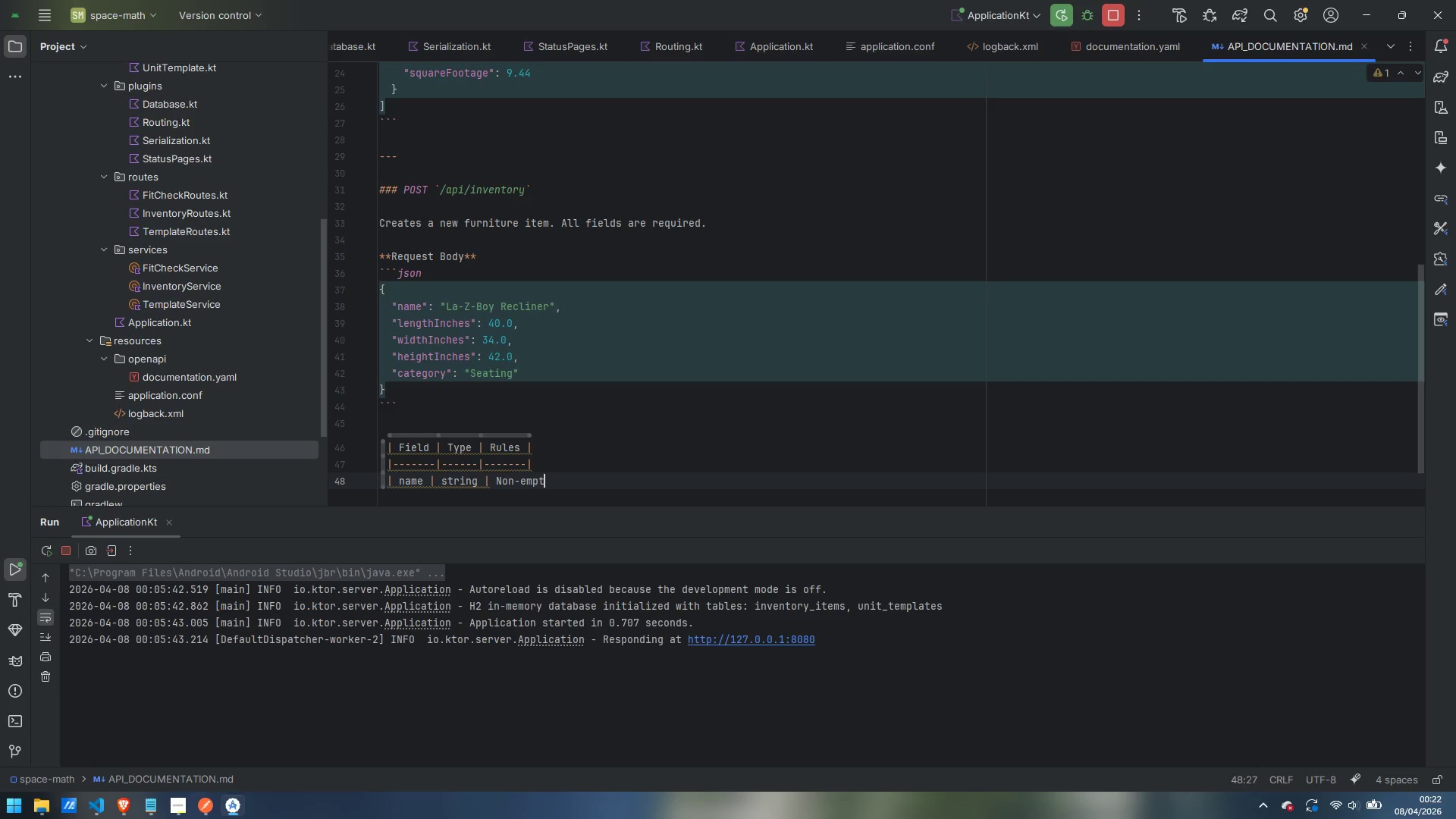 
key(Enter)
 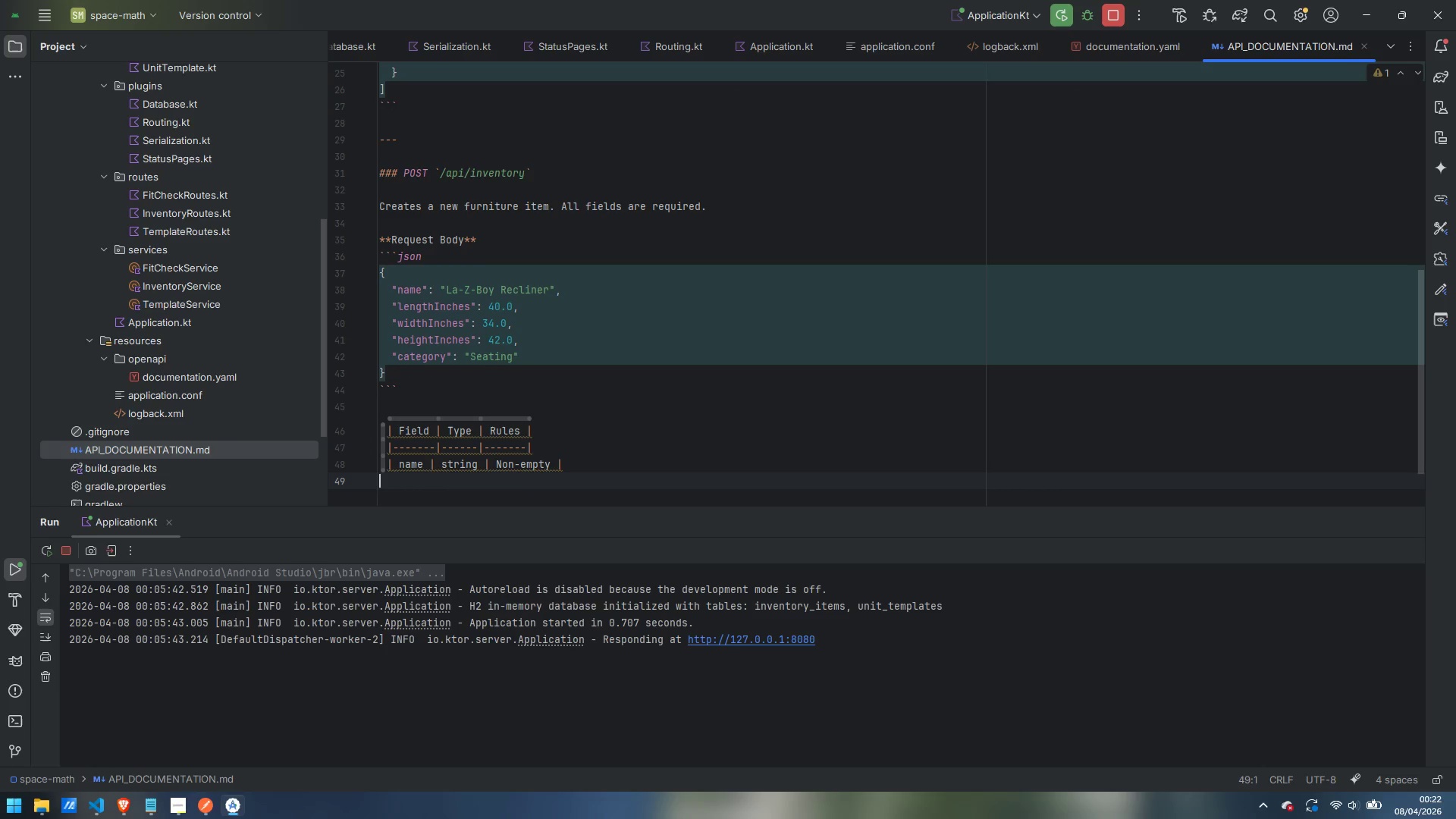 
type(| lengthIne)
key(Backspace)
type(ches | double )
key(Backspace)
type(| )
 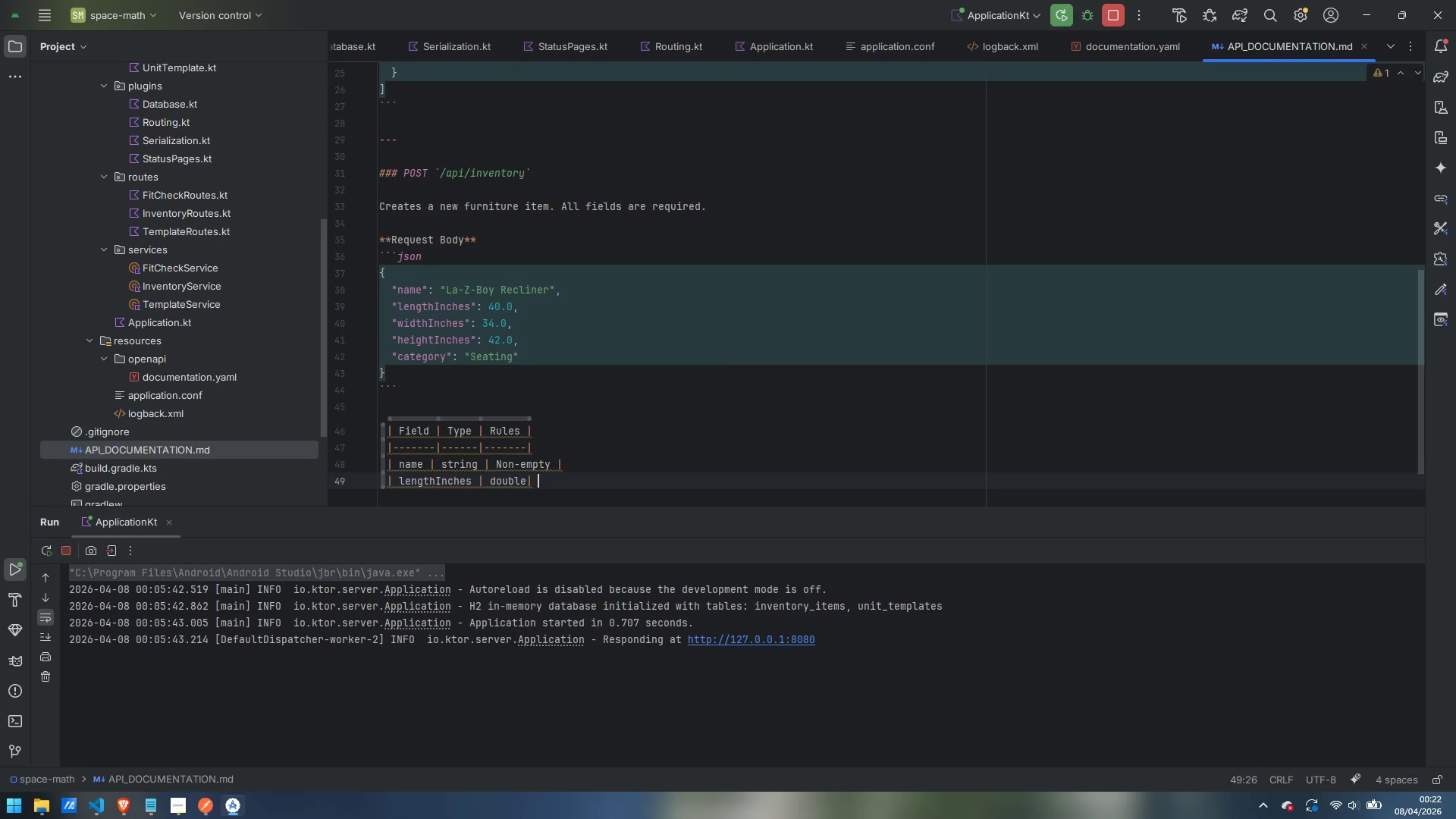 
key(ArrowLeft)
 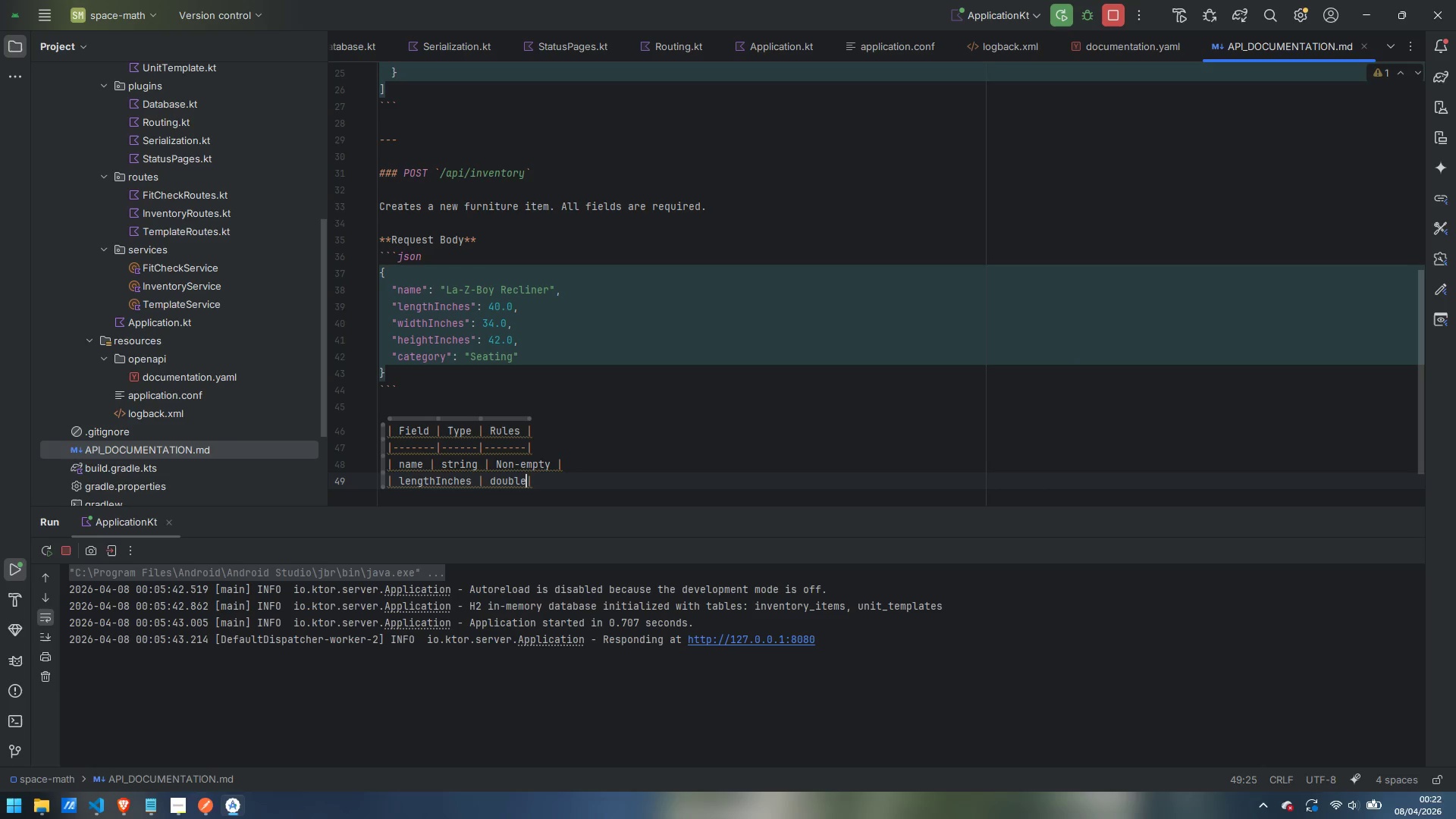 
key(ArrowLeft)
 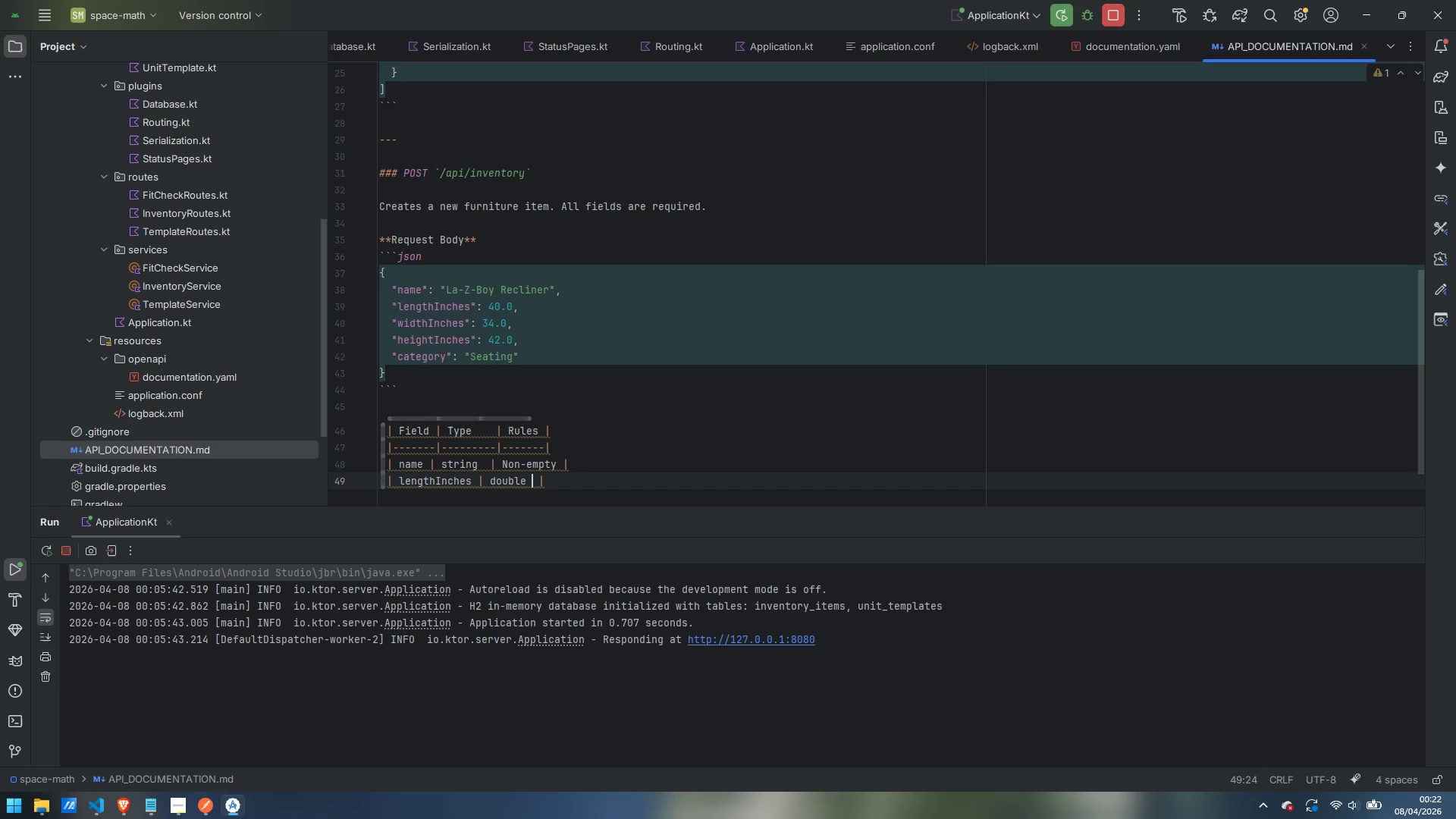 
key(Space)
 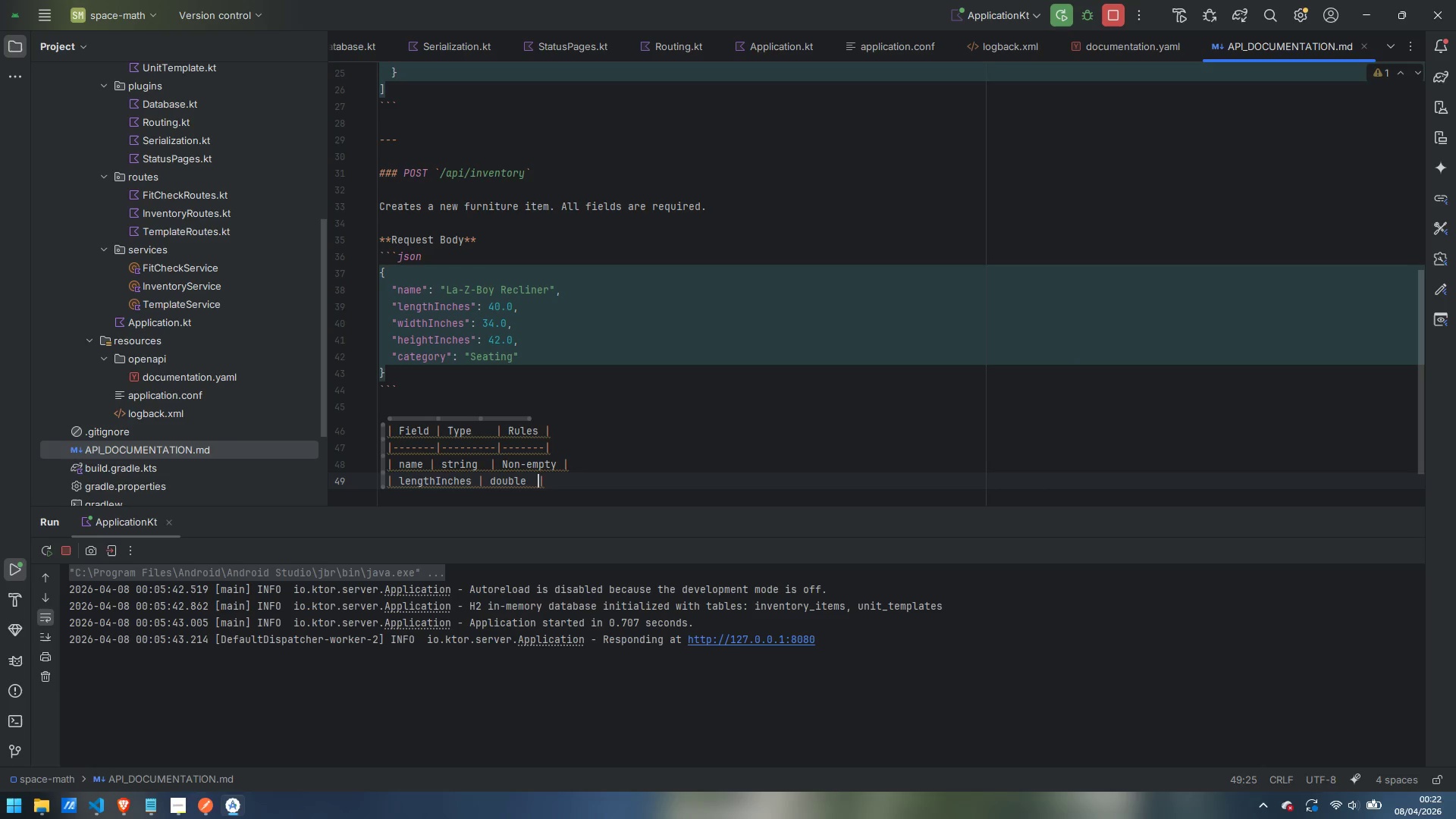 
key(ArrowRight)
 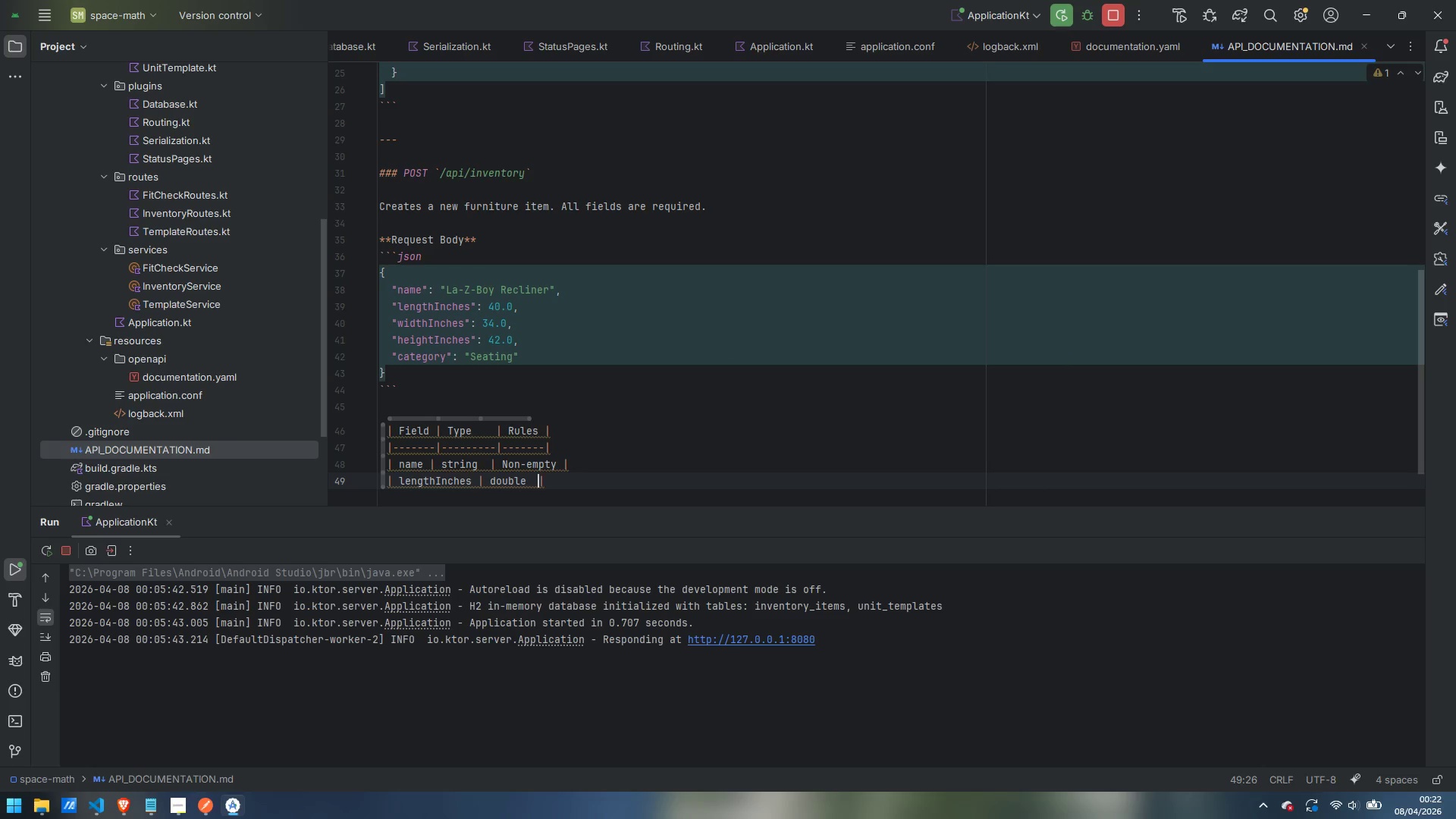 
key(ArrowRight)
 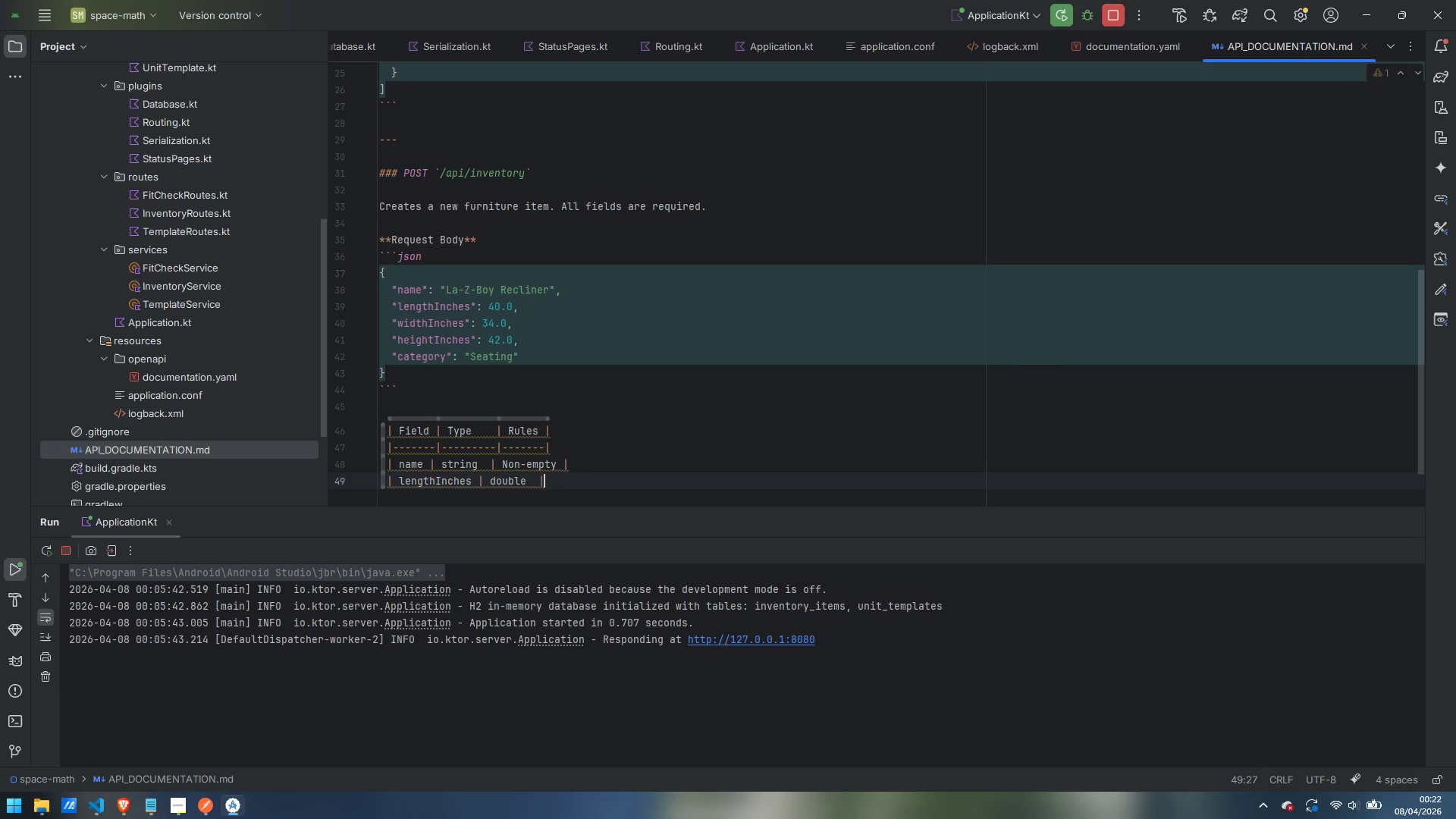 
type( Must be > 0 |)
 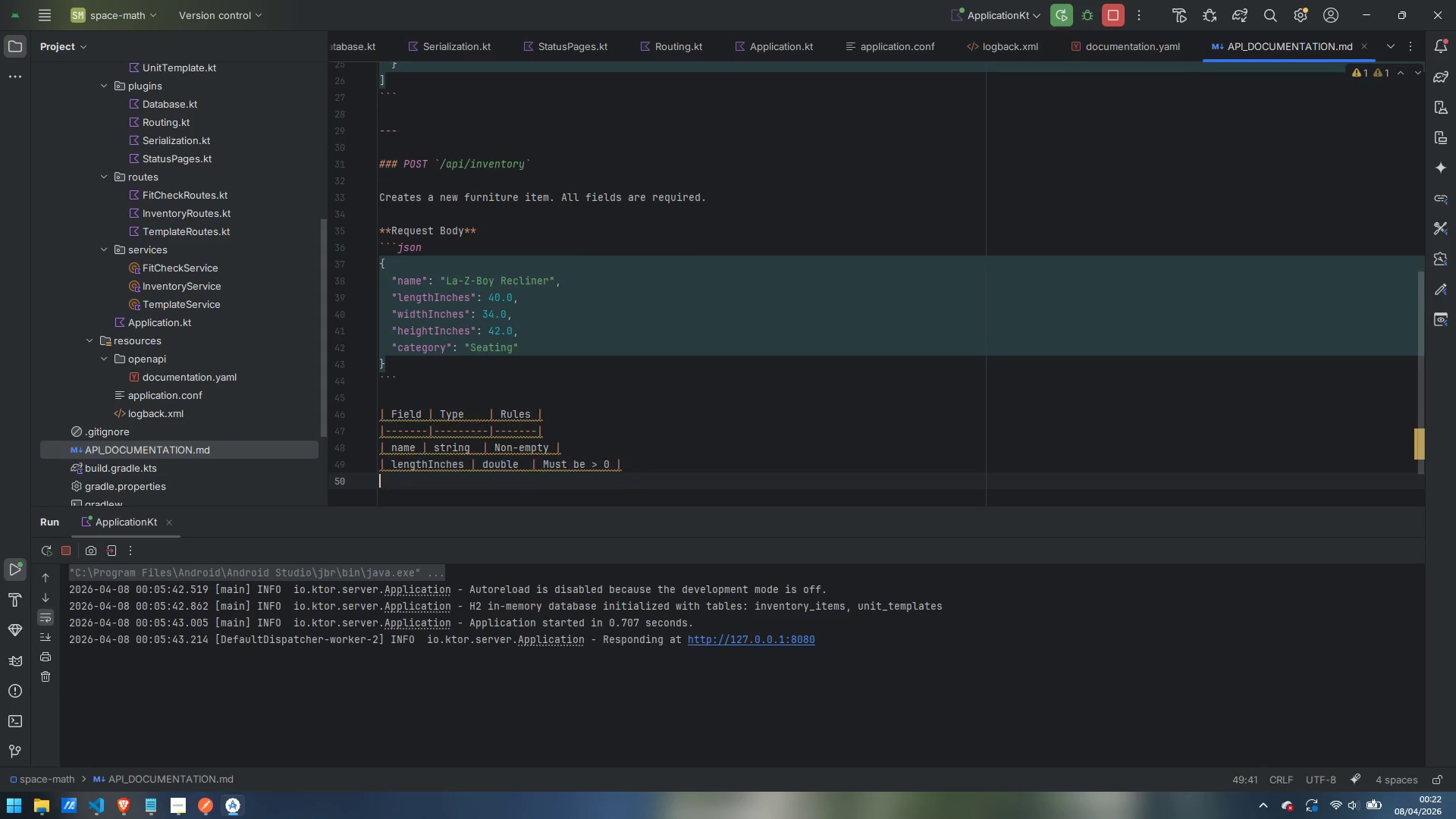 
key(Enter)
 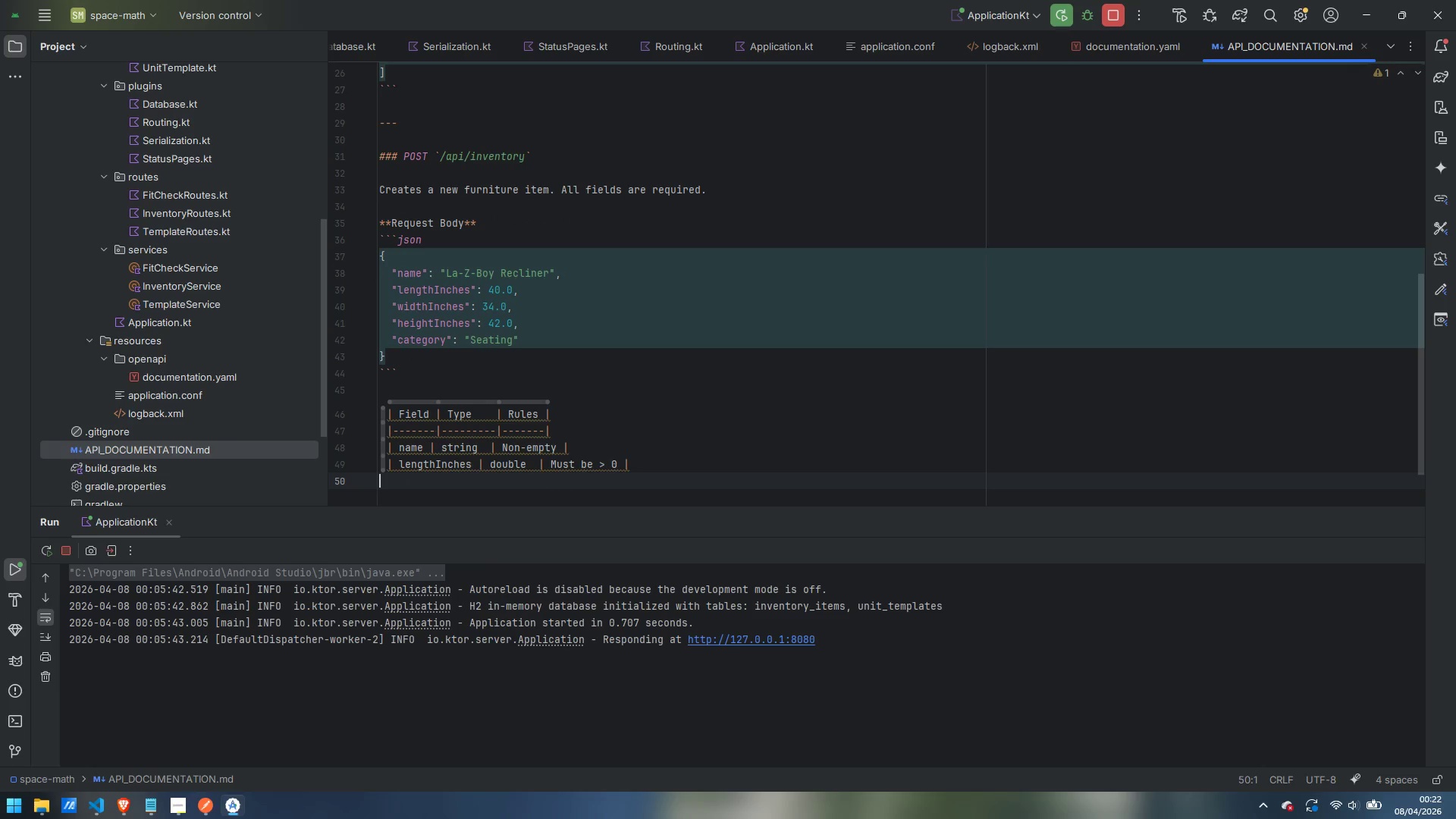 
type(| widthInches | double | Must be > 0 |)
 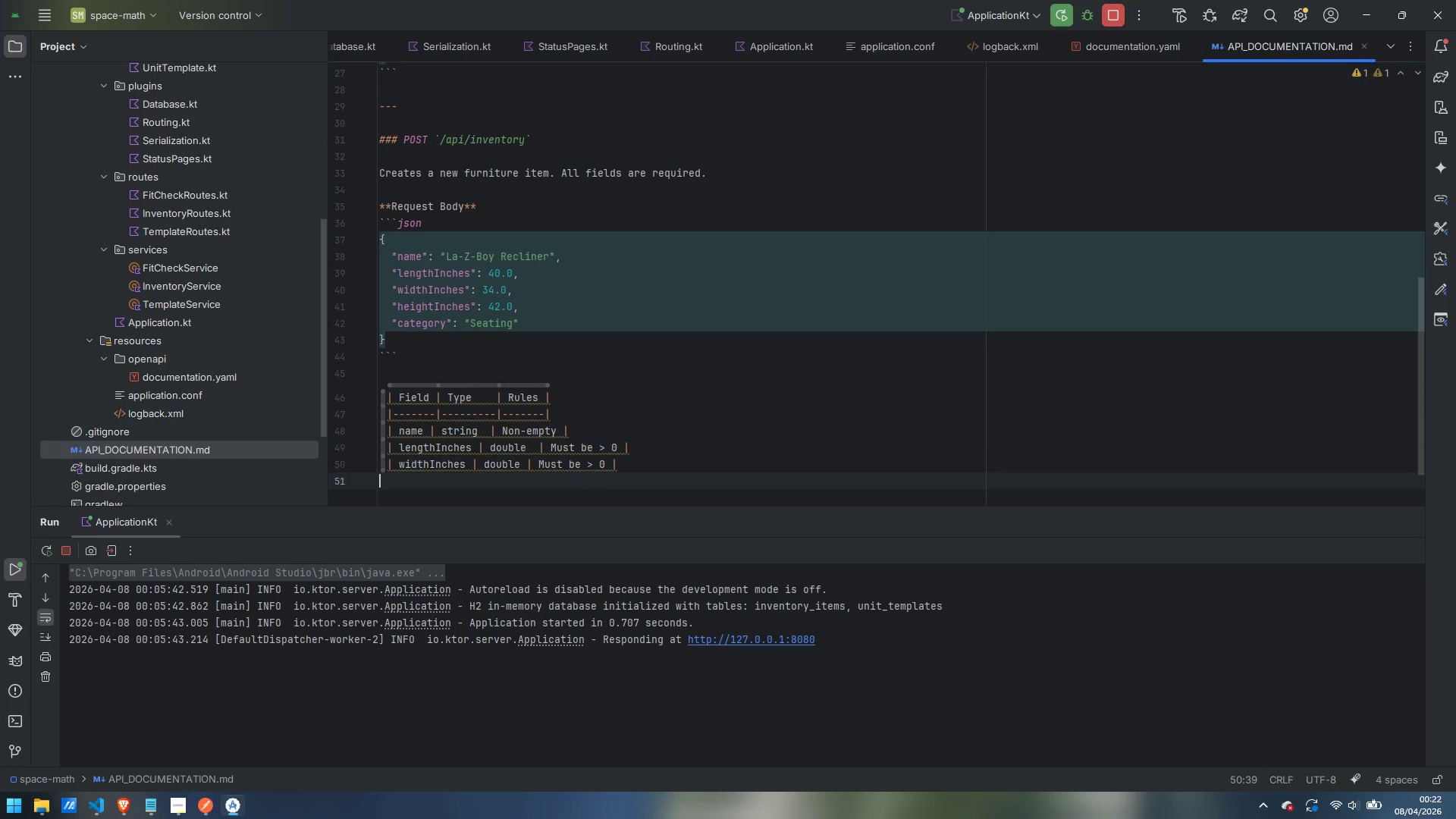 
 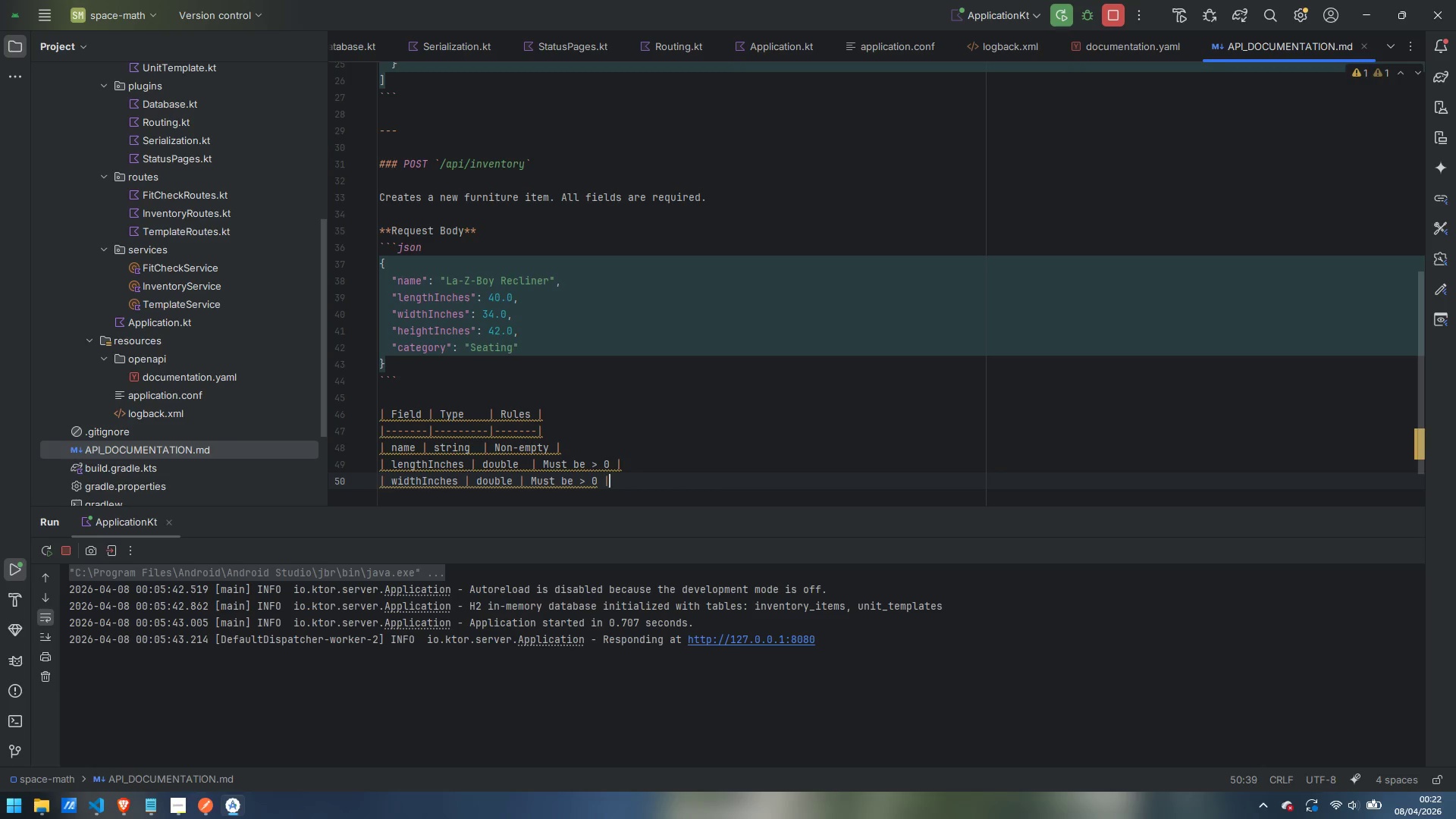 
key(Enter)
 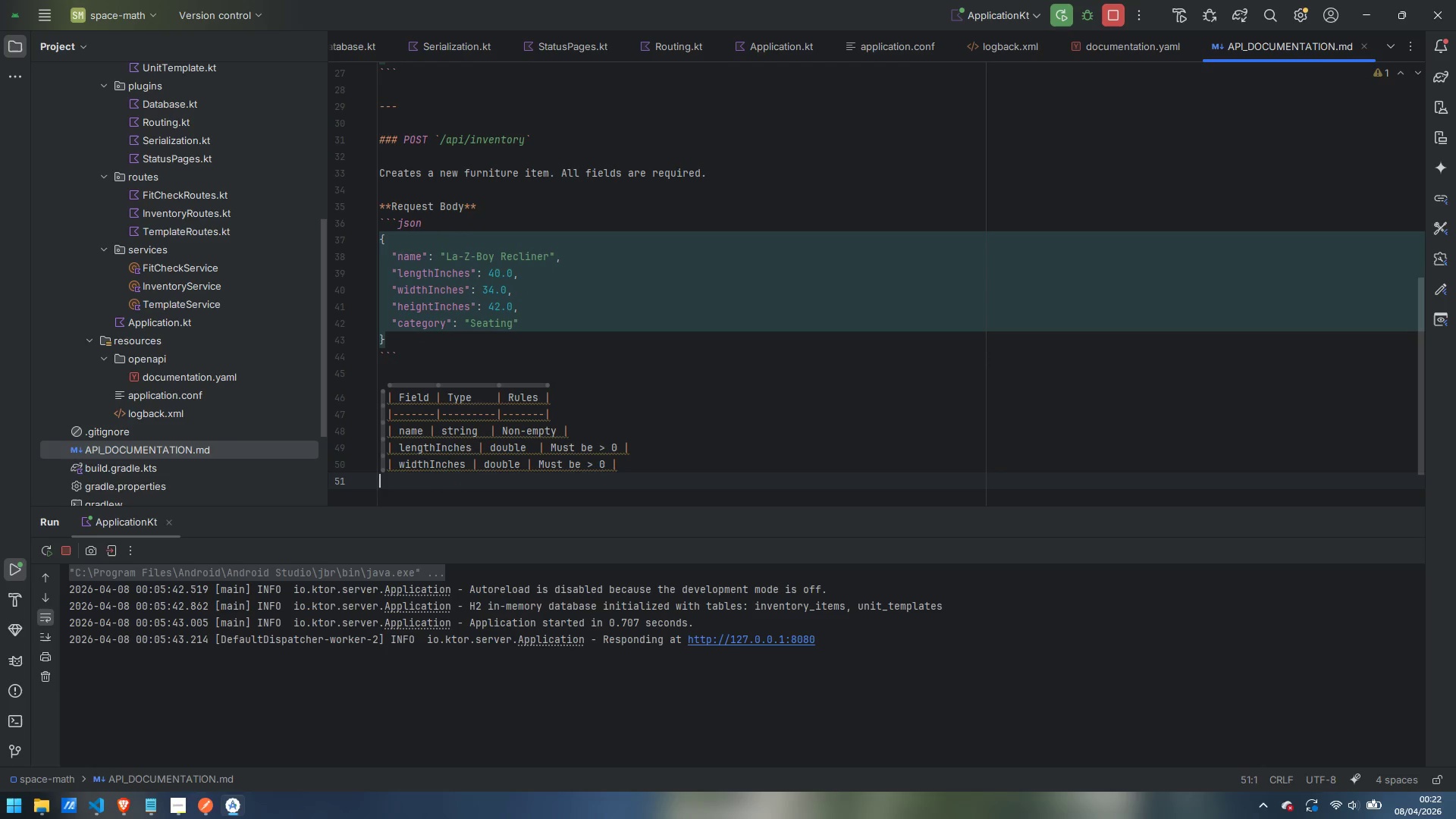 
type(| heightInches | double | Must be > 0 |)
 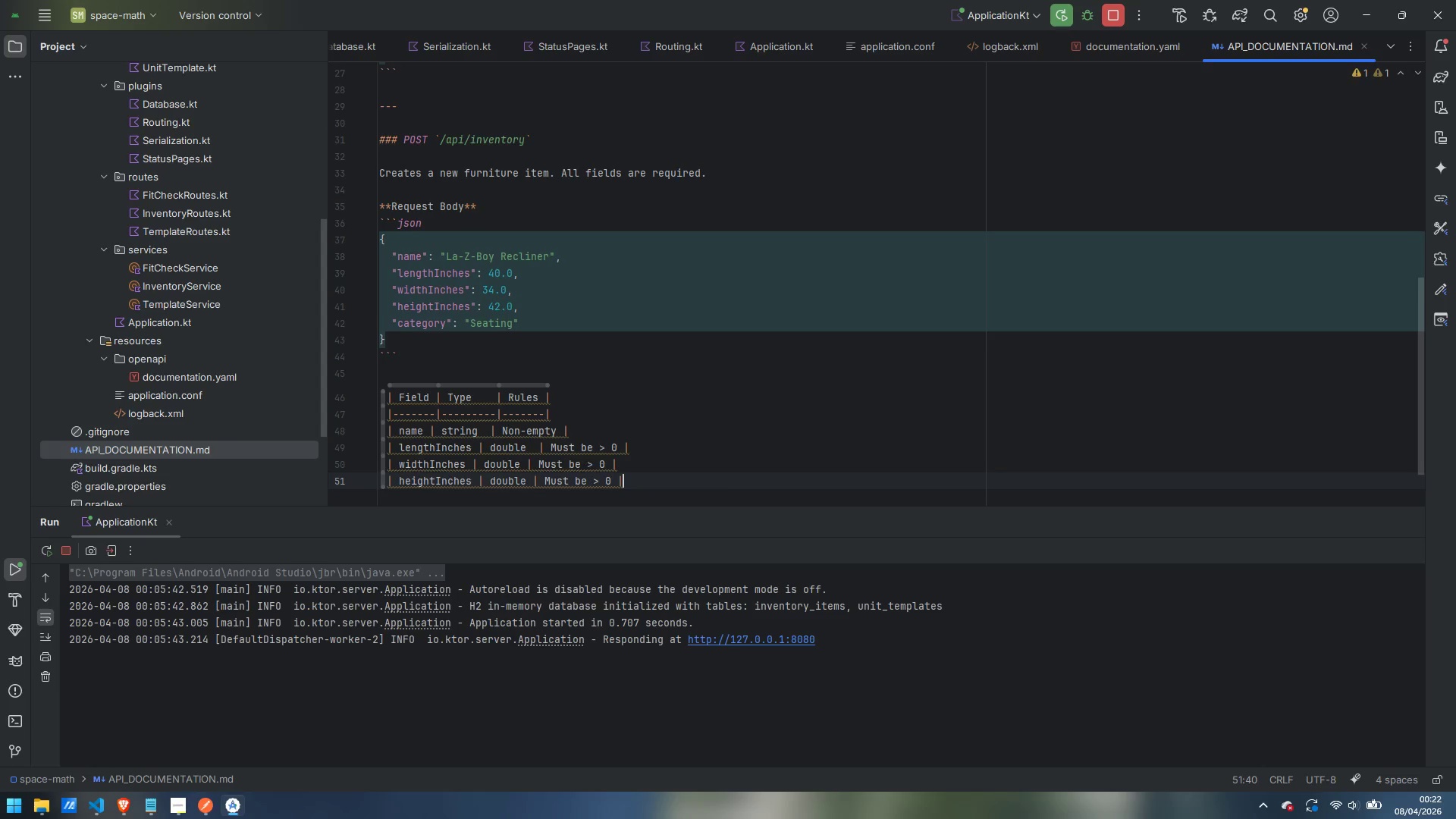 
key(Enter)
 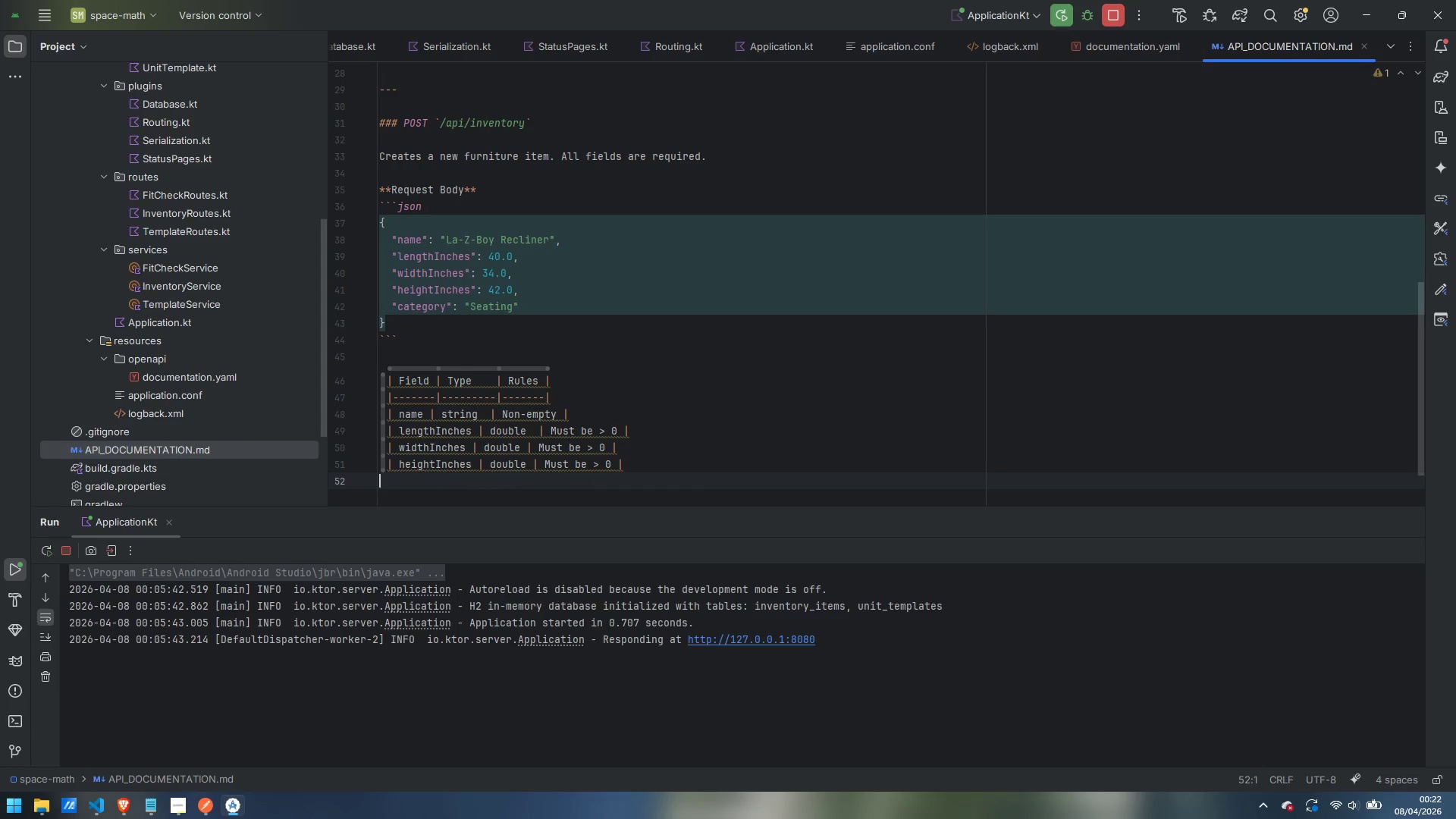 
key(Shift+Enter)
 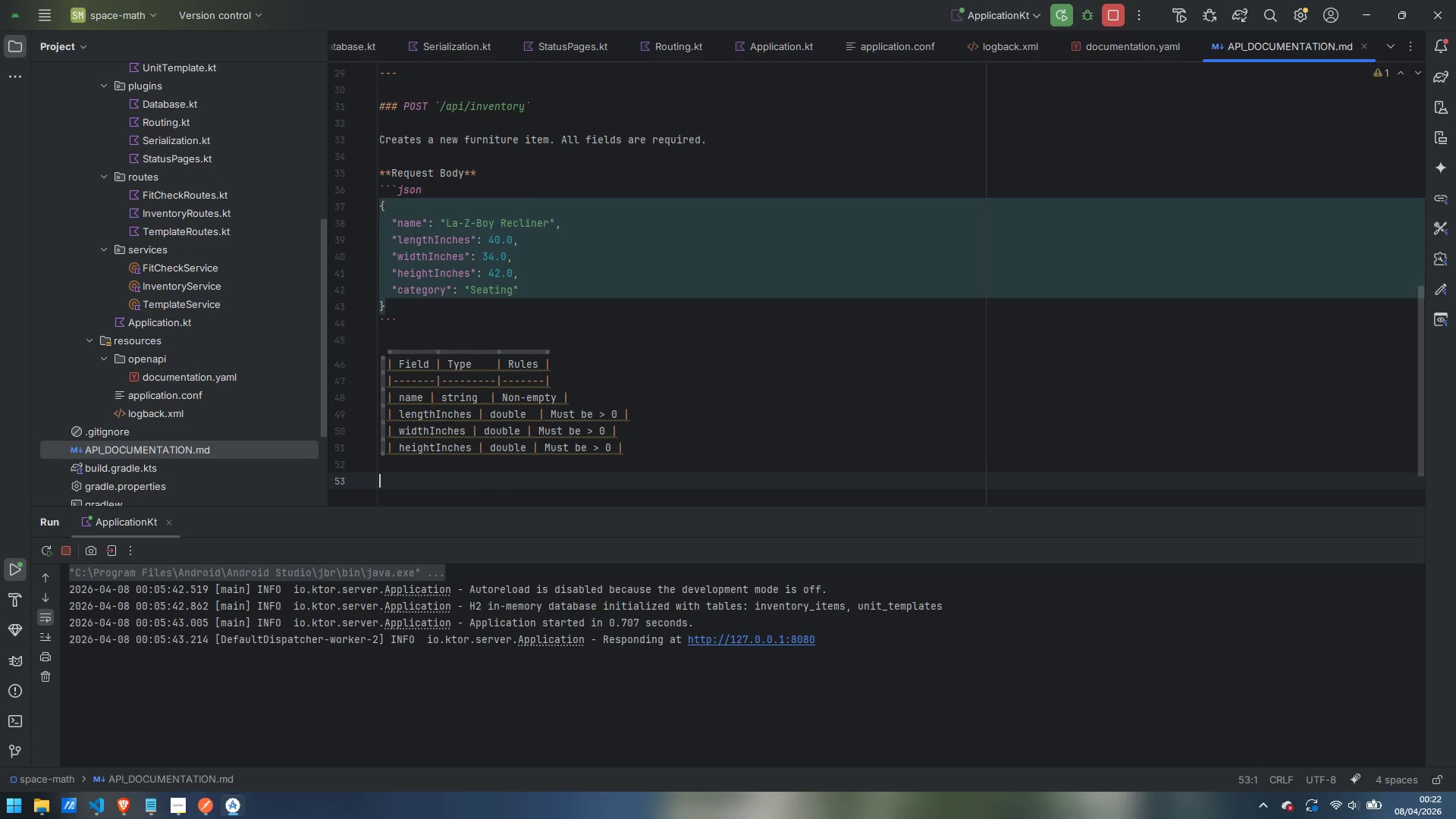 
key(Backspace)
type(| category | string | Non-empty |)
 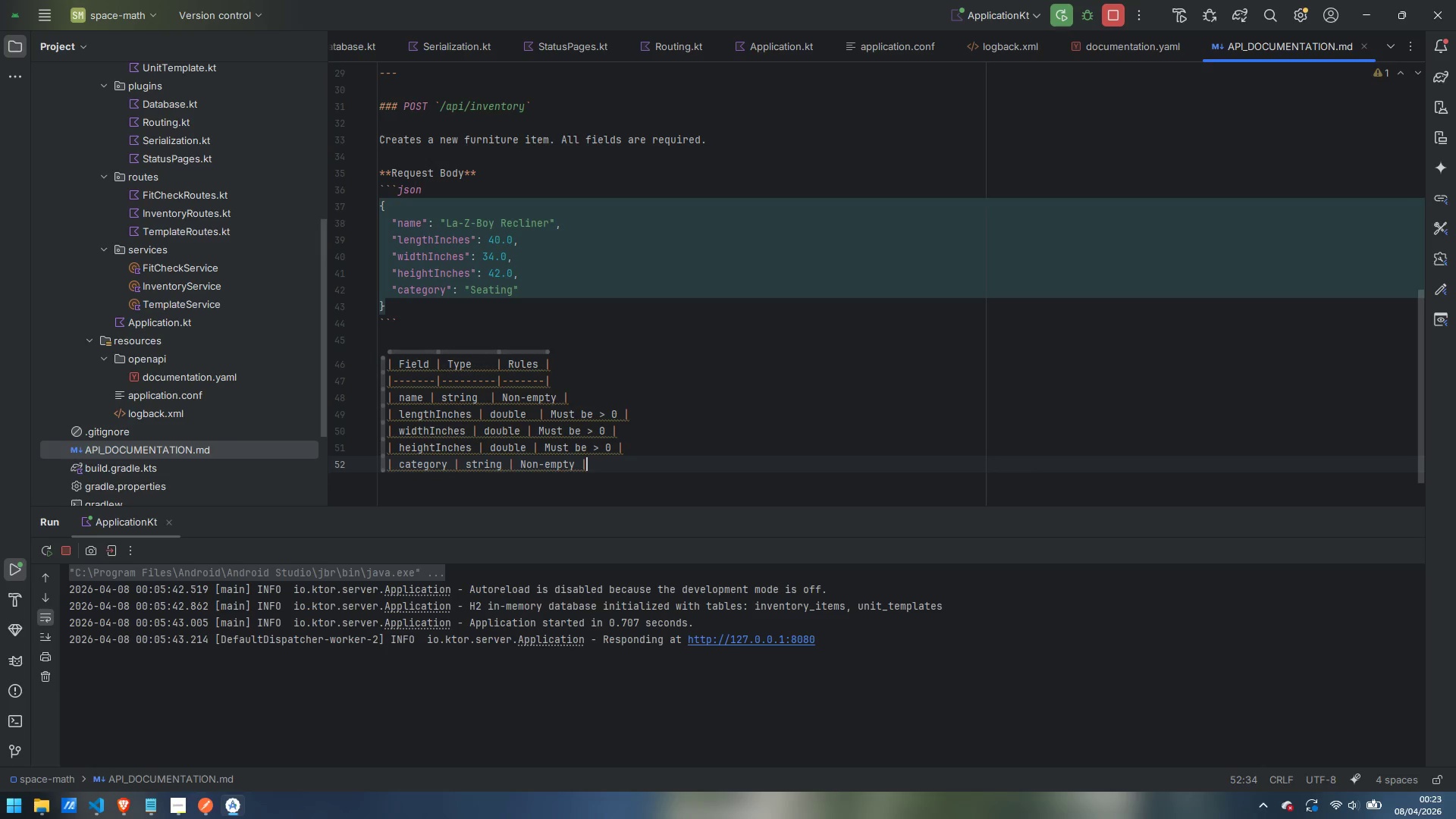 
double_click([412, 393])
 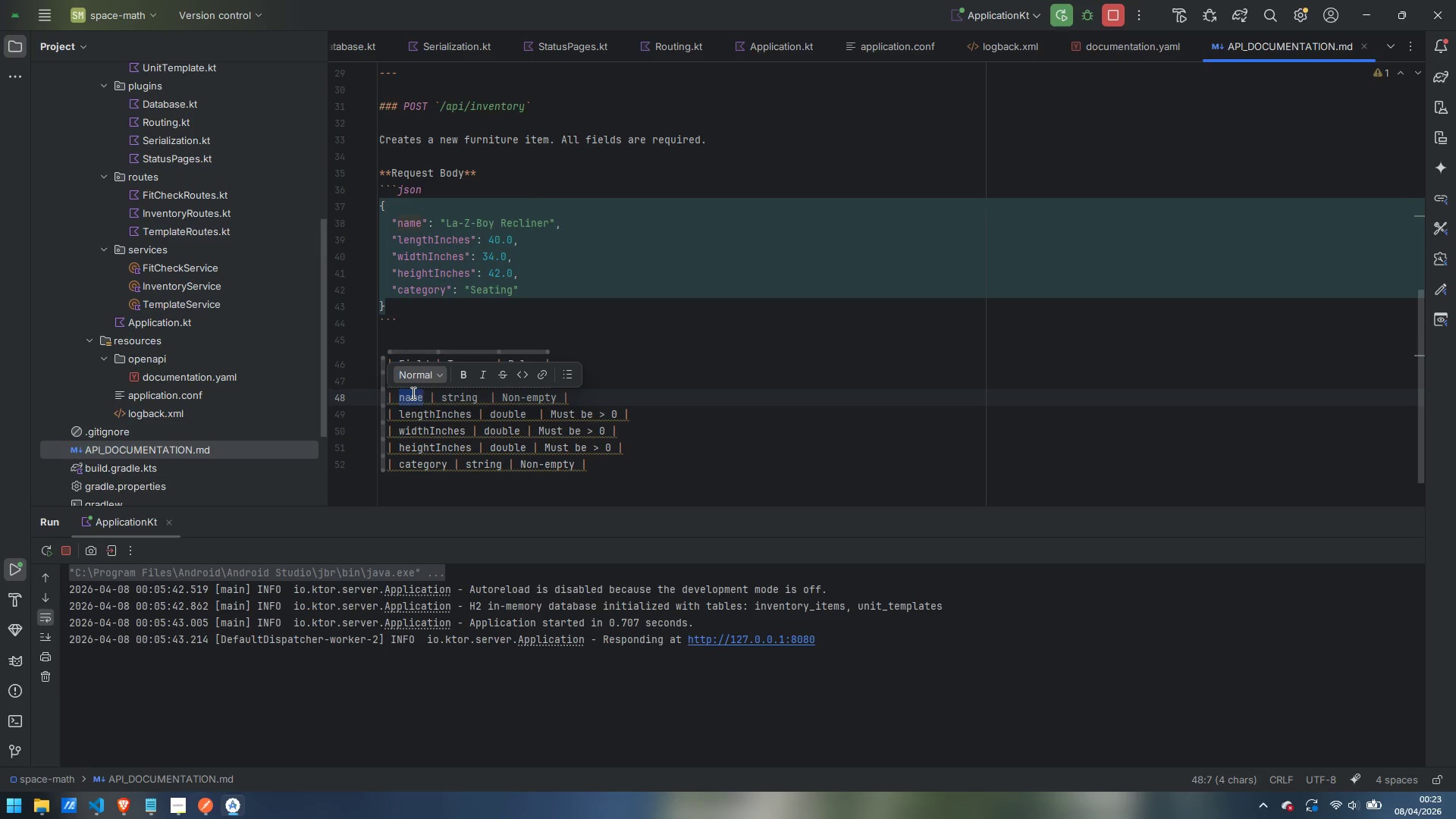 
key(Backquote)
 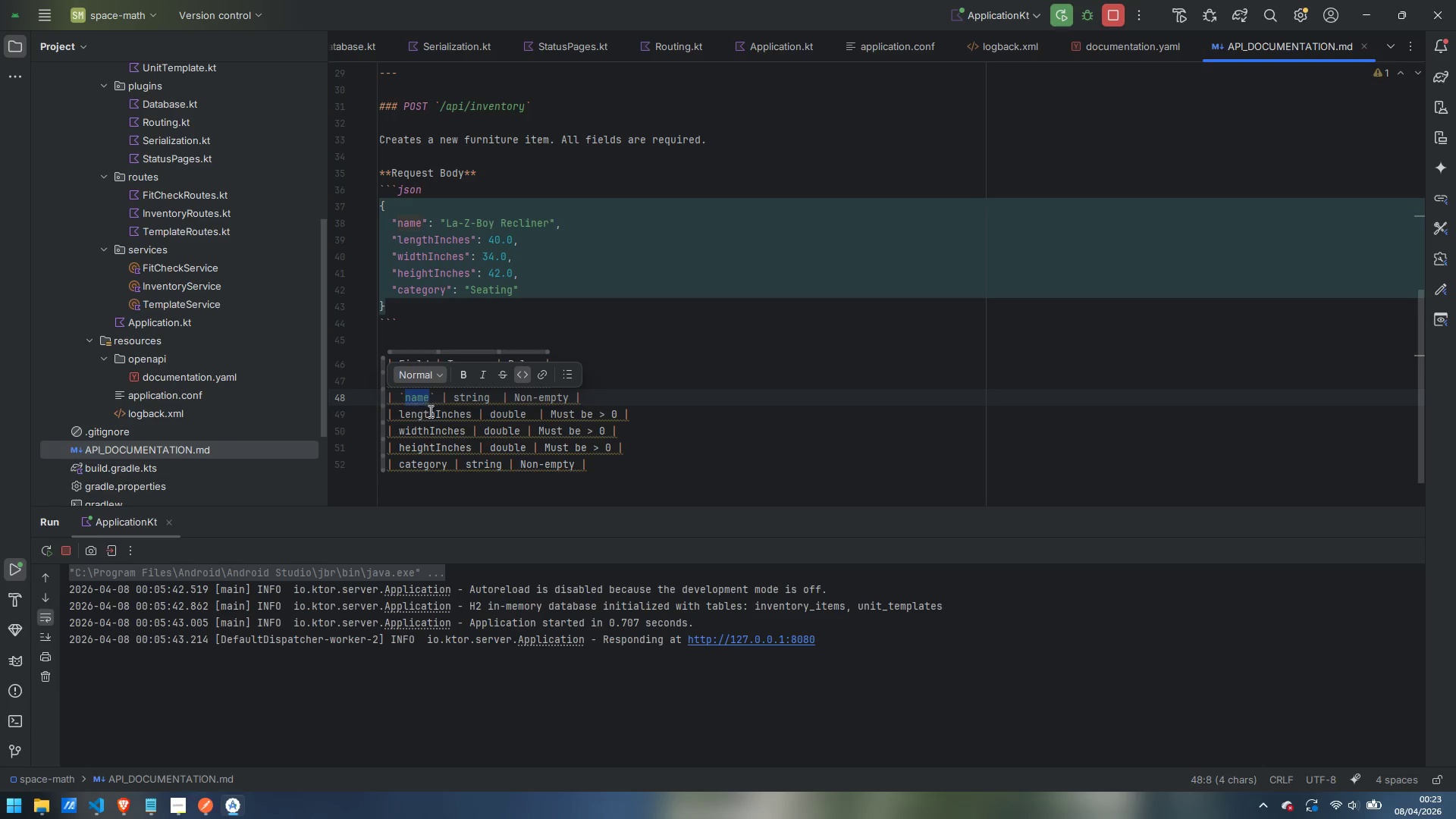 
double_click([431, 412])
 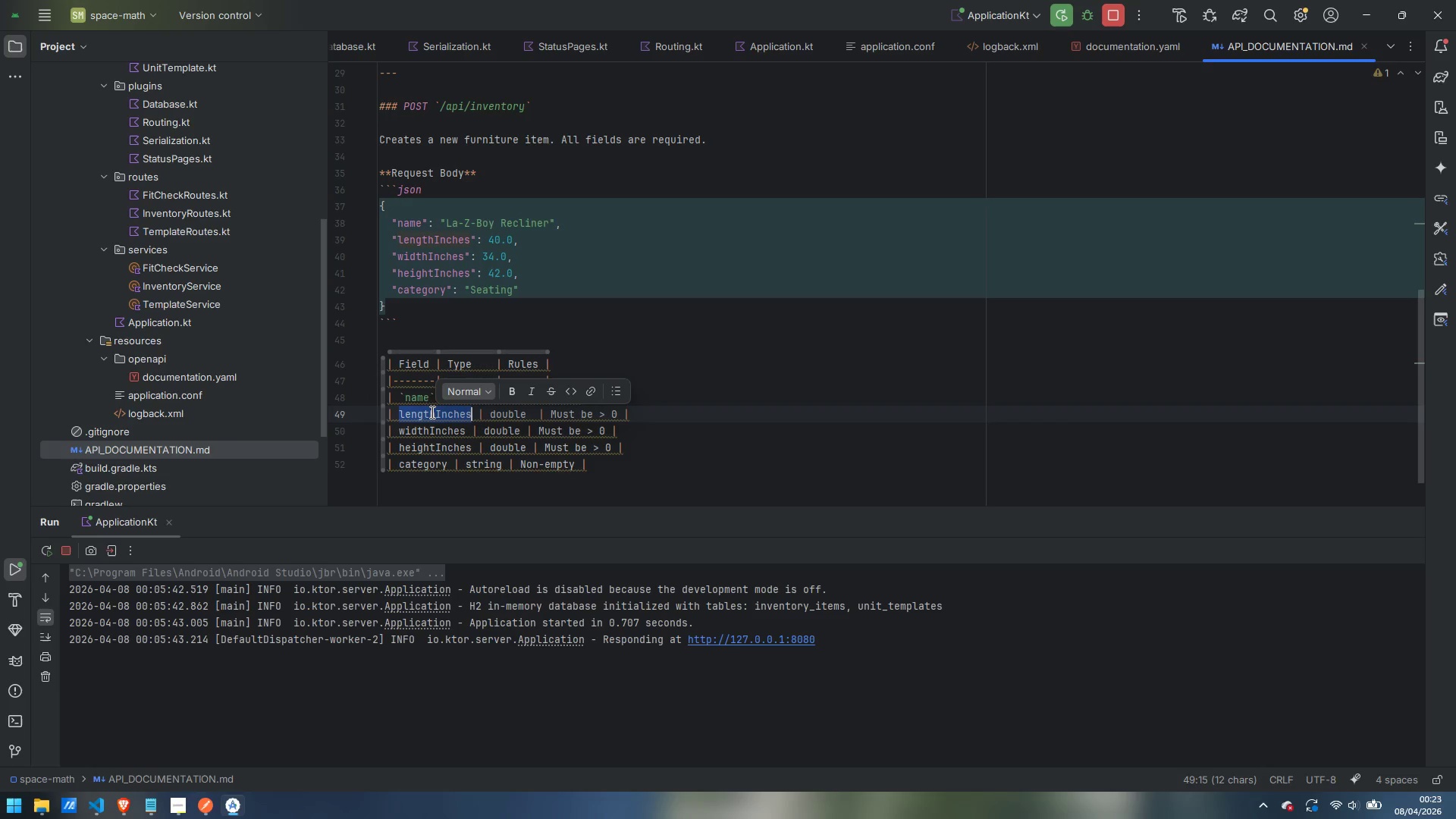 
key(Backquote)
 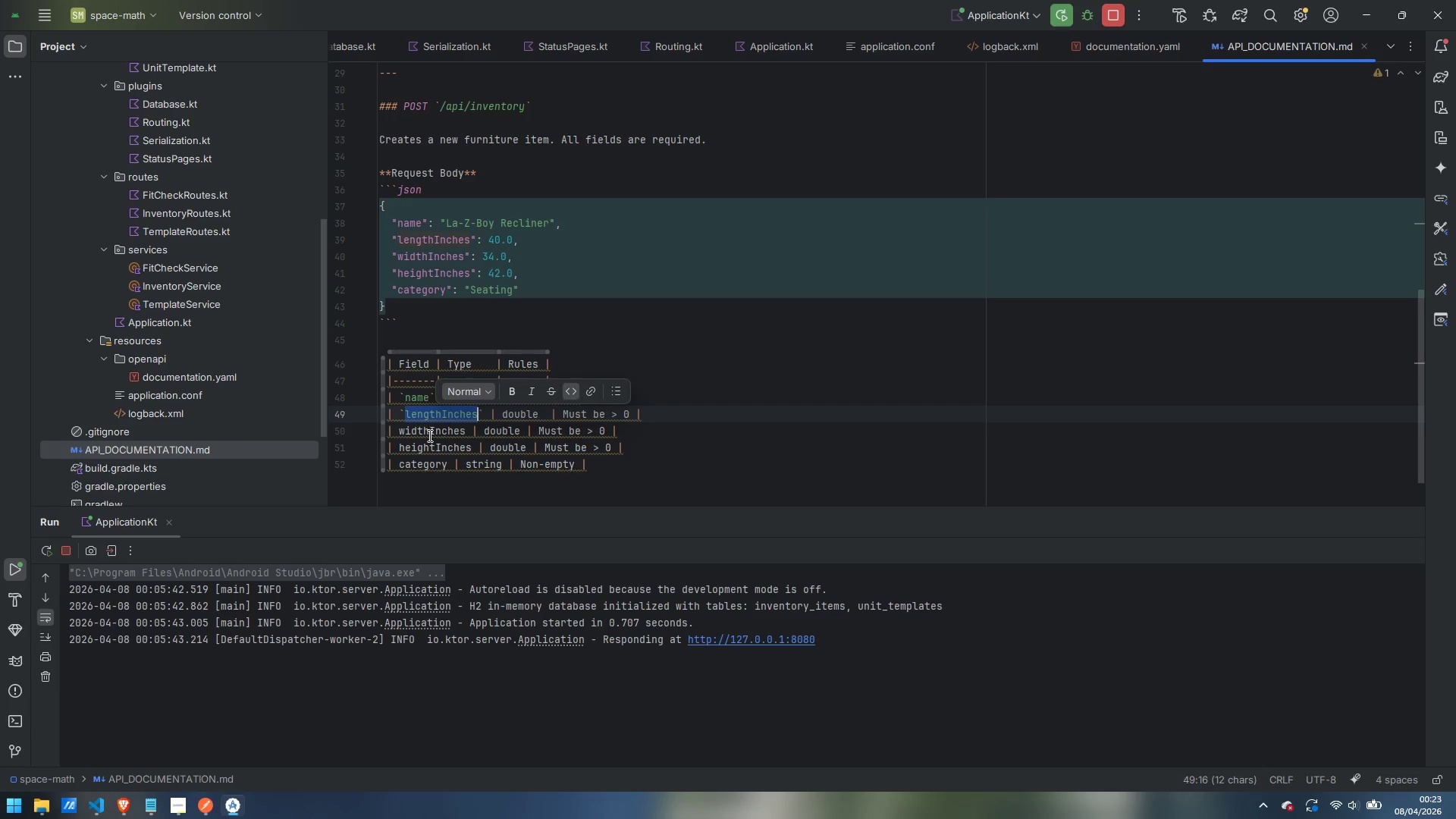 
double_click([428, 435])
 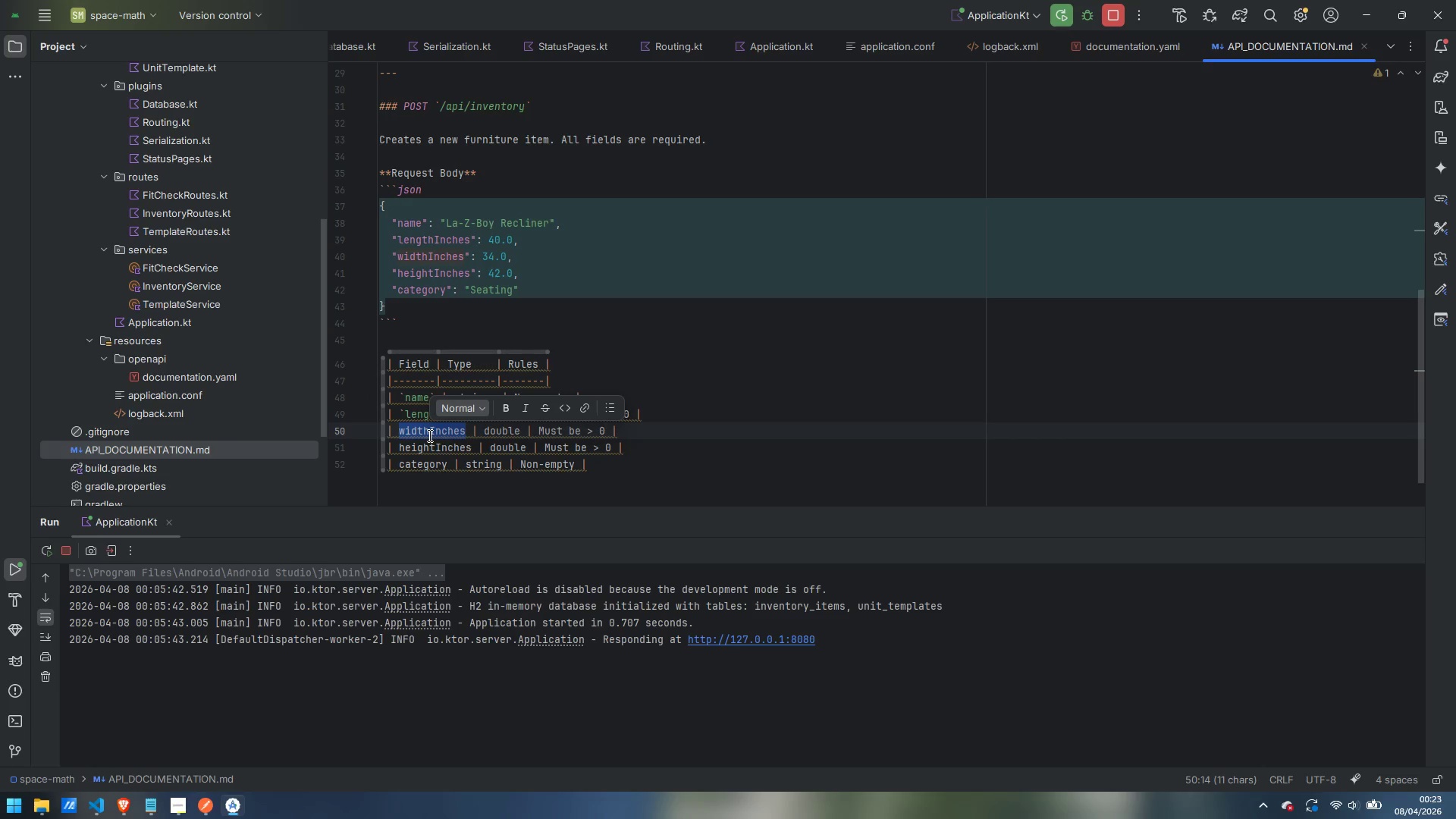 
key(Backquote)
 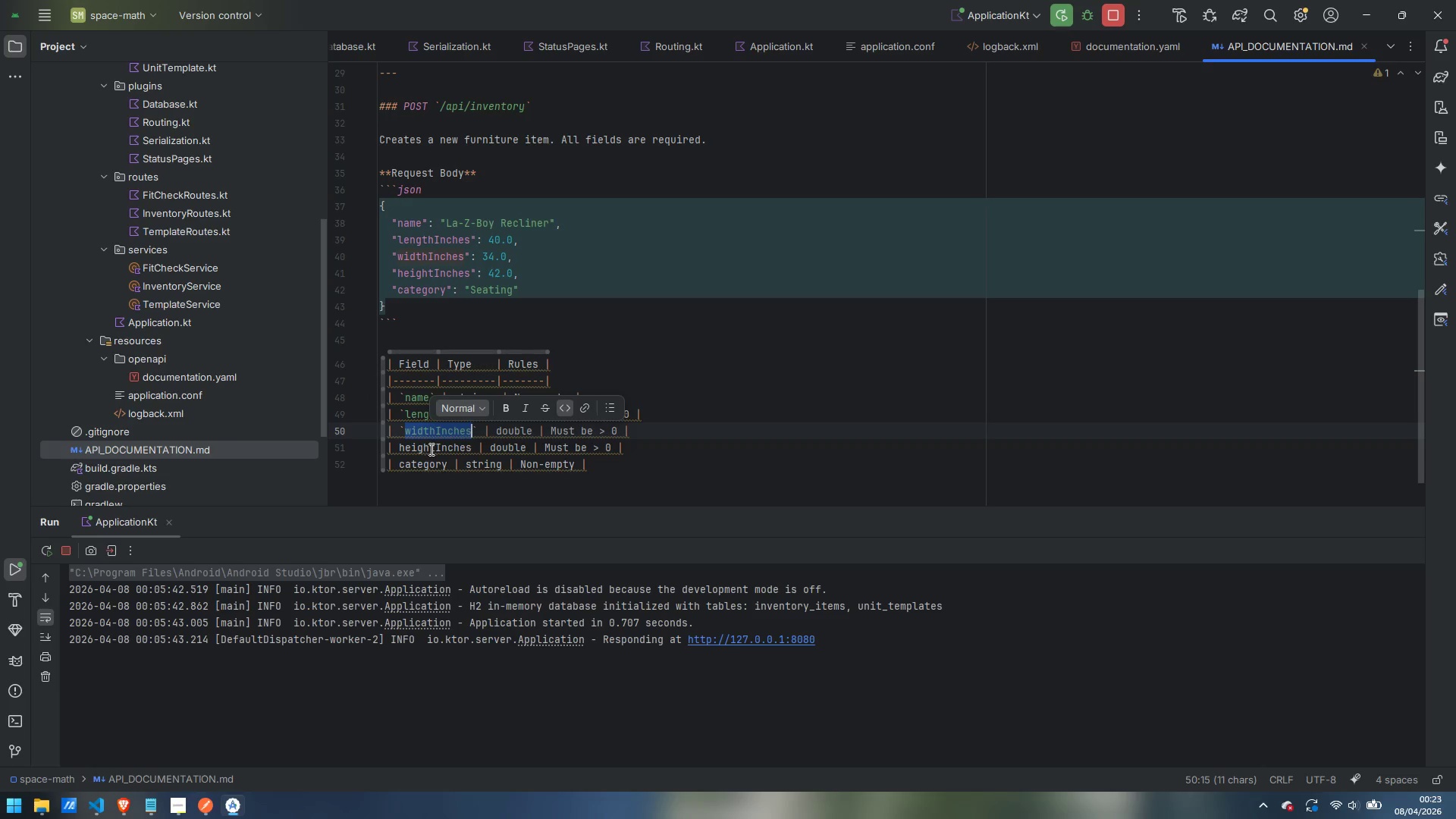 
double_click([430, 449])
 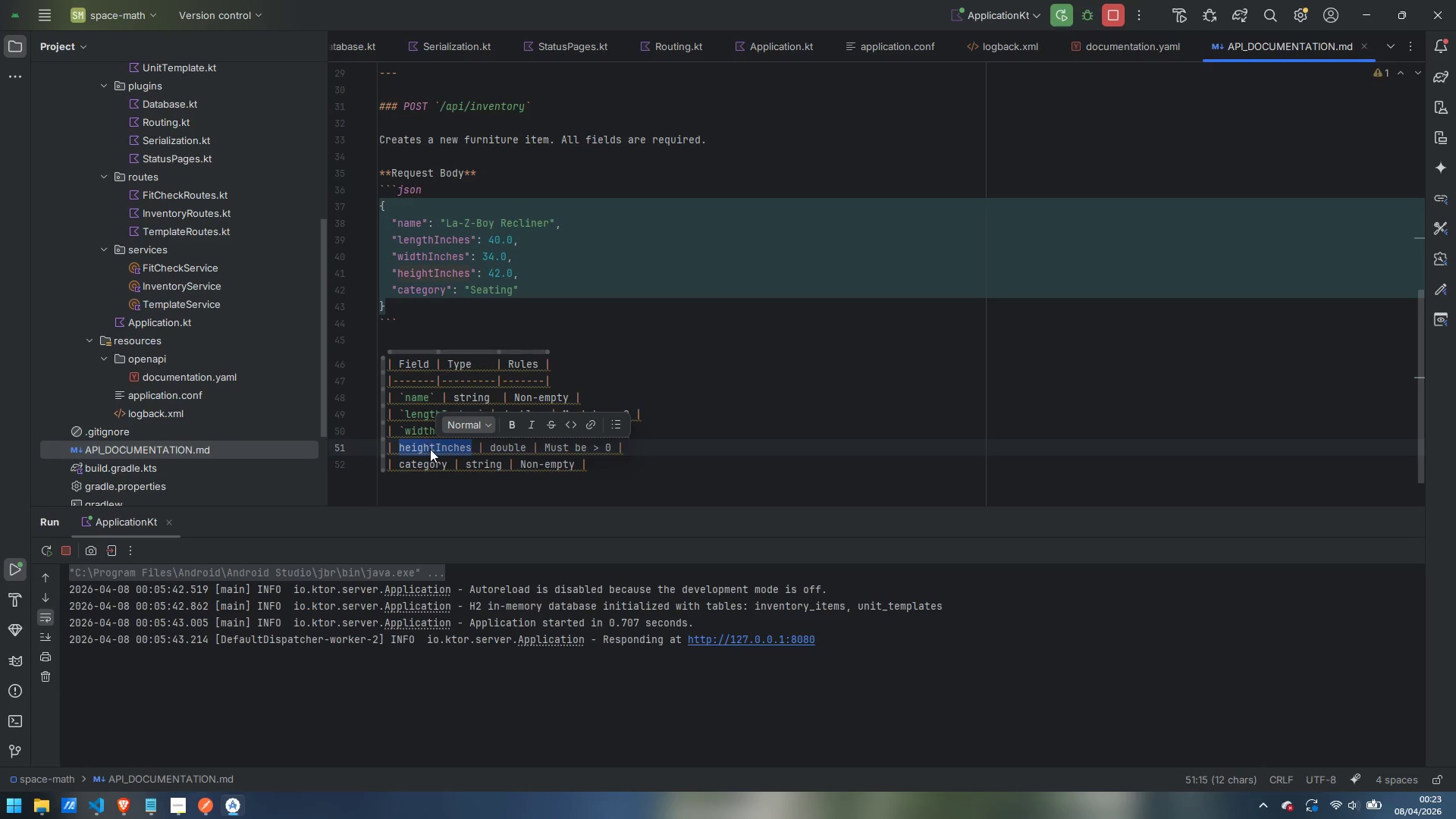 
key(Backquote)
 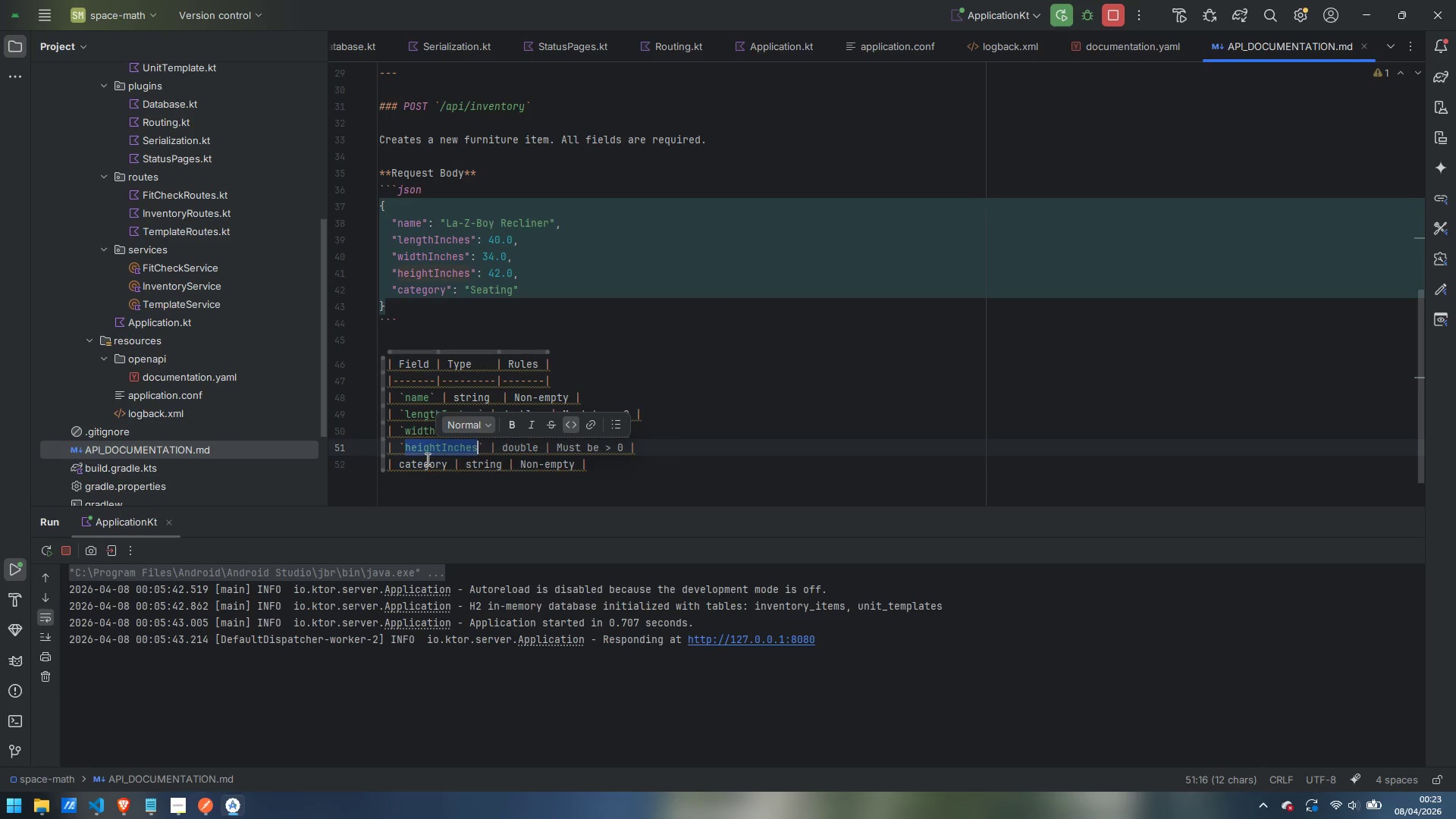 
double_click([426, 459])
 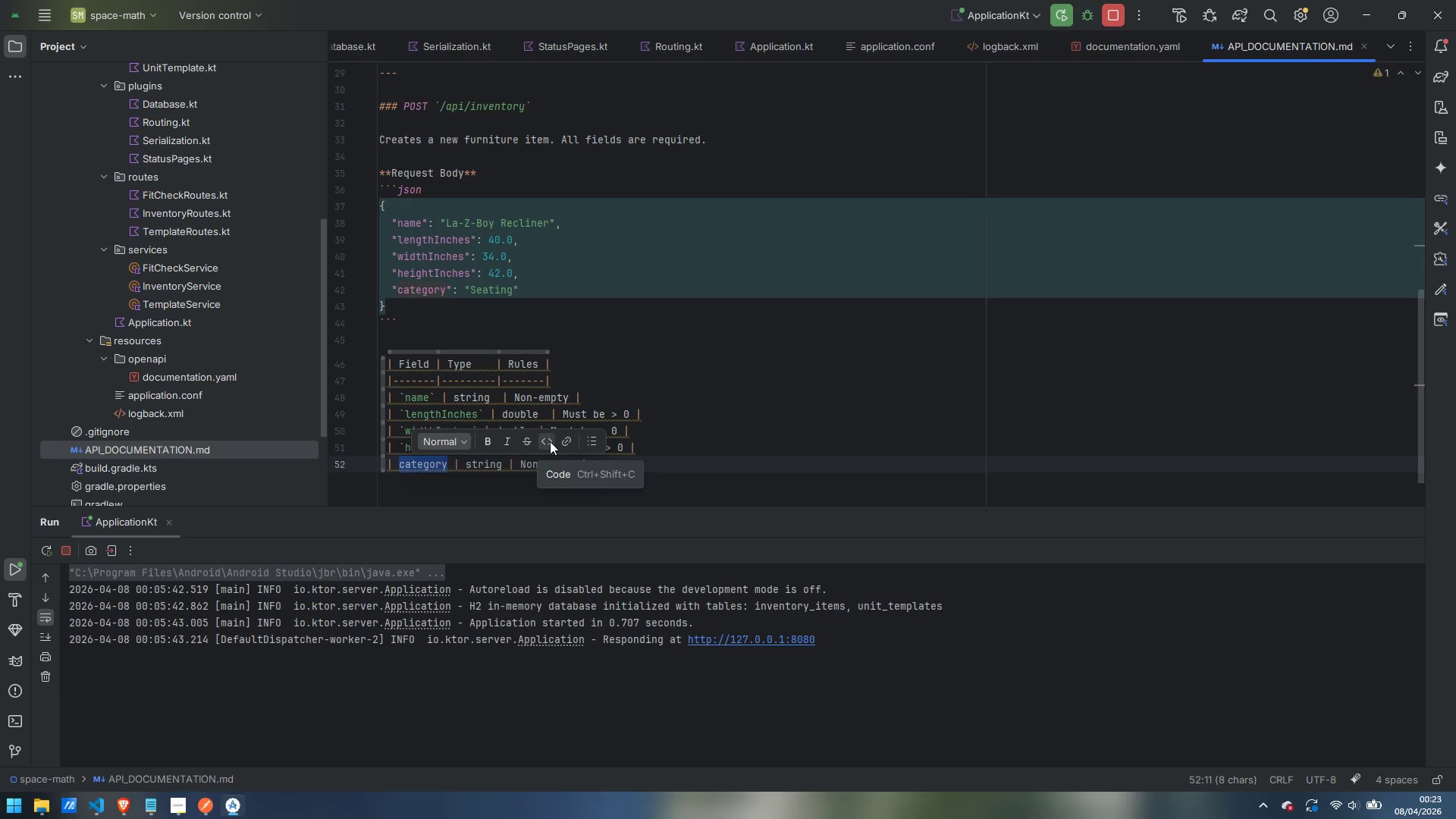 
left_click([550, 441])
 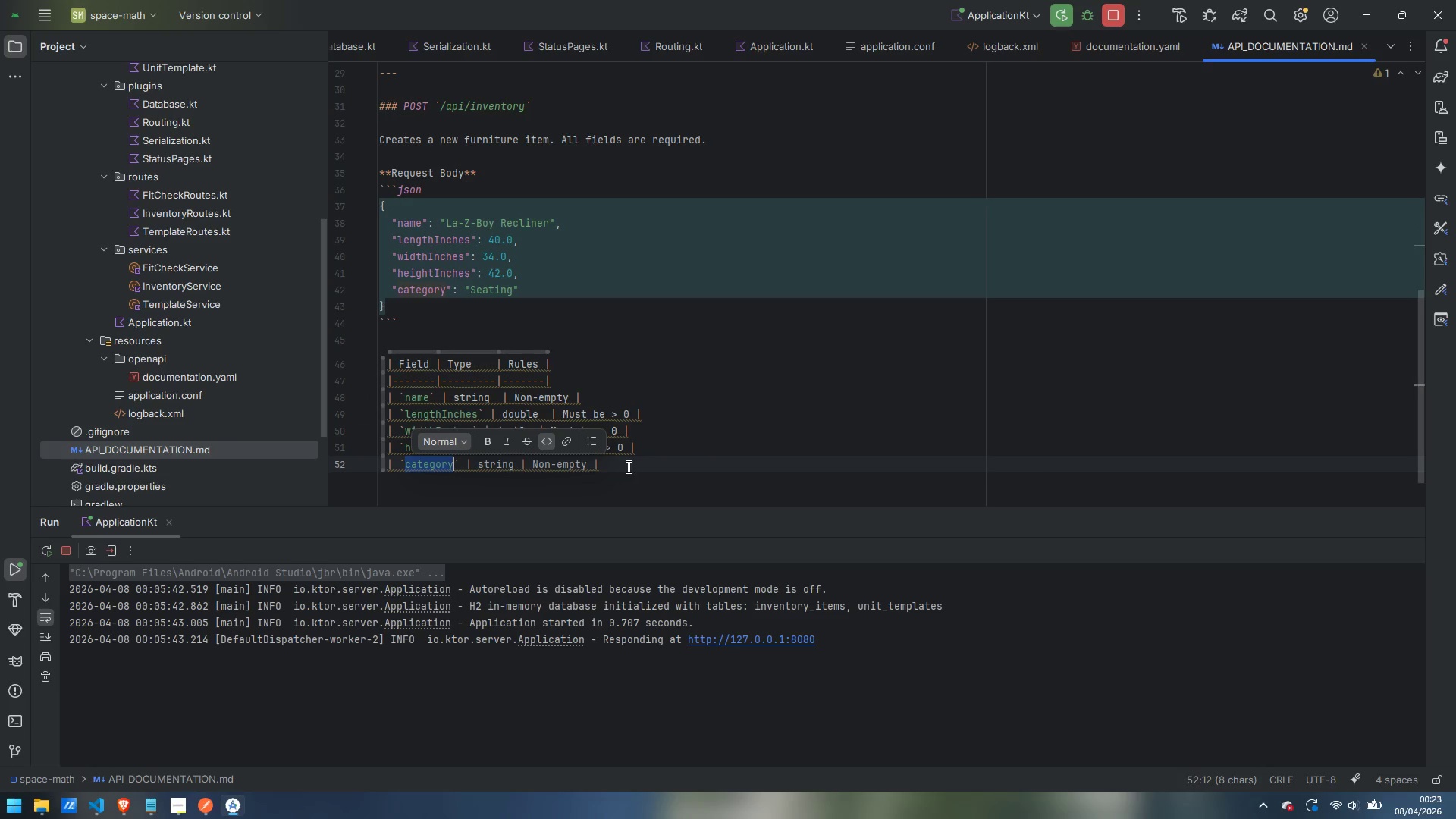 
left_click([630, 466])
 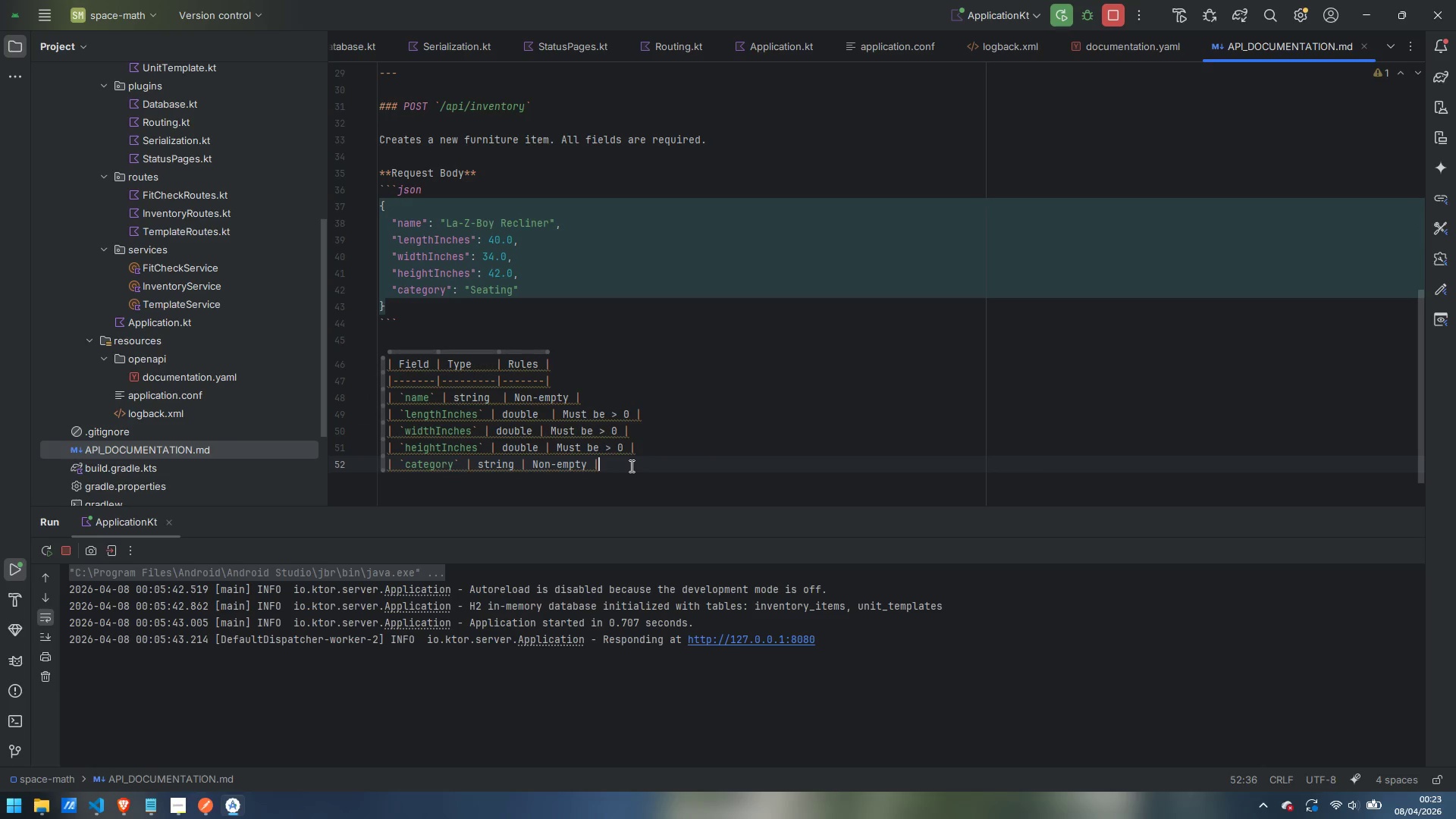 
key(Enter)
 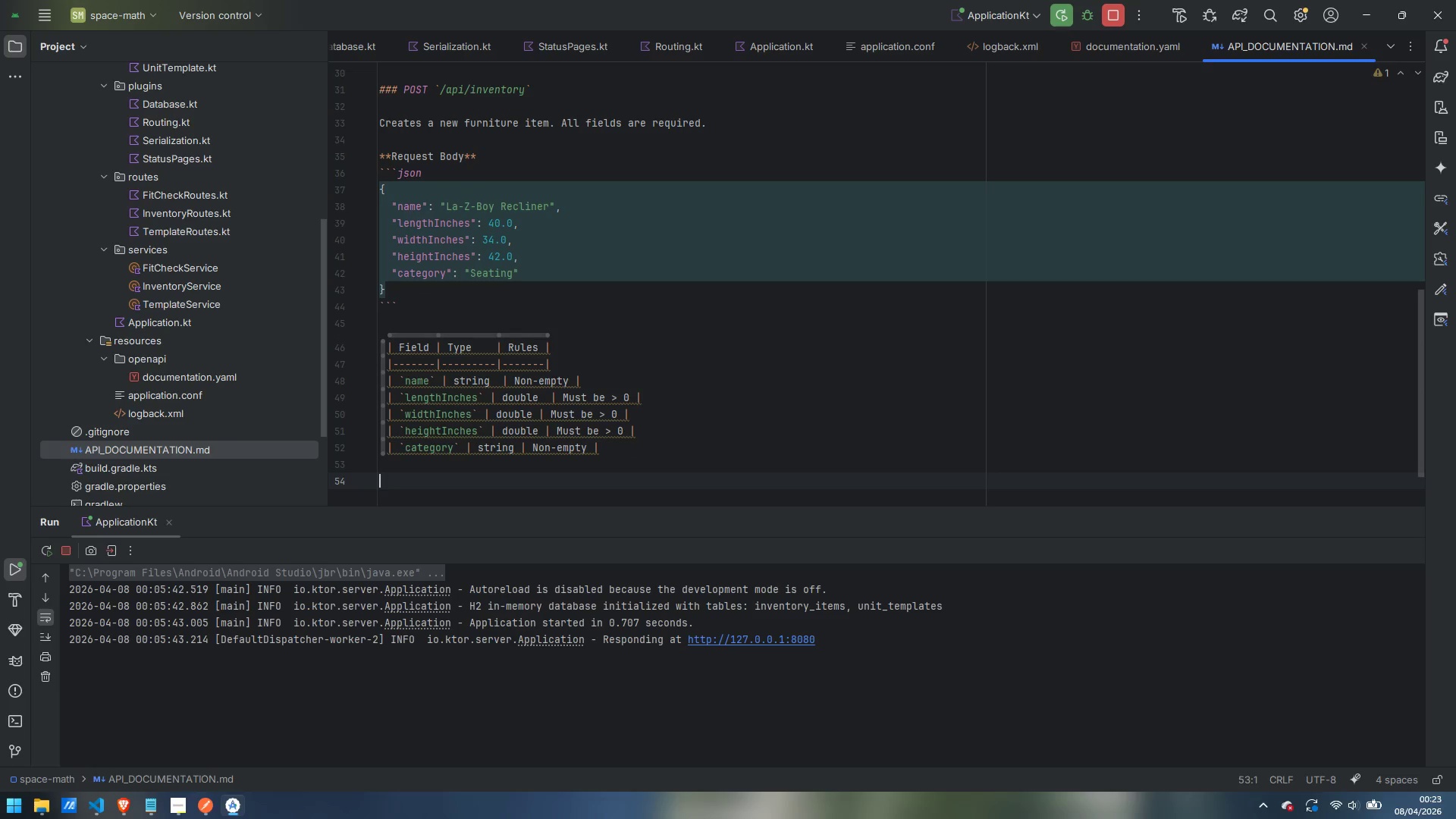 
key(Enter)
 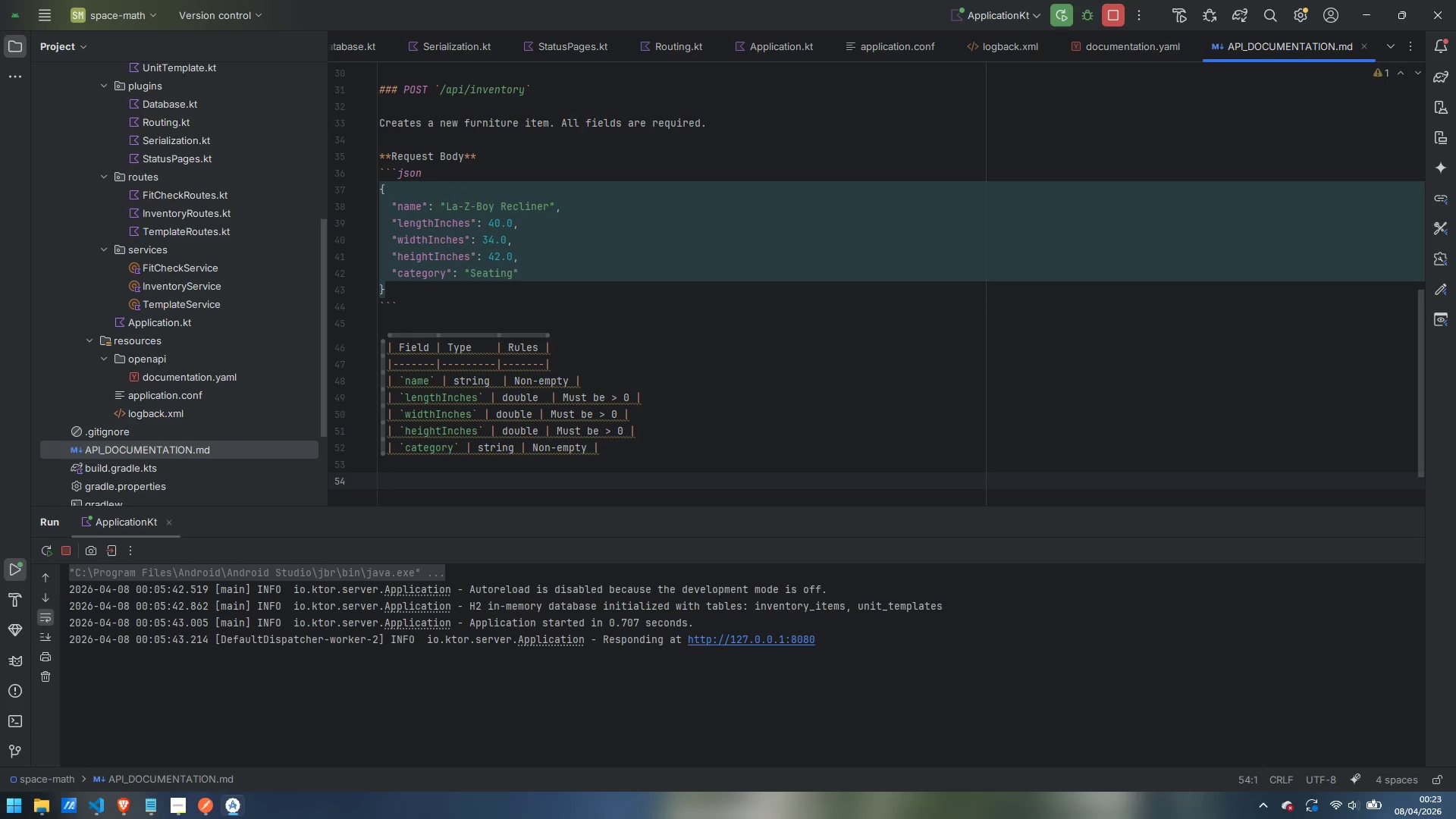 
wait(5.64)
 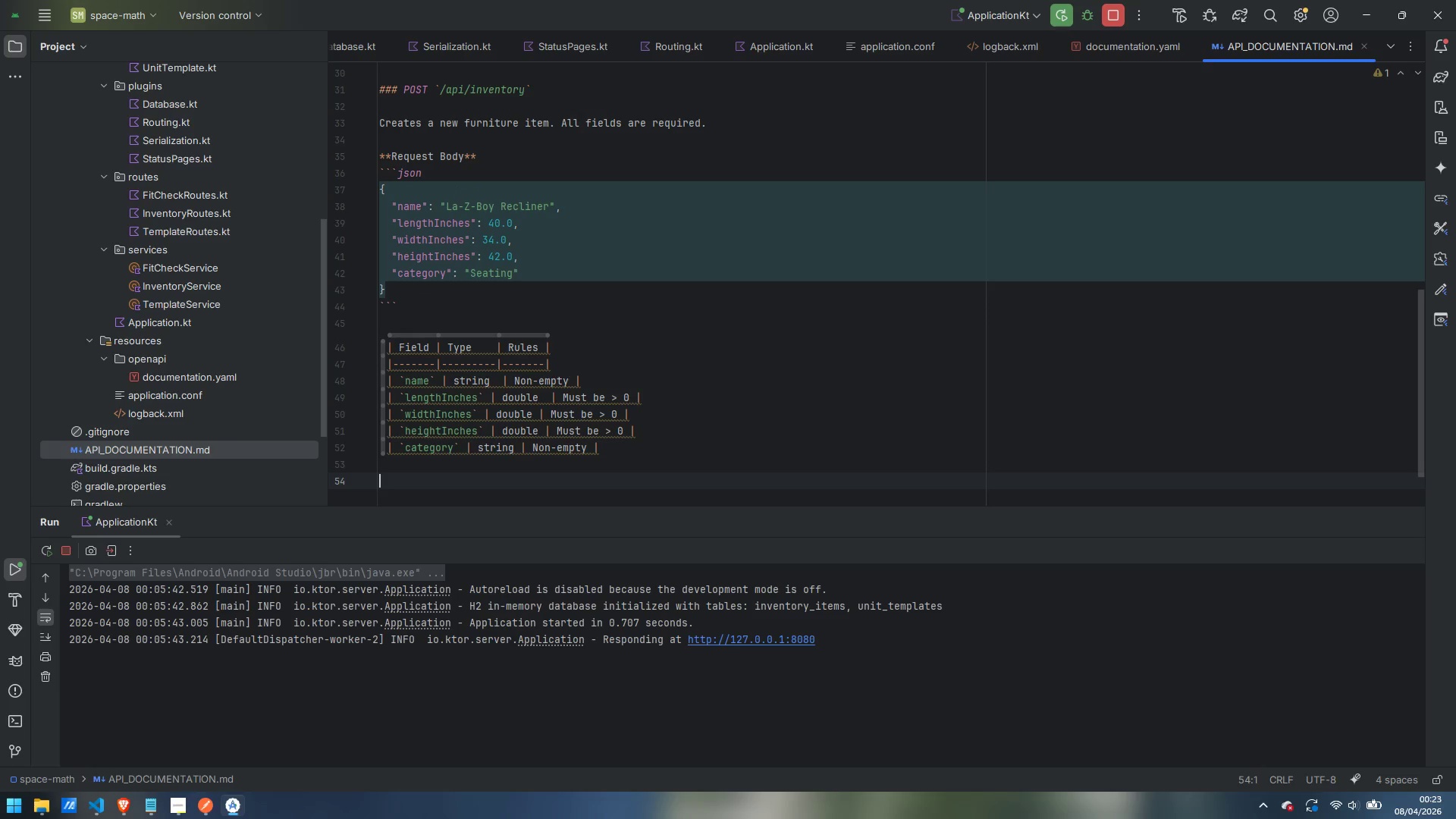 
type(**Response 201**)
 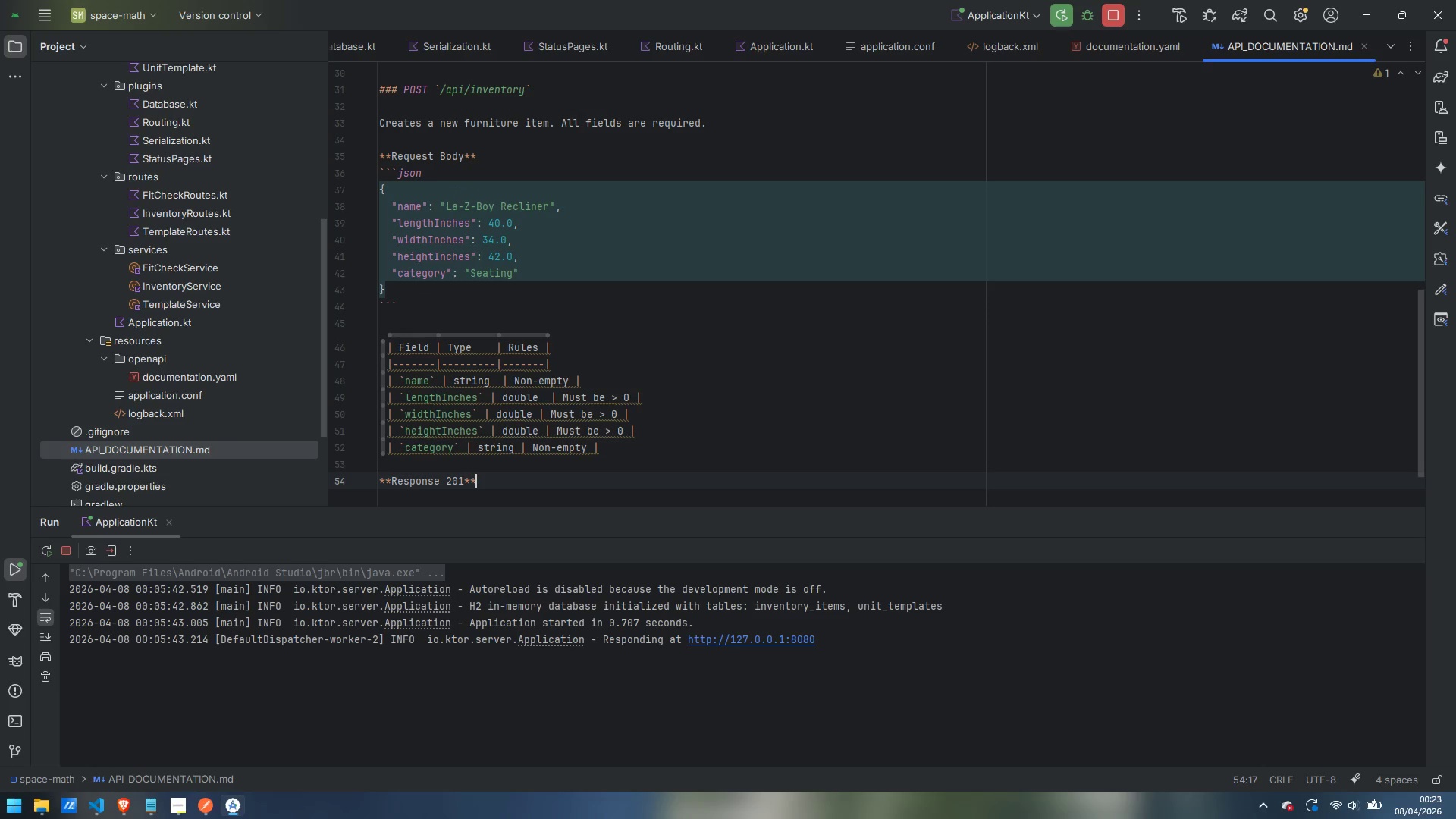 
key(Enter)
 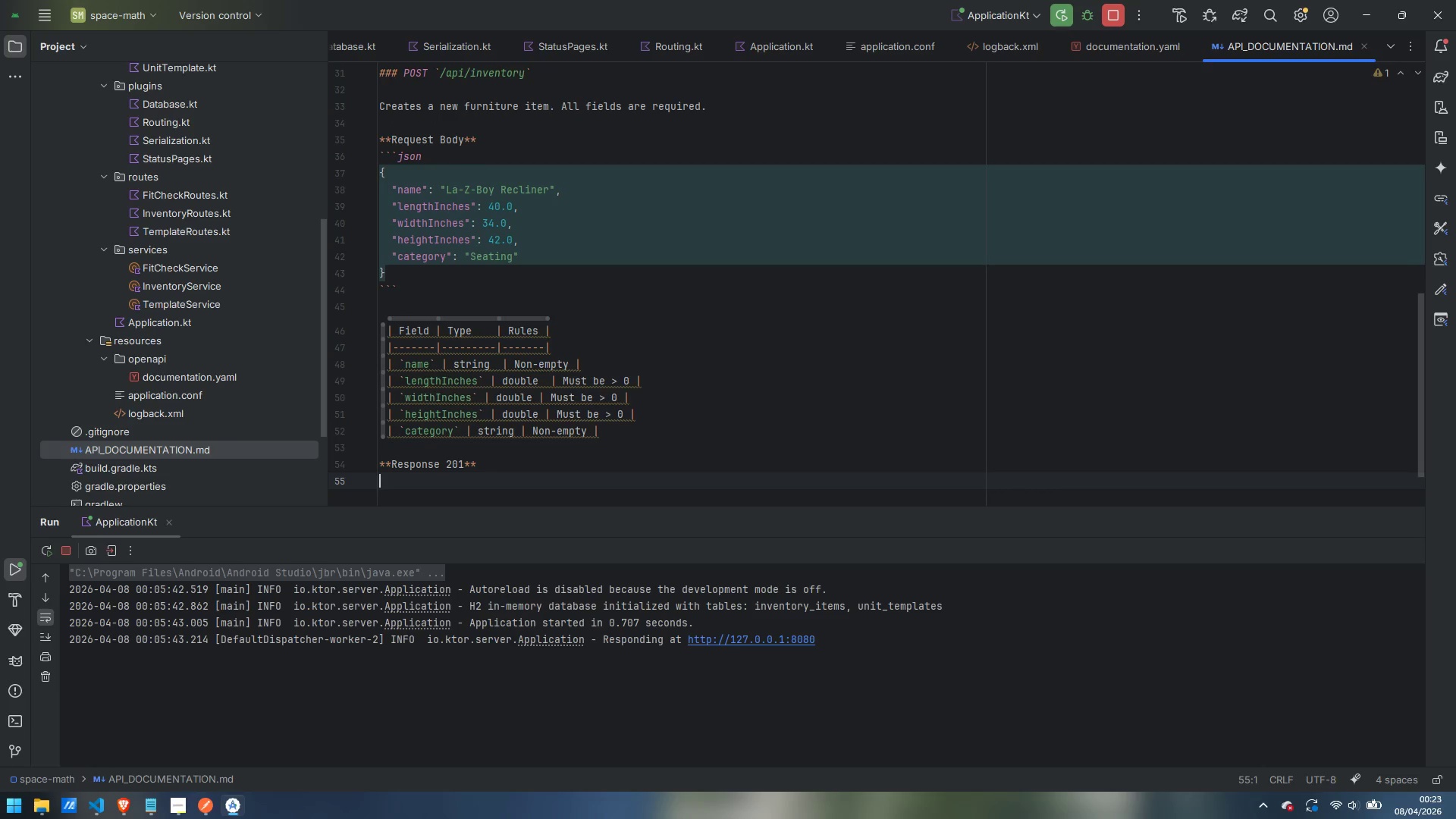 
type(```json)
 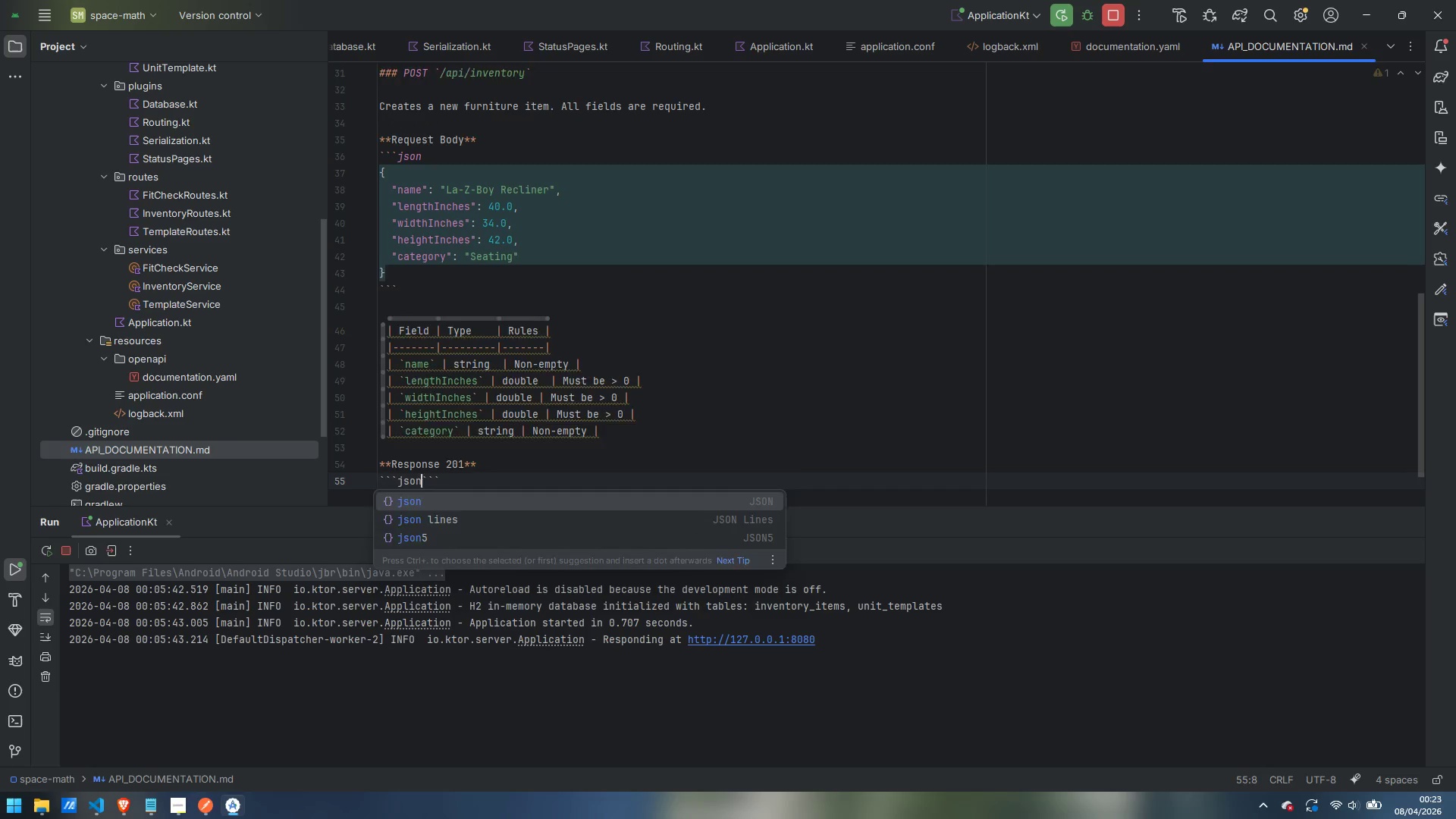 
key(Enter)
 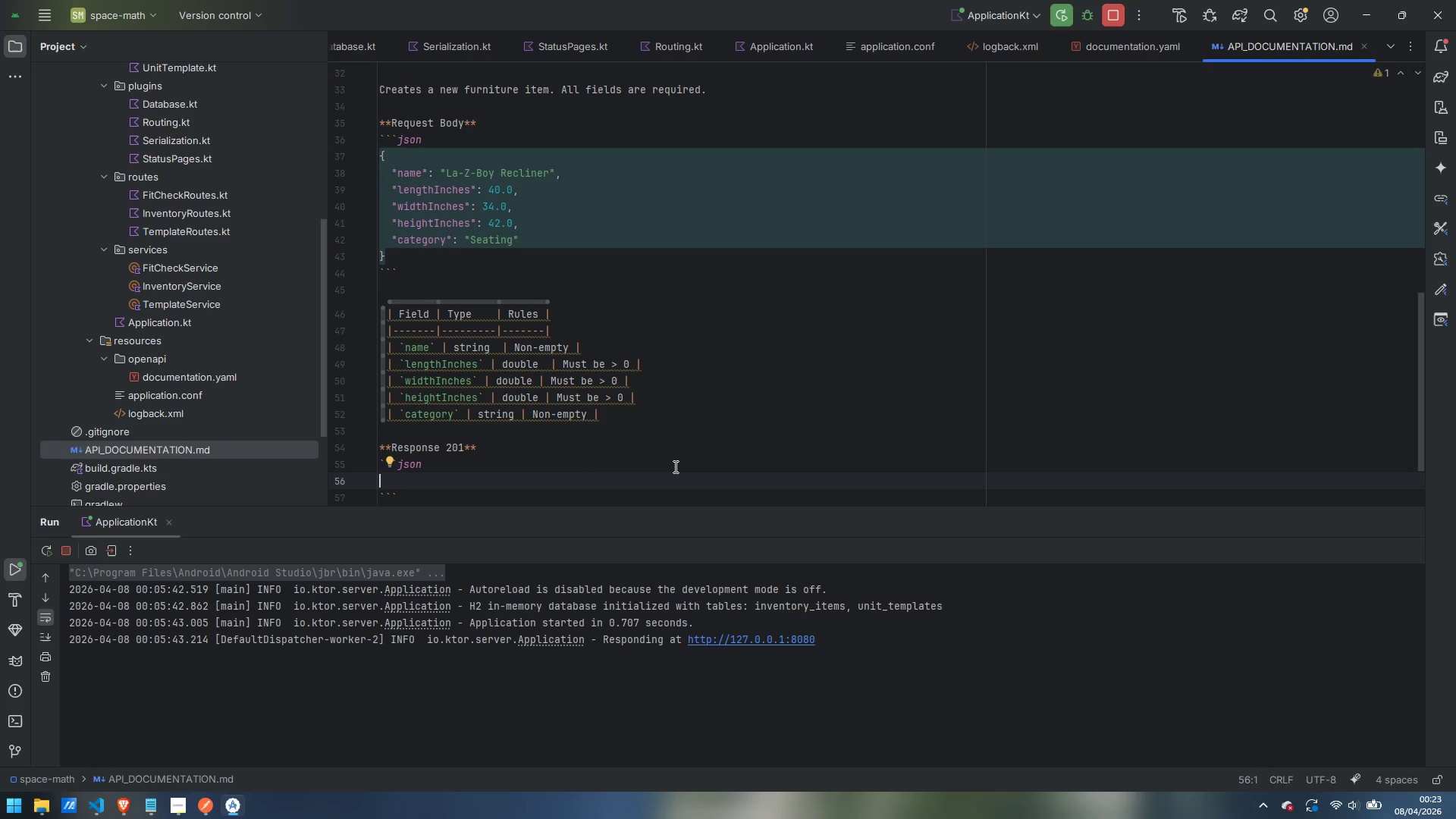 
scroll: coordinate [409, 306], scroll_direction: up, amount: 7.0
 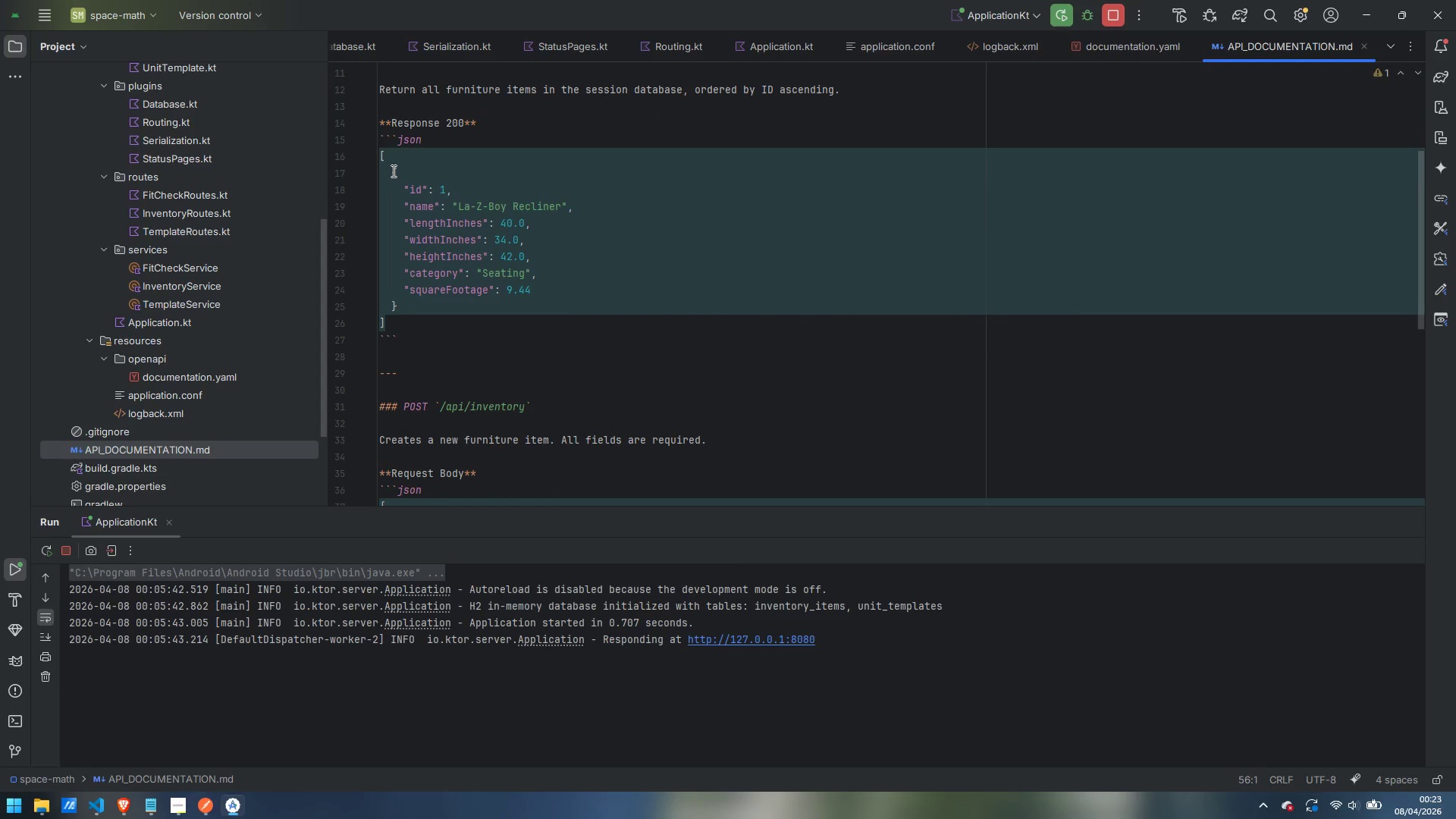 
left_click_drag(start_coordinate=[392, 170], to_coordinate=[433, 307])
 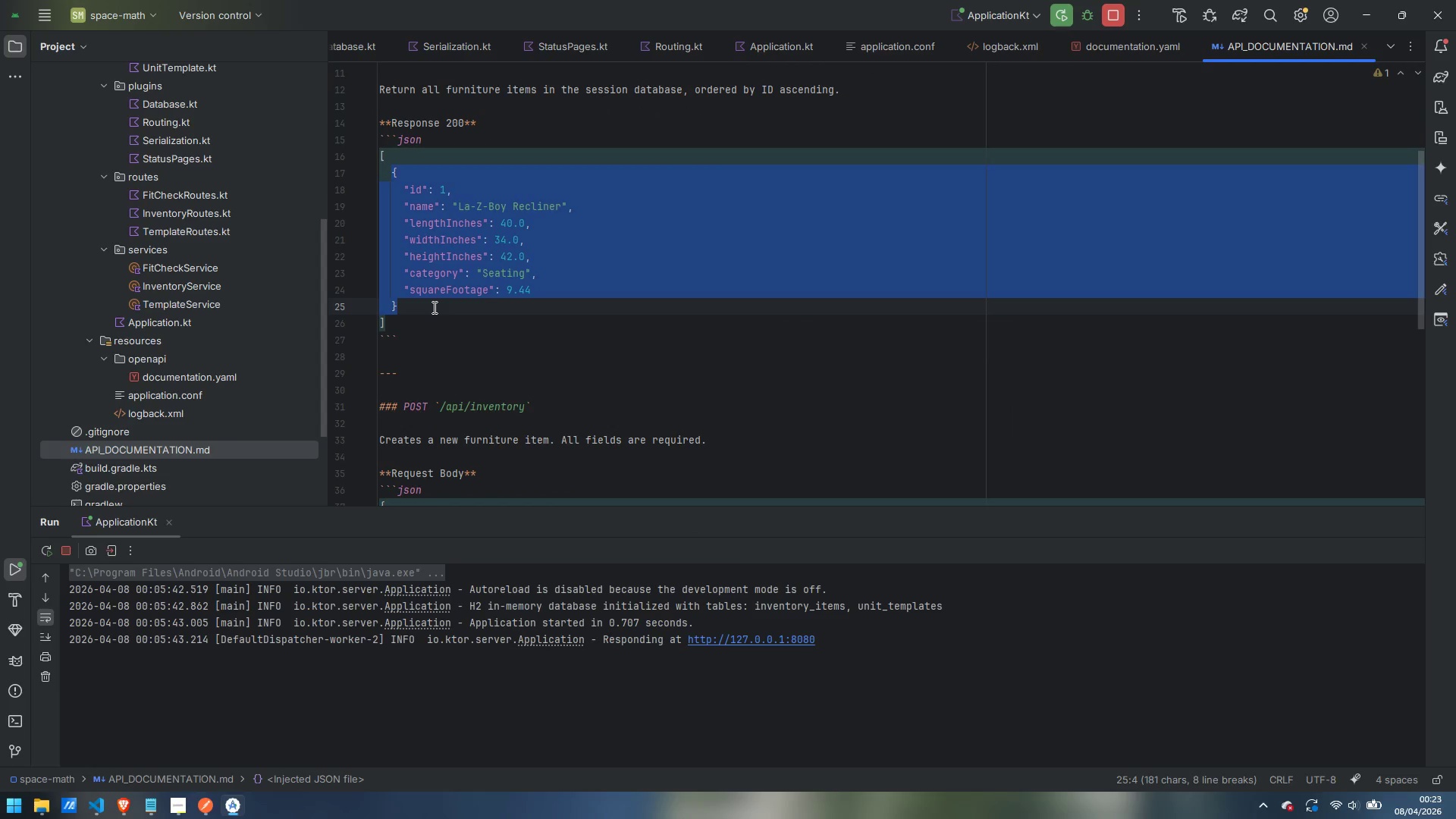 
key(Control+ControlLeft)
 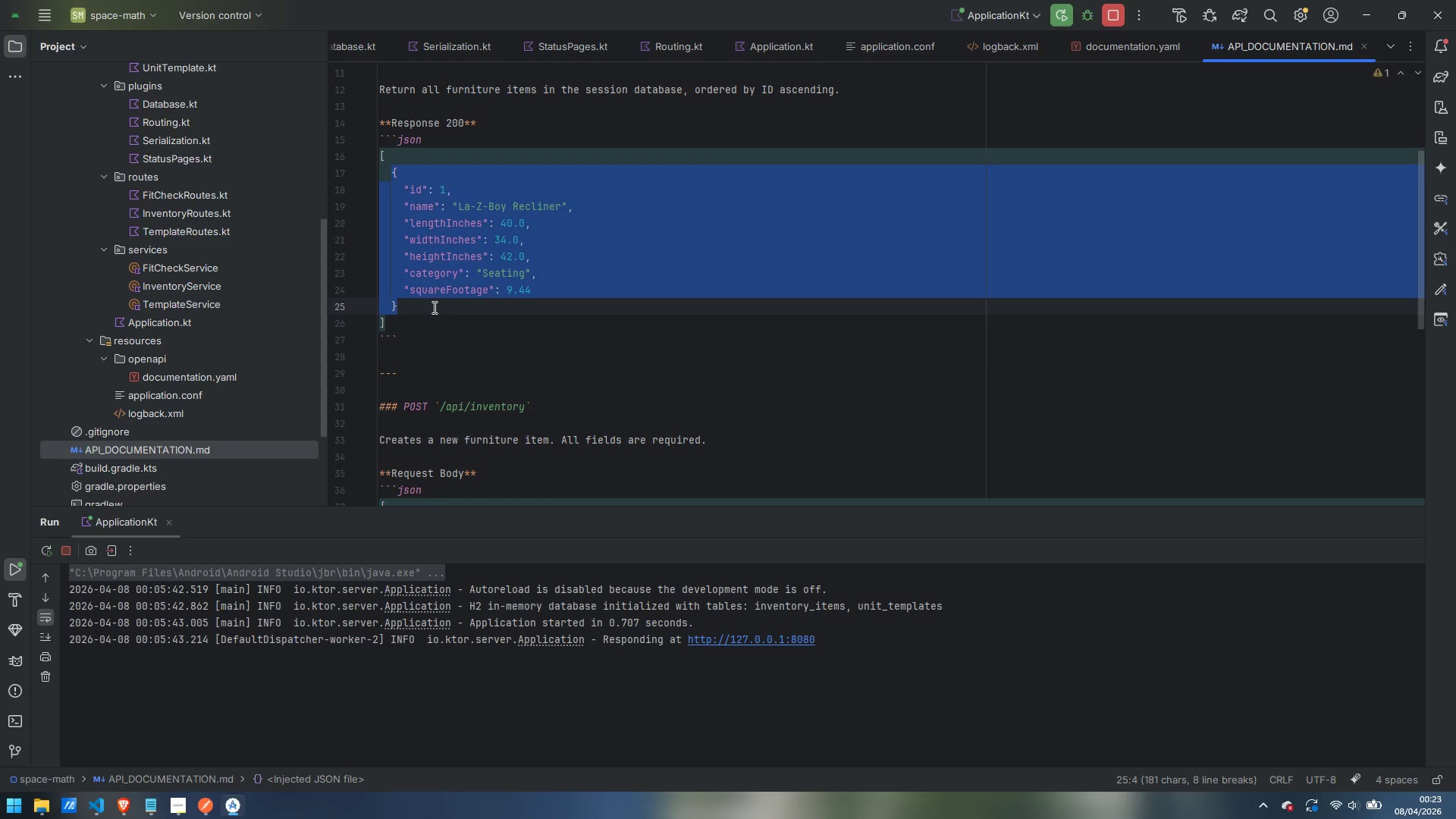 
key(Control+C)
 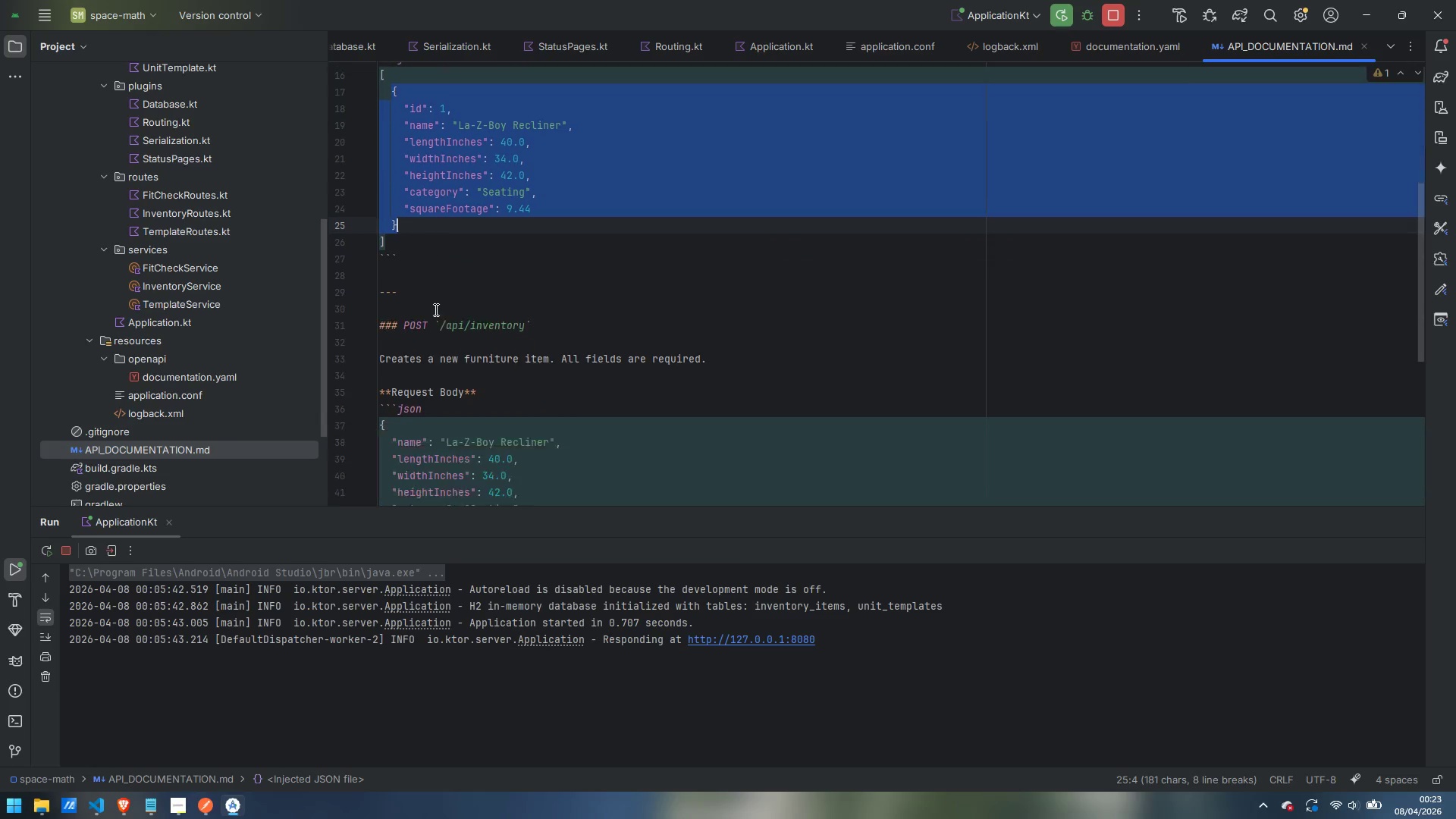 
scroll: coordinate [438, 309], scroll_direction: down, amount: 10.0
 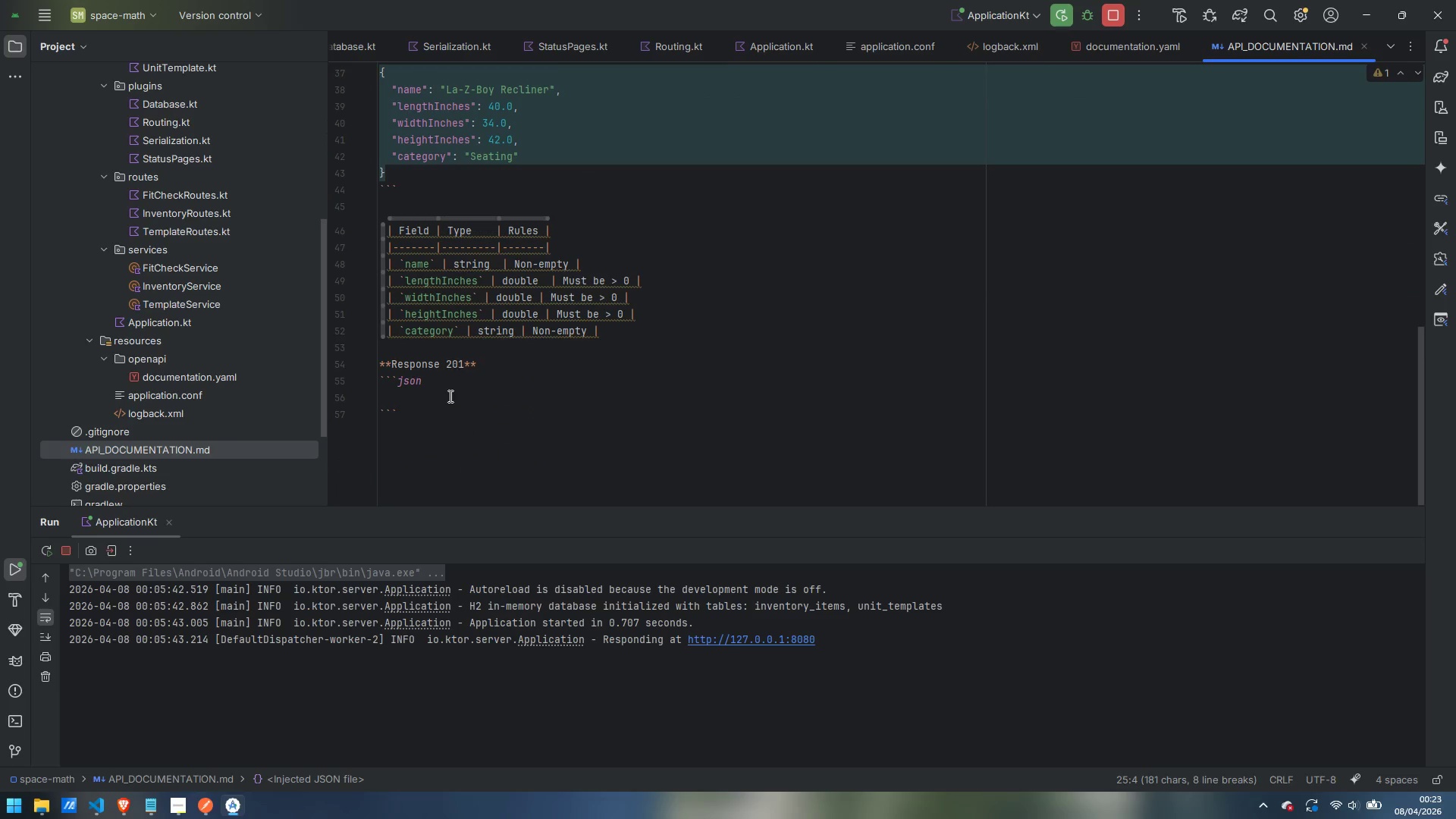 
left_click([449, 400])
 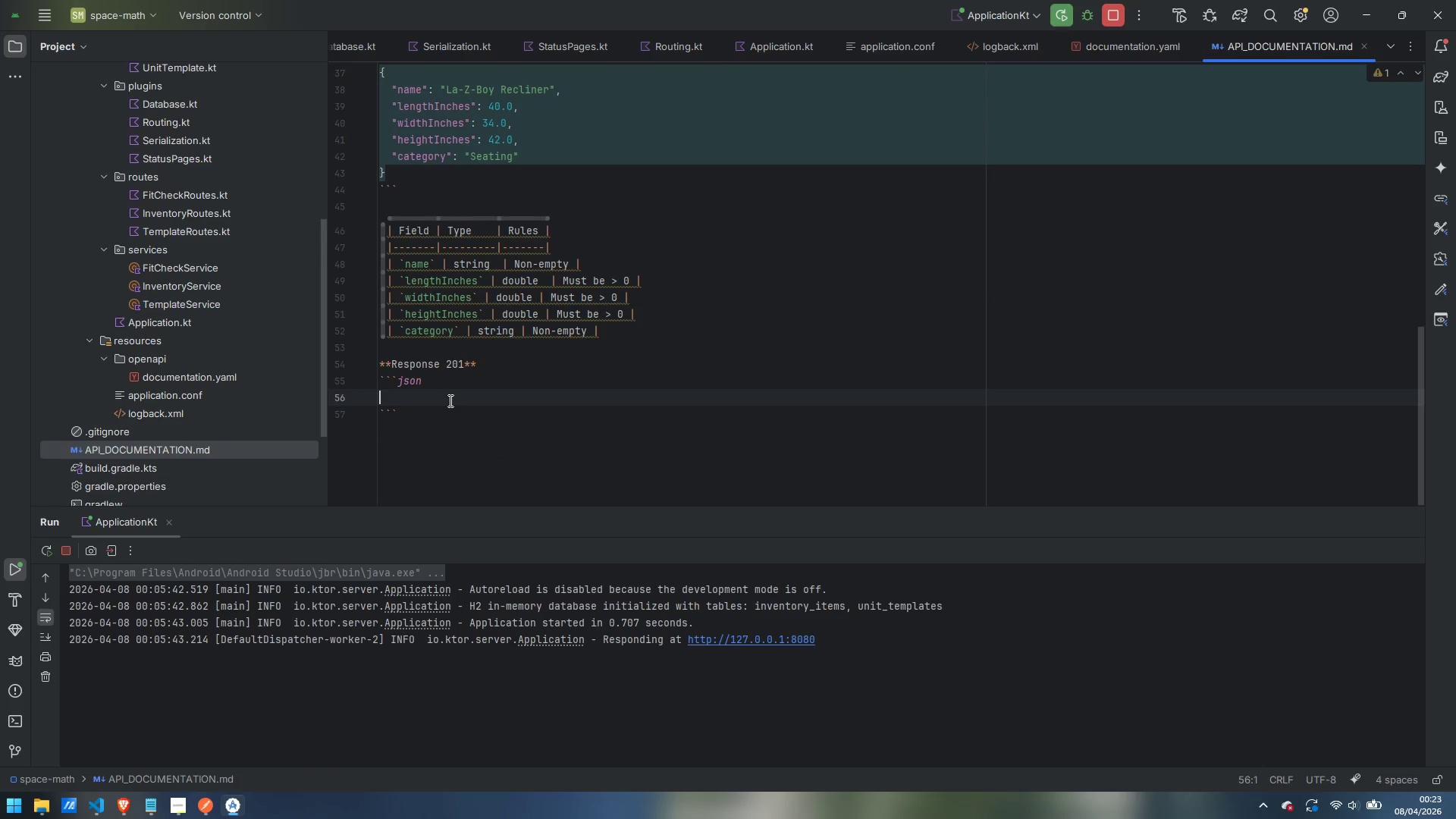 
key(Control+ControlLeft)
 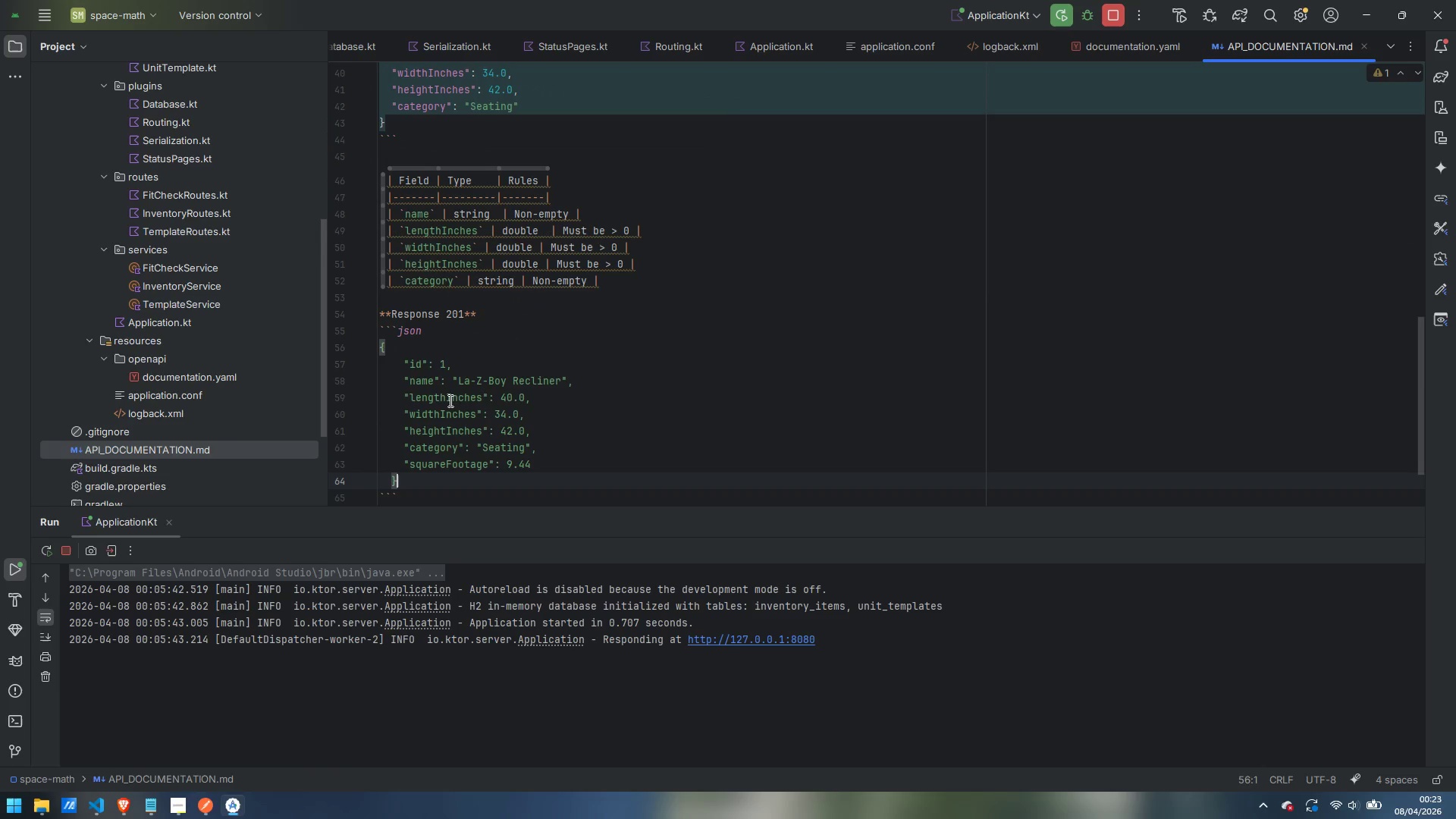 
key(Control+V)
 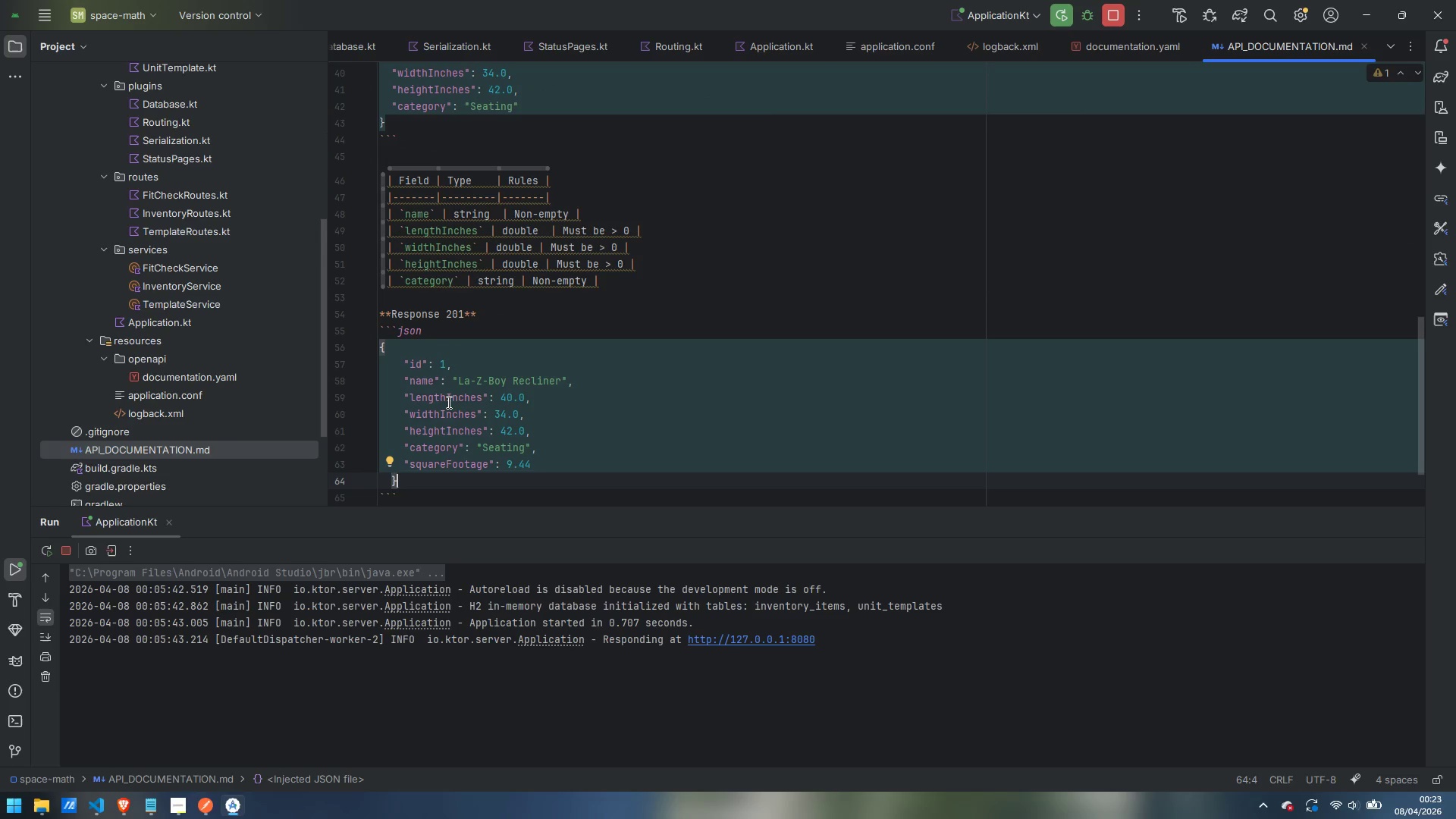 
key(ArrowLeft)
 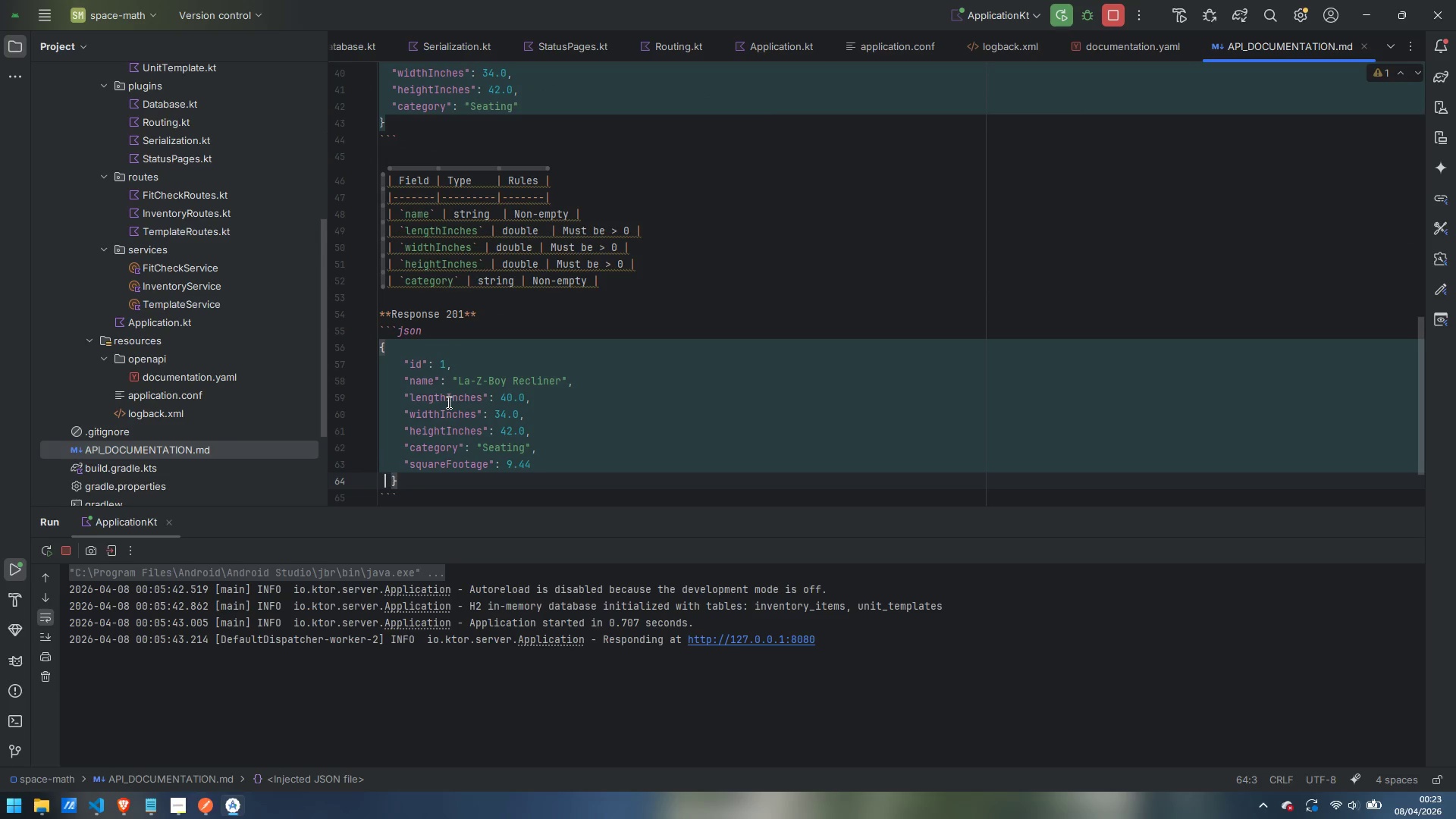 
key(ArrowLeft)
 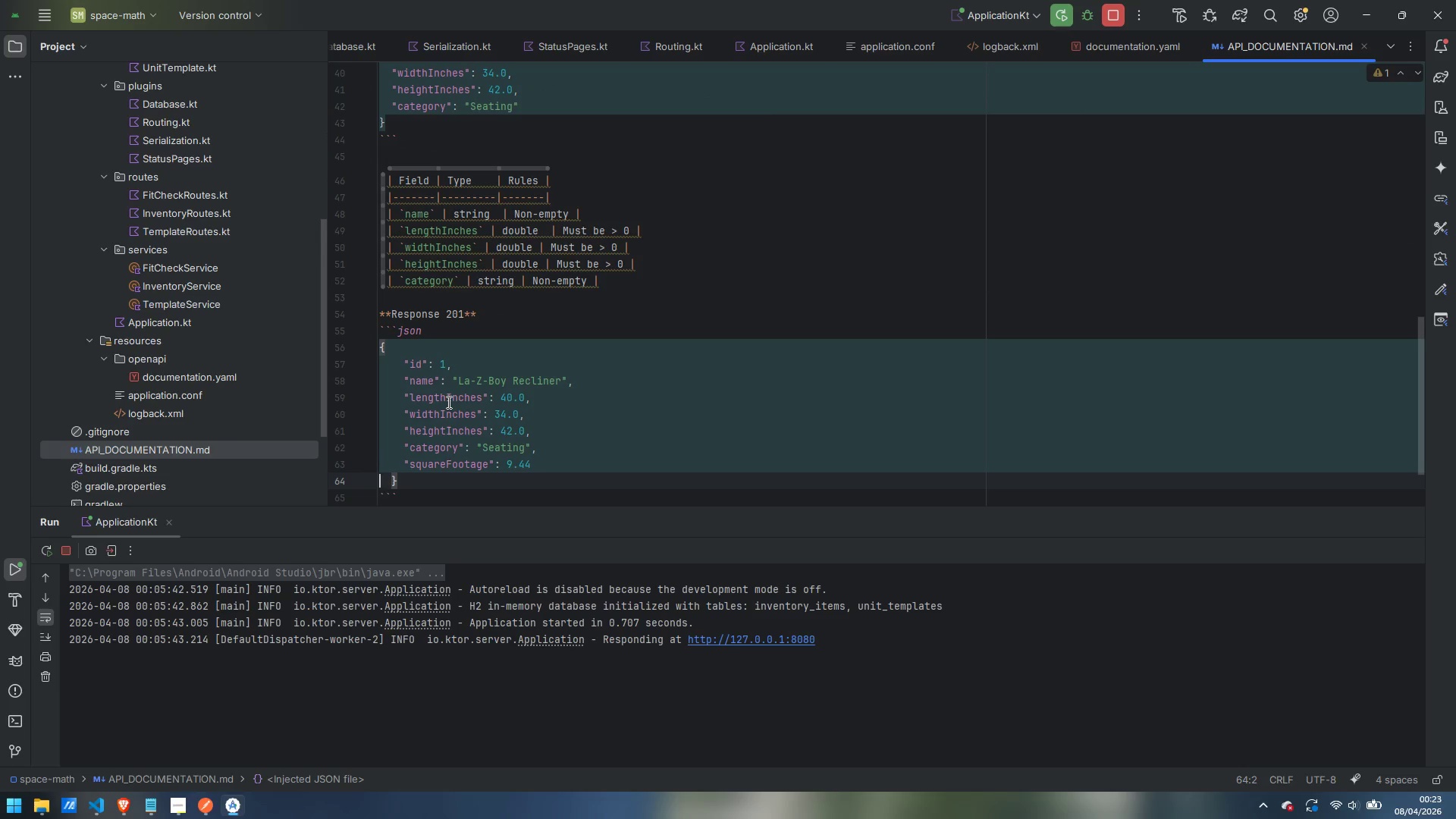 
key(ArrowLeft)
 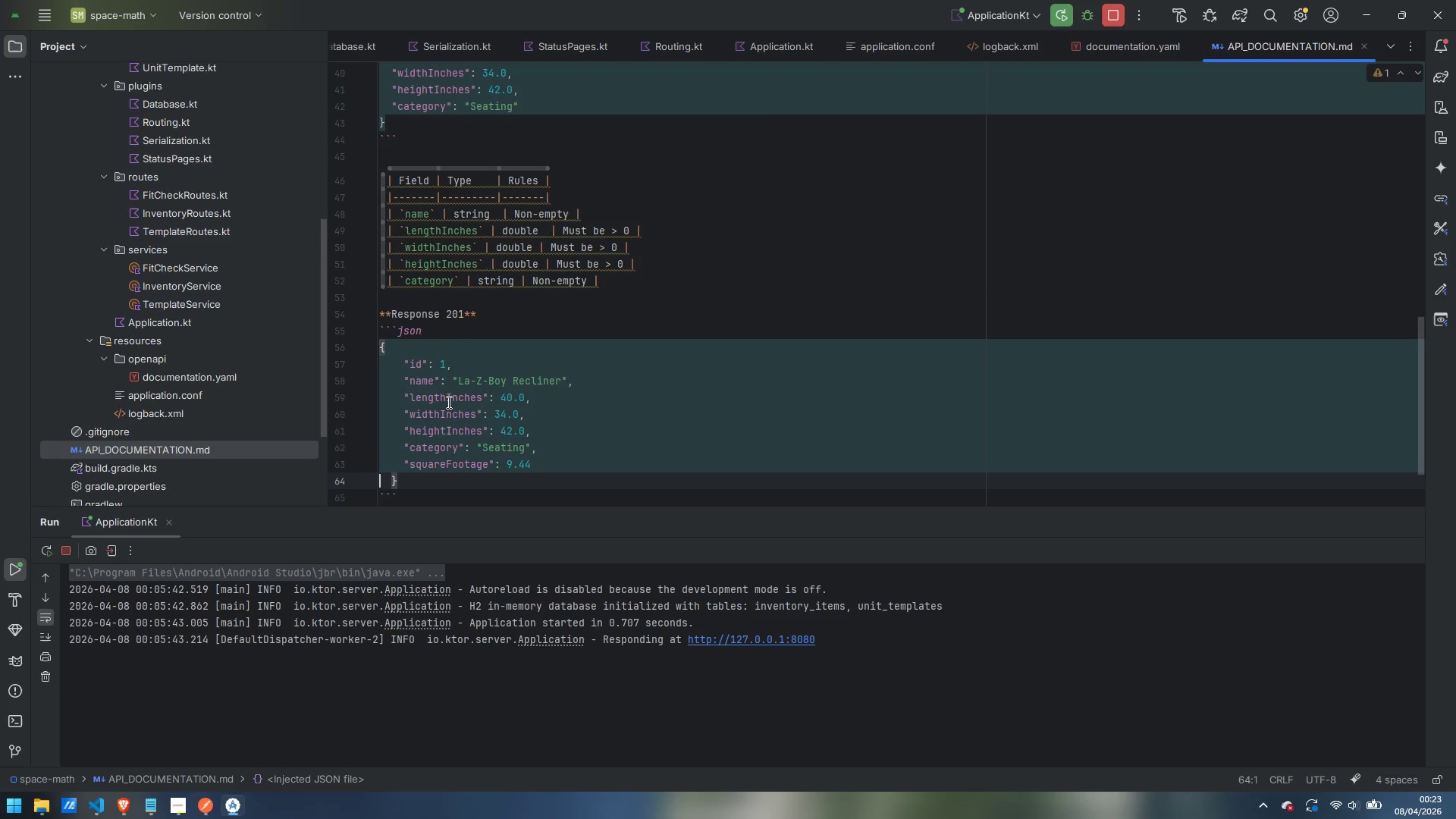 
key(ArrowRight)
 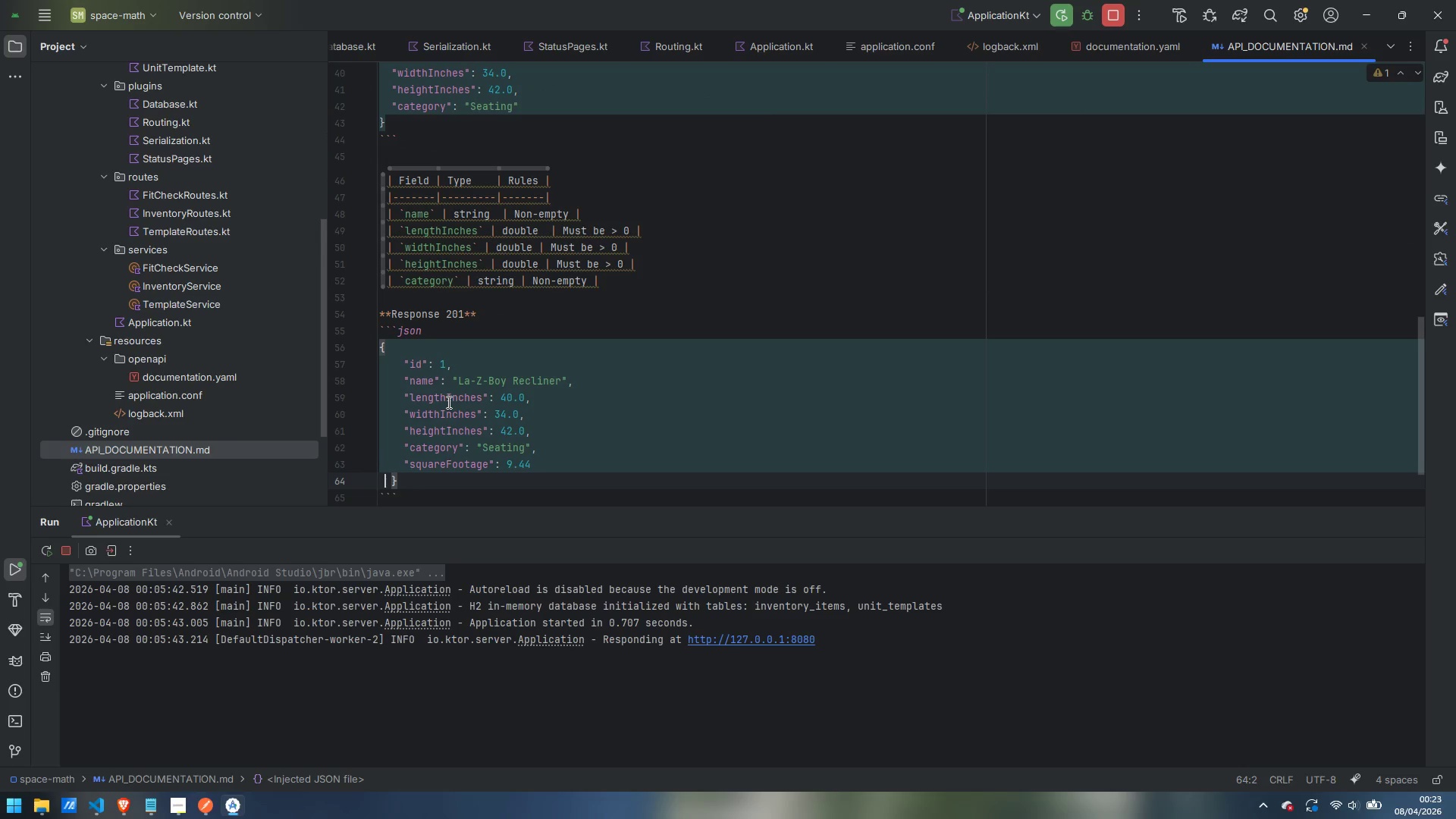 
key(ArrowRight)
 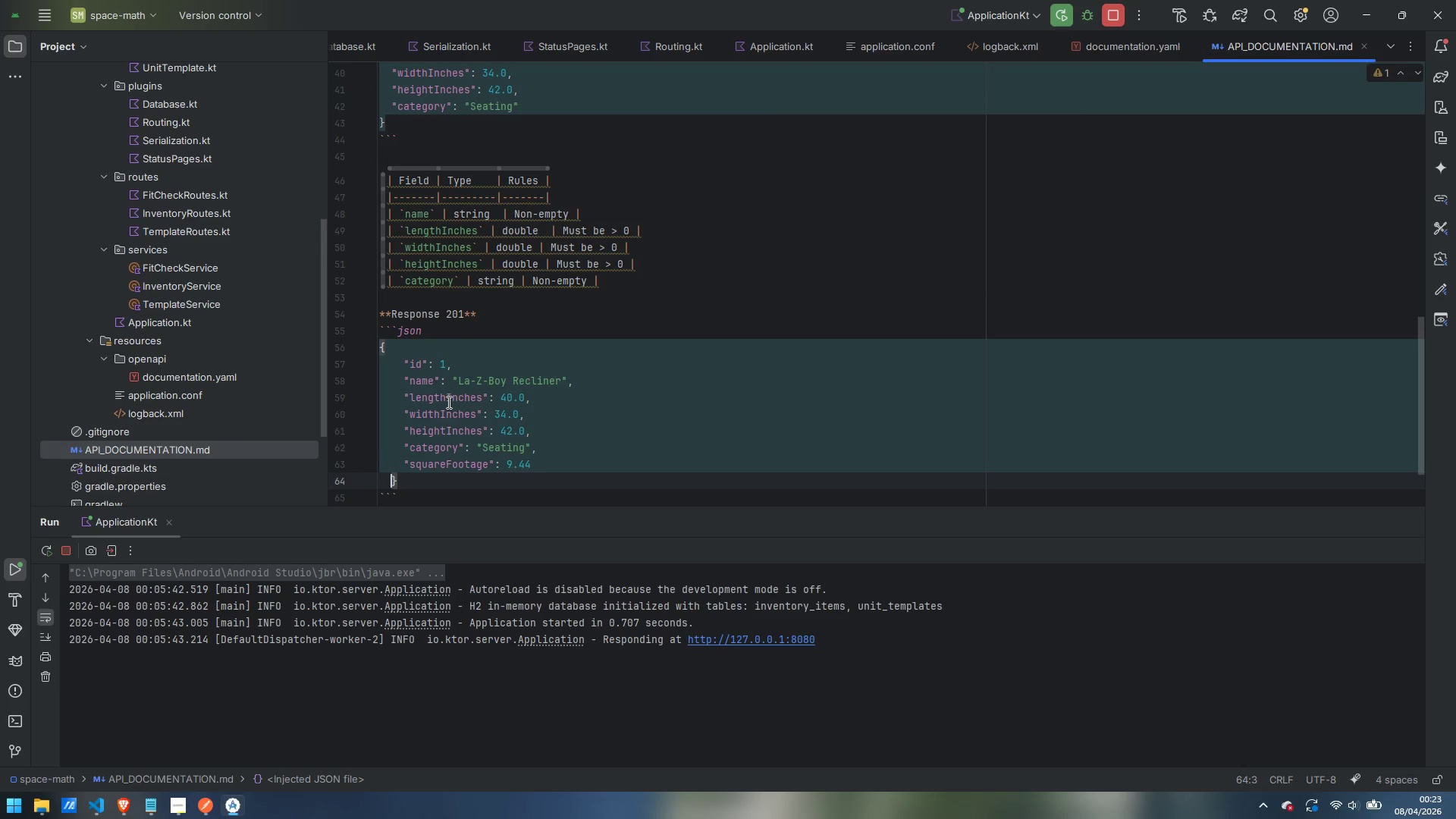 
key(Control+ControlLeft)
 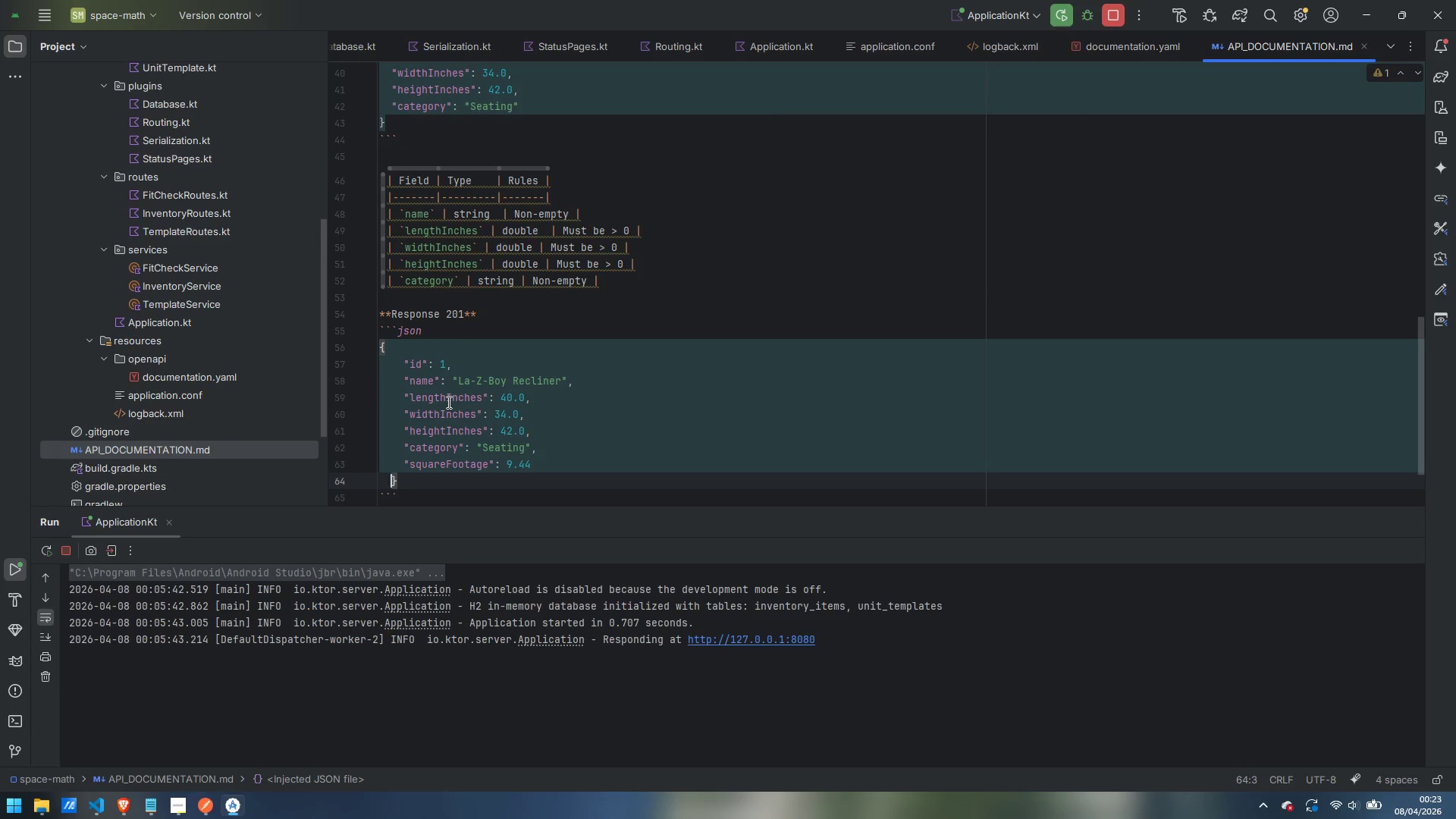 
key(Control+Shift+ArrowLeft)
 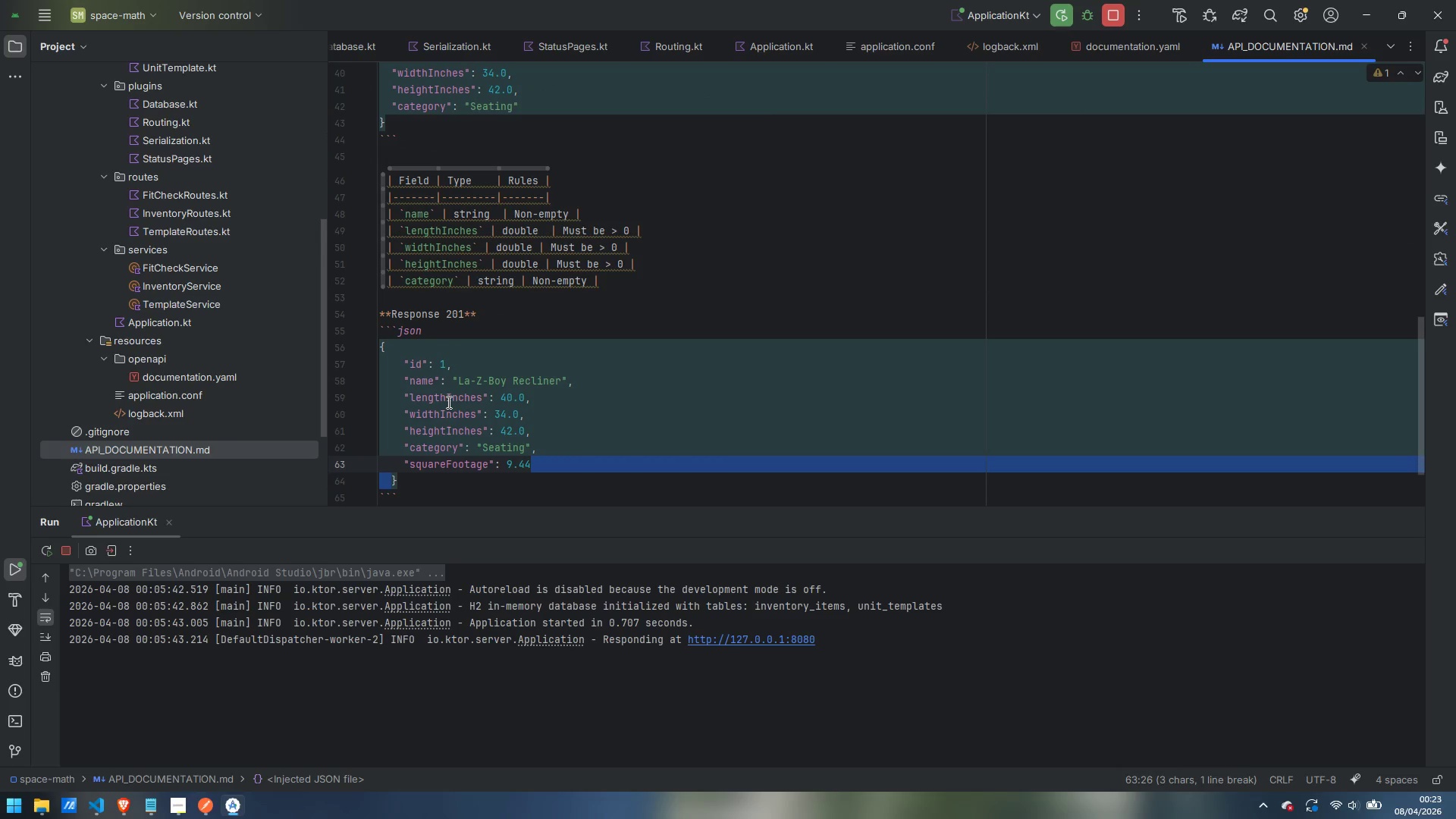 
key(Shift+ArrowRight)
 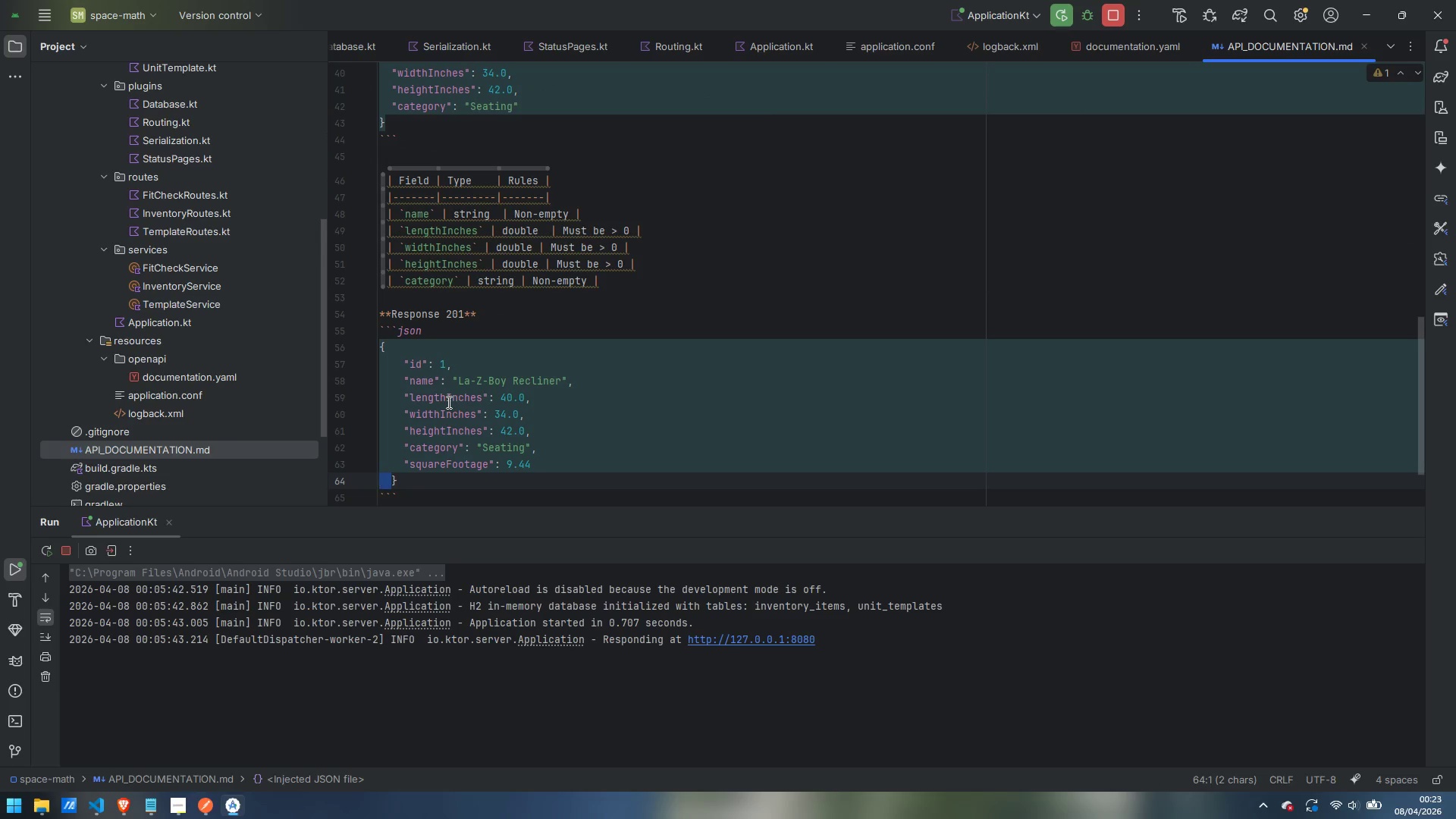 
key(Backspace)
 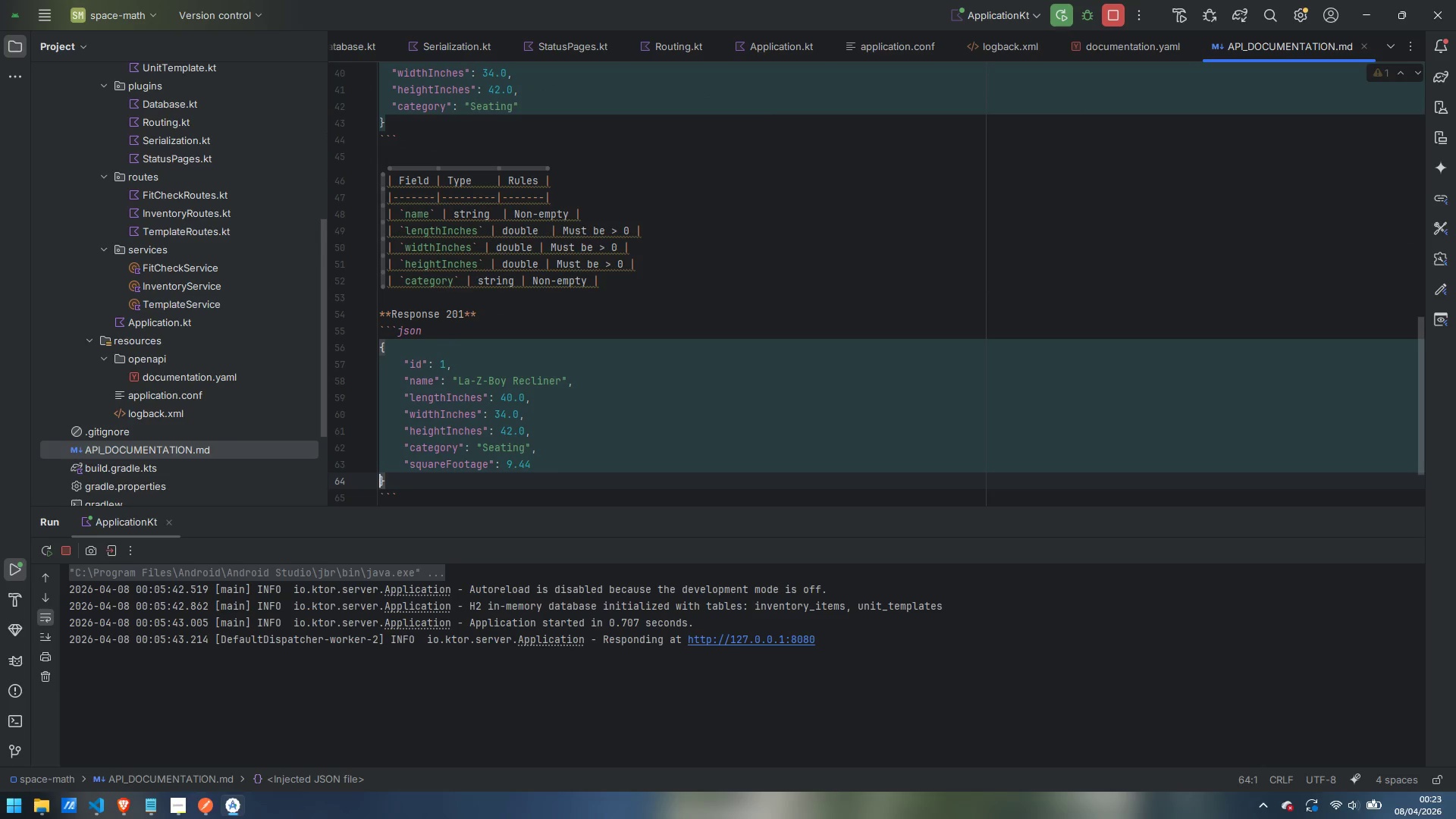 
key(ArrowUp)
 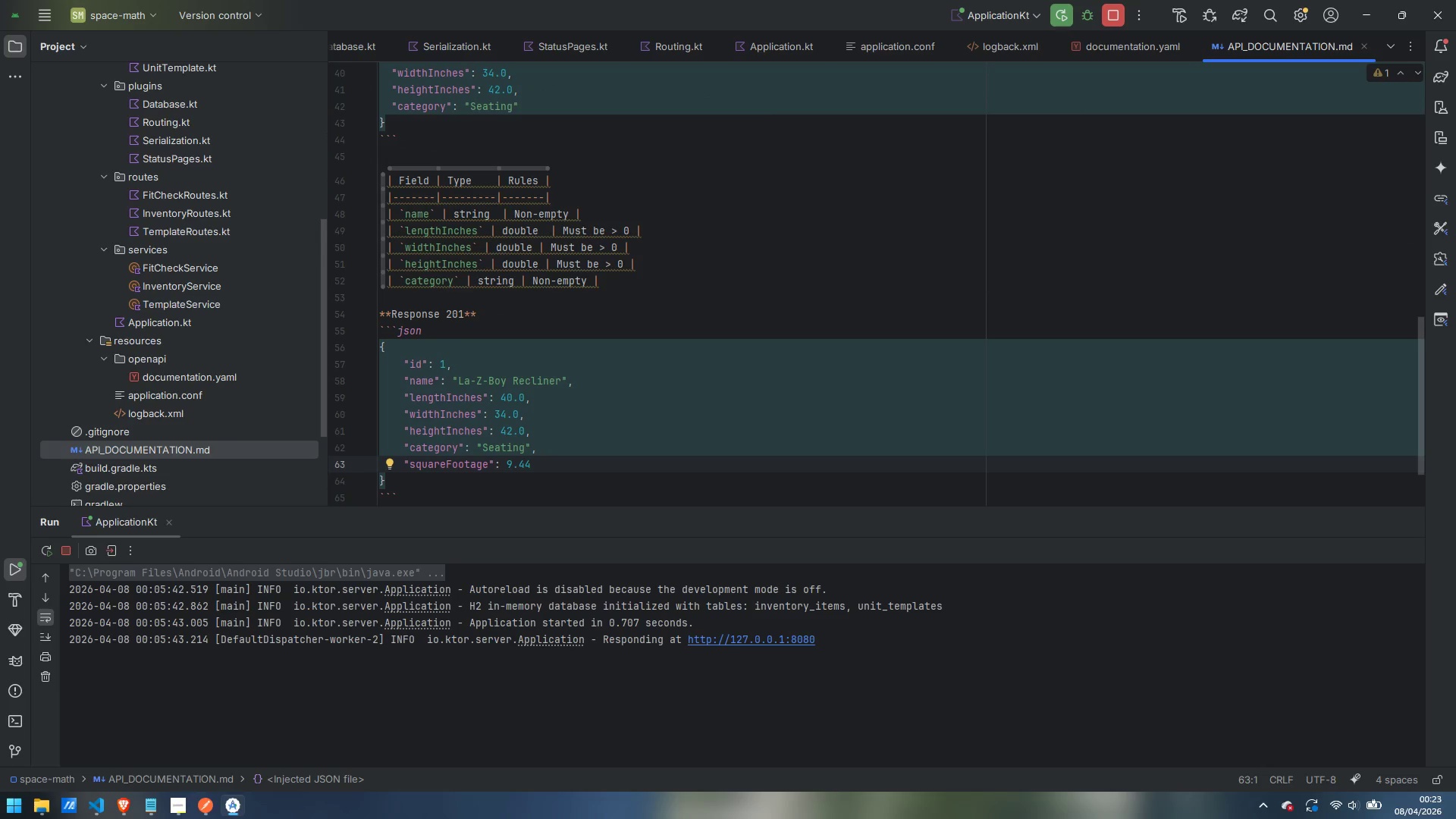 
key(Delete)
 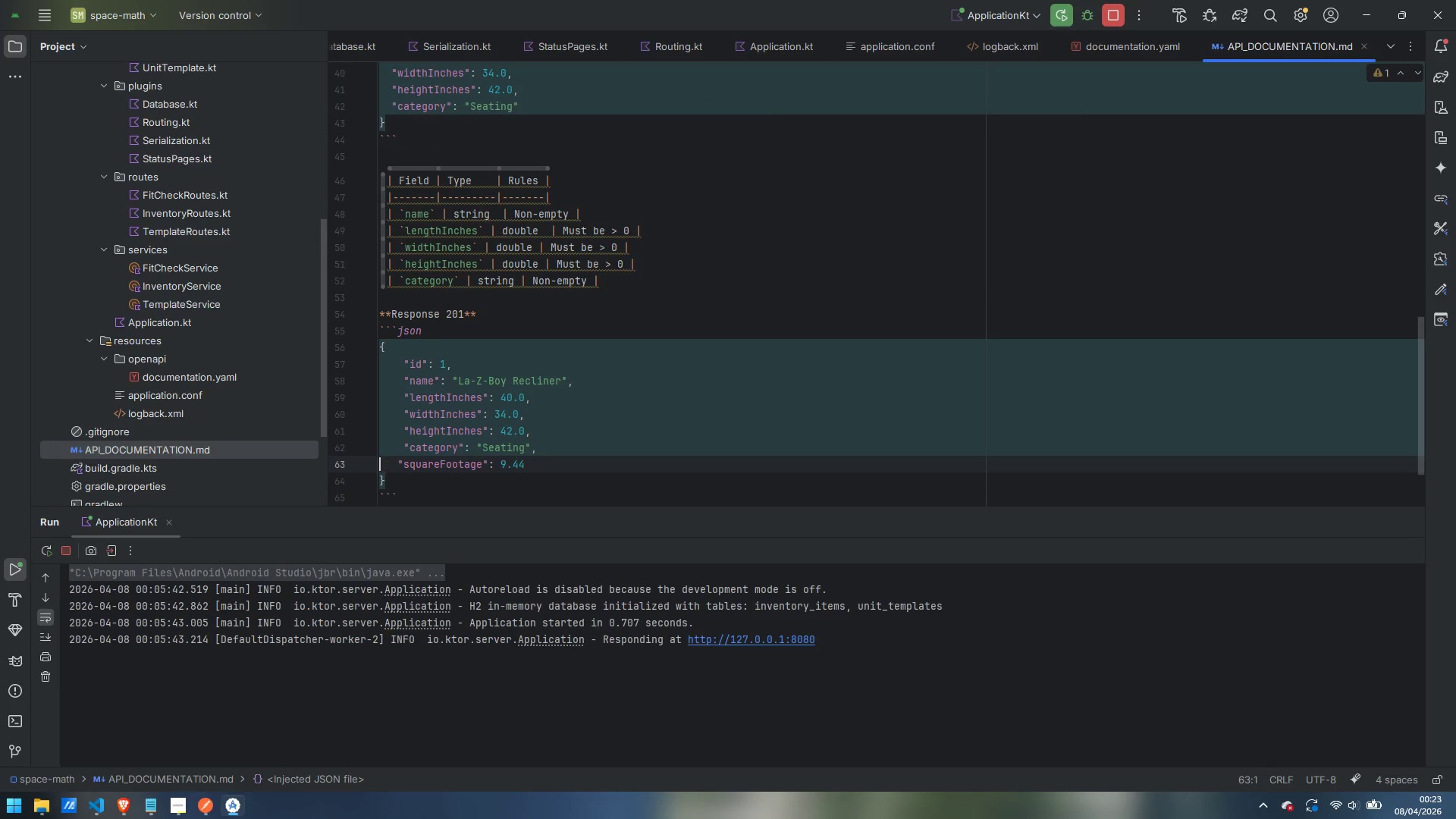 
key(Delete)
 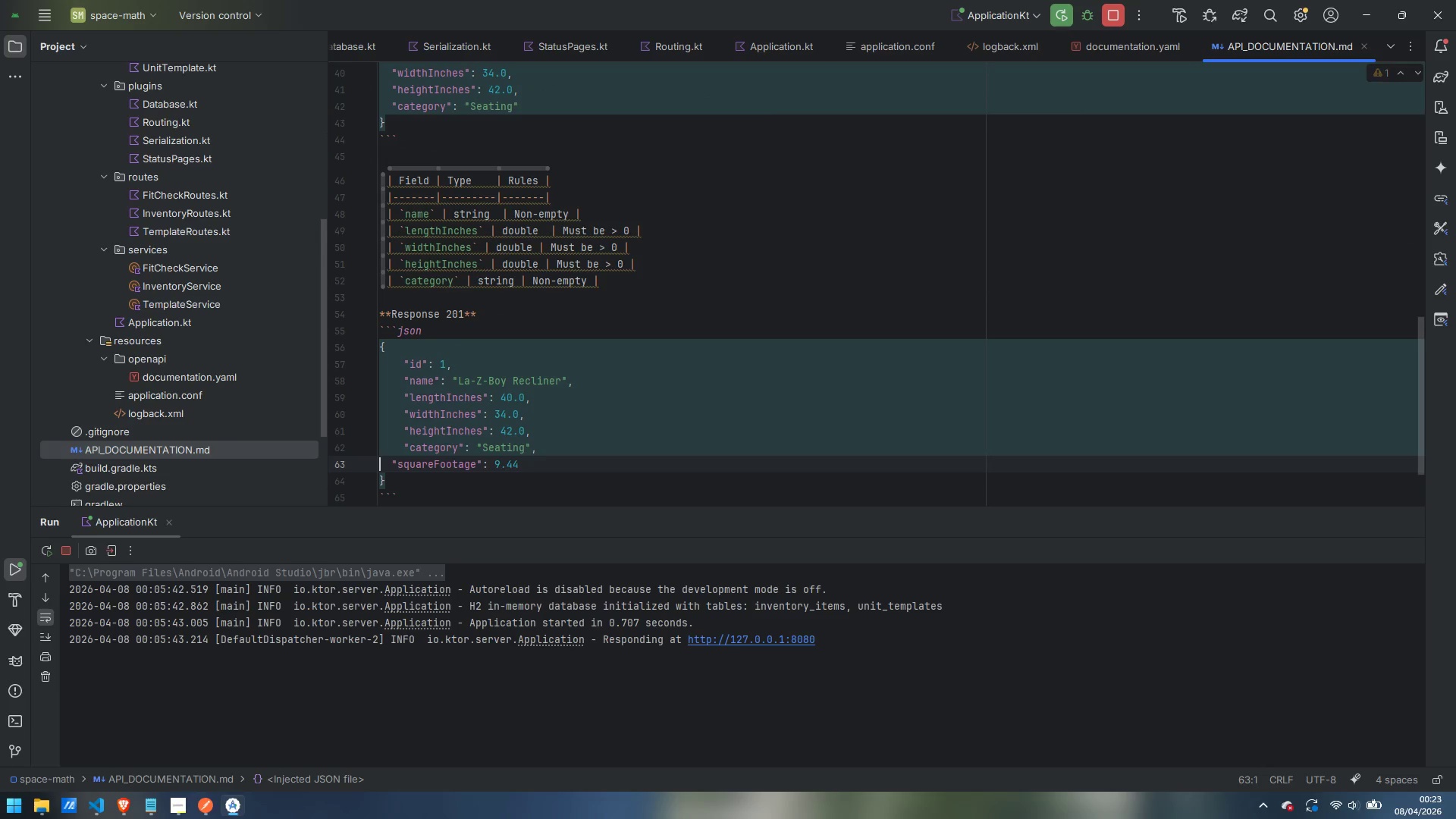 
key(ArrowUp)
 